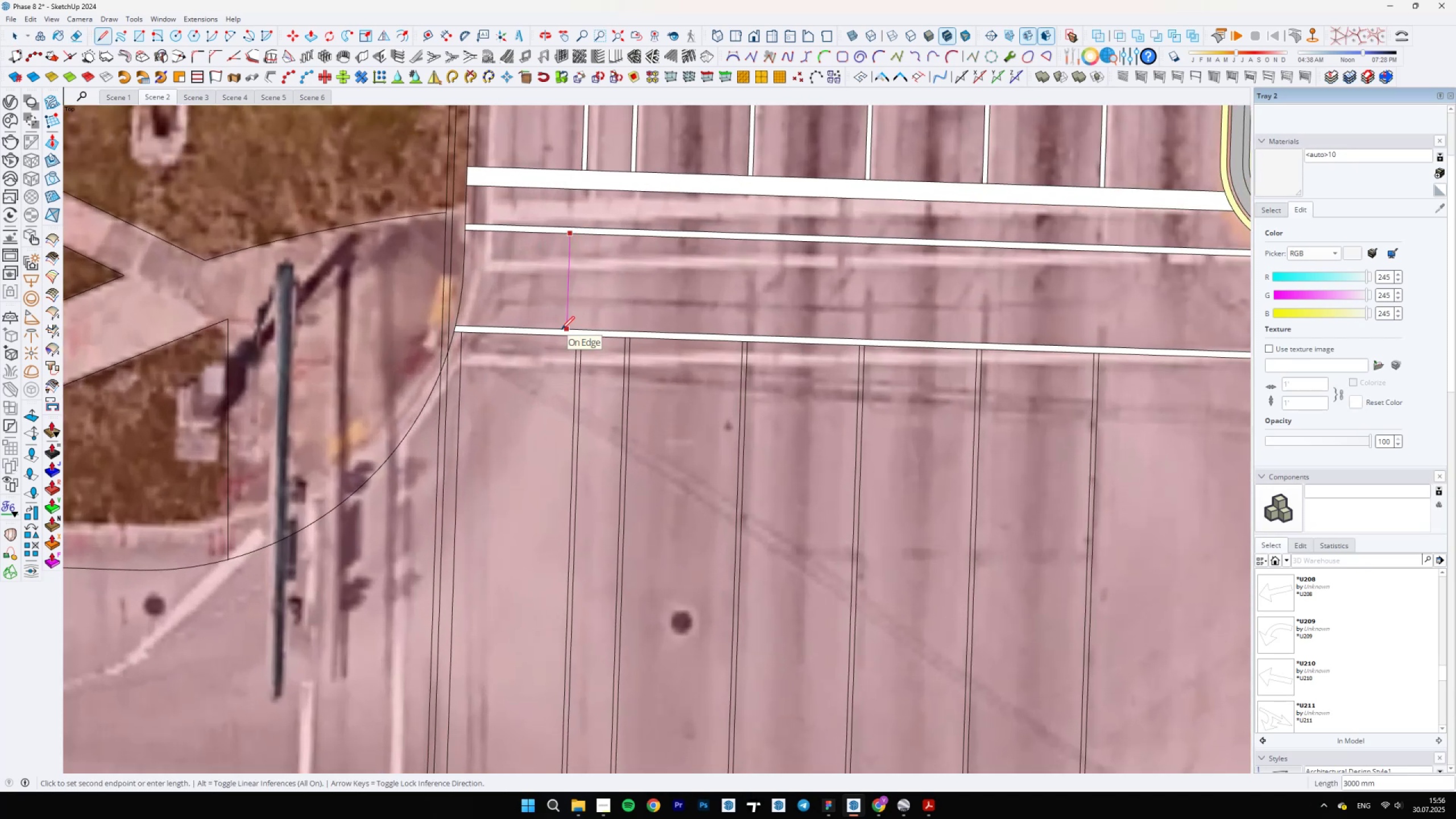 
type( el)
 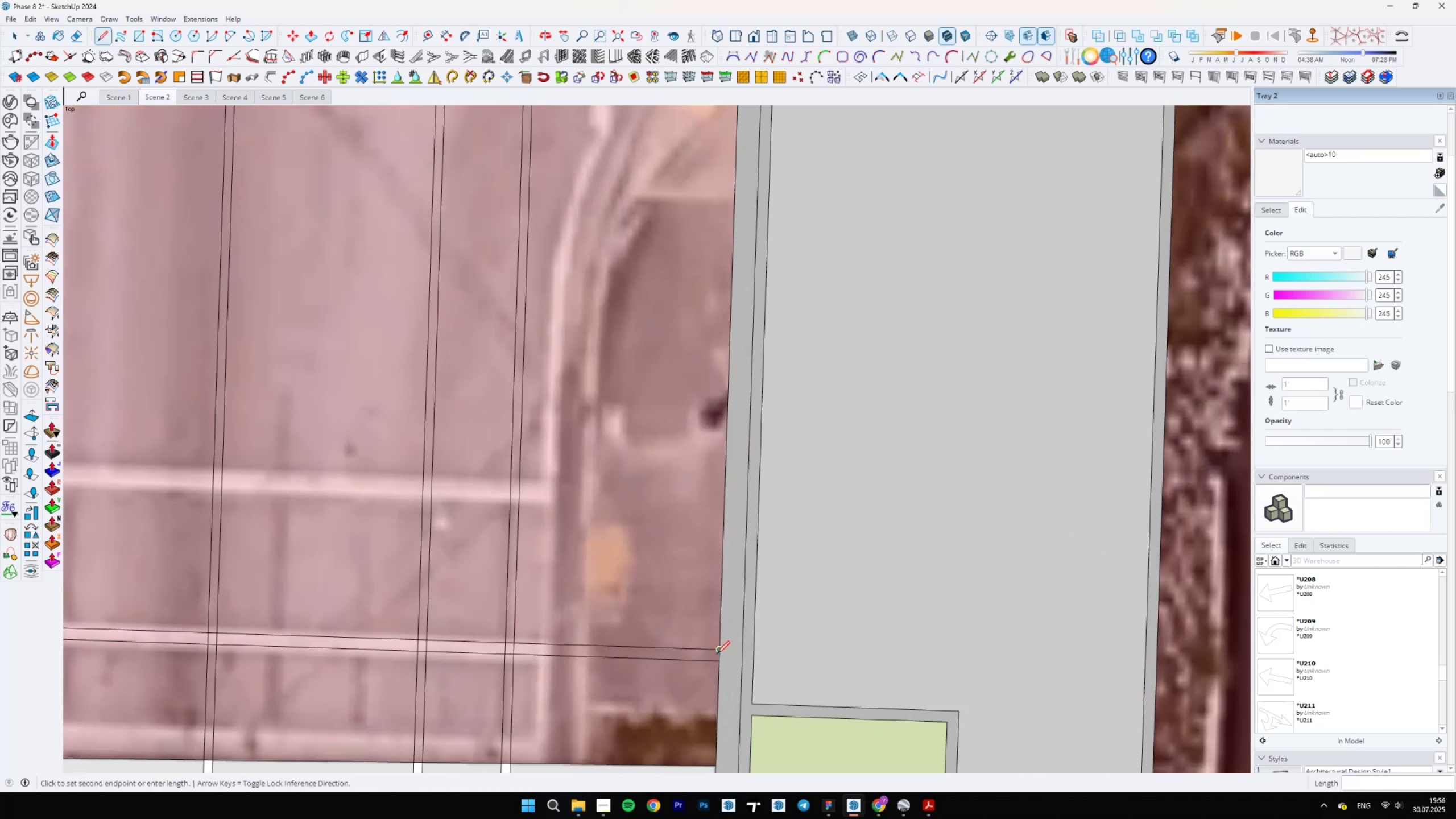 
scroll: coordinate [715, 643], scroll_direction: up, amount: 4.0
 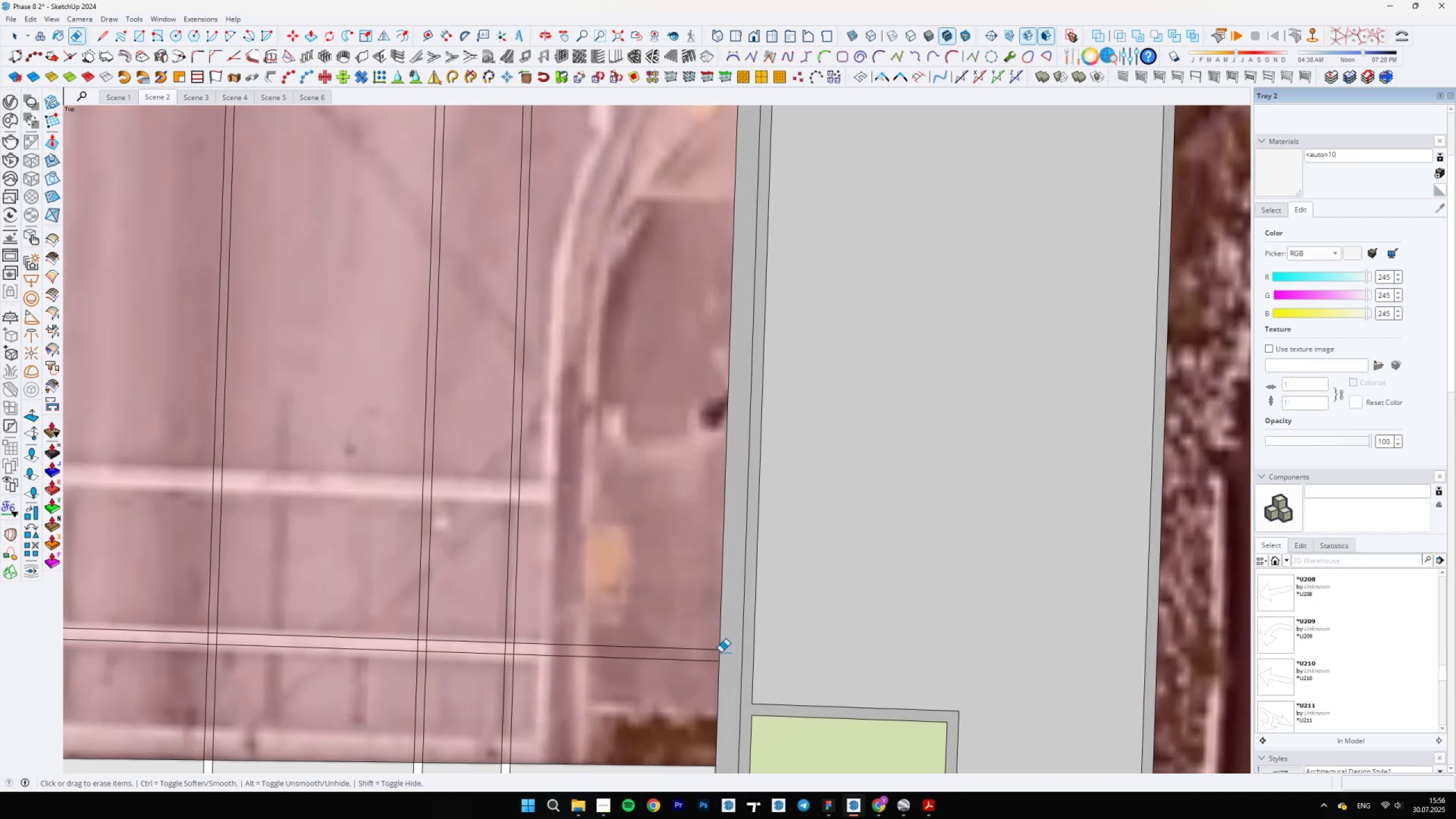 
left_click([717, 654])
 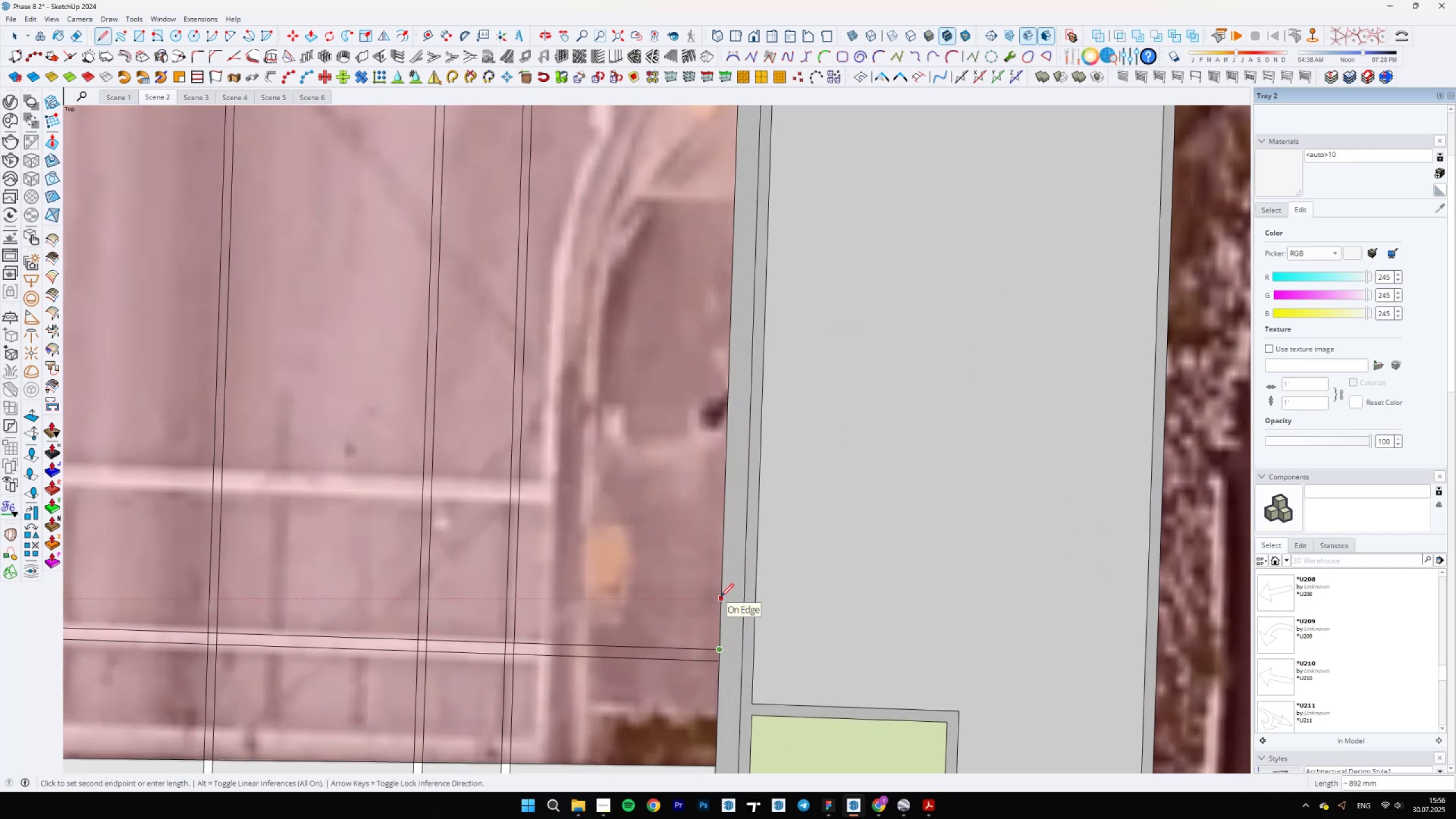 
type(3000)
 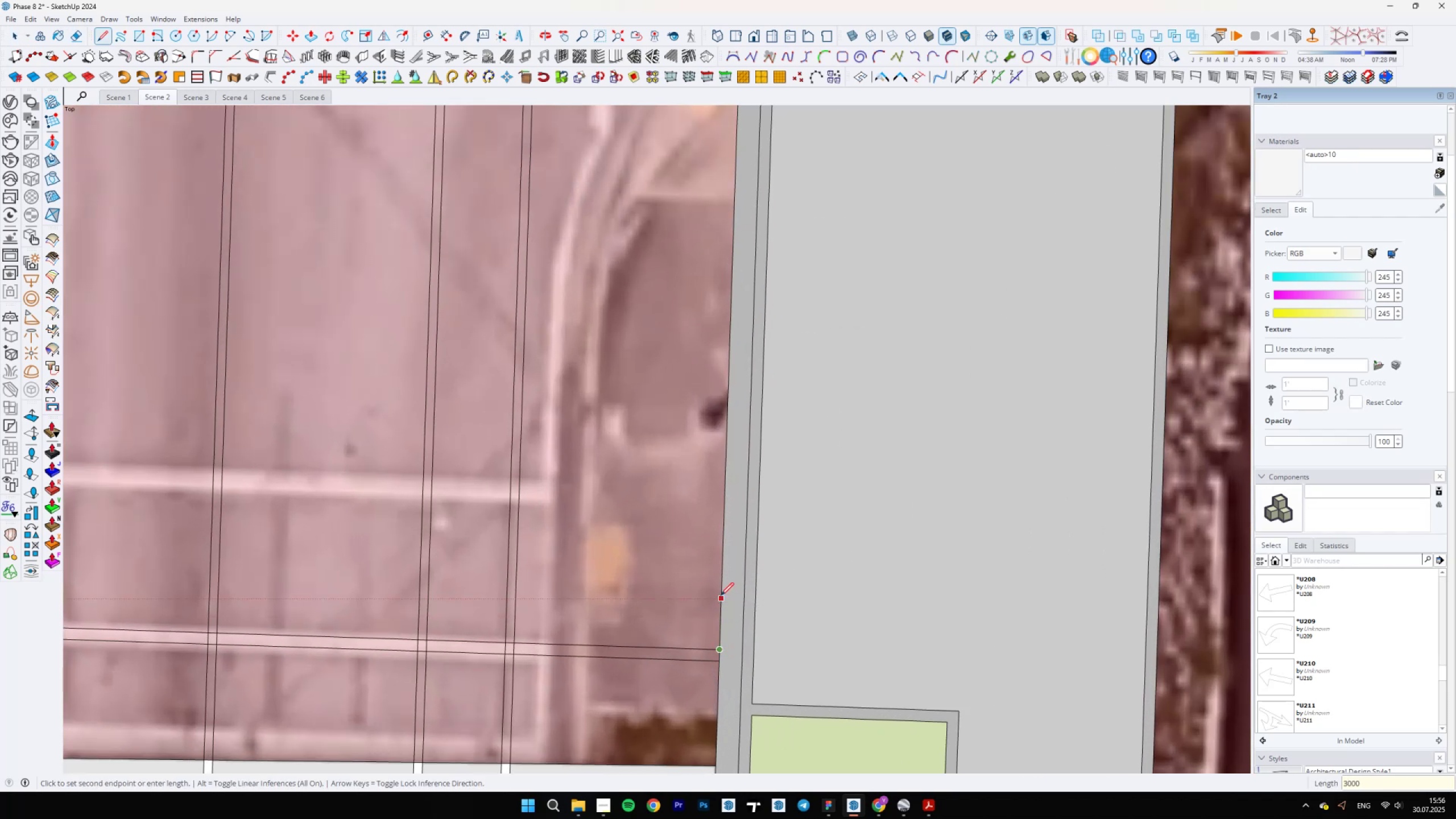 
key(Enter)
 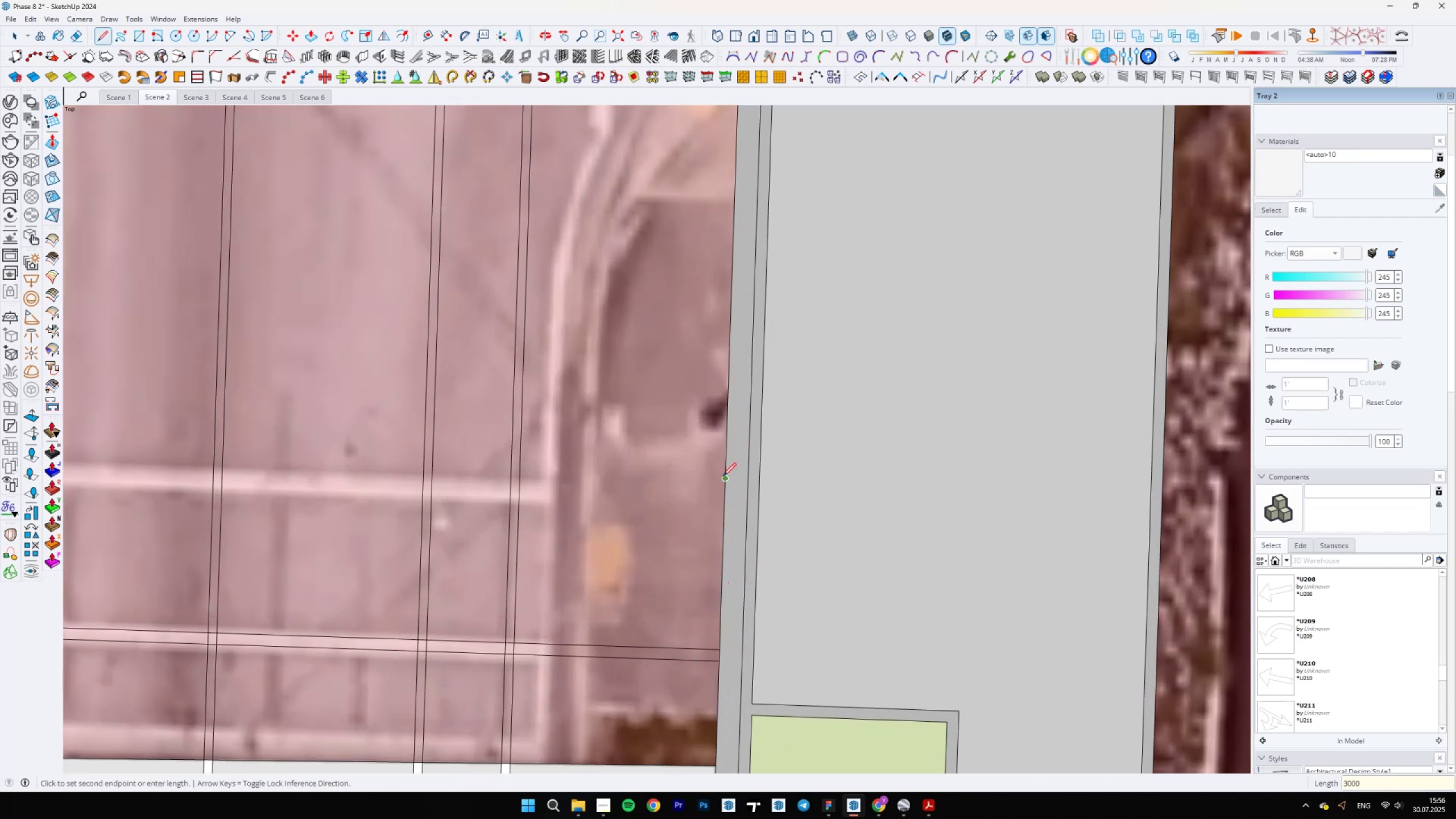 
hold_key(key=ShiftLeft, duration=1.53)
scroll: coordinate [821, 501], scroll_direction: down, amount: 19.0
 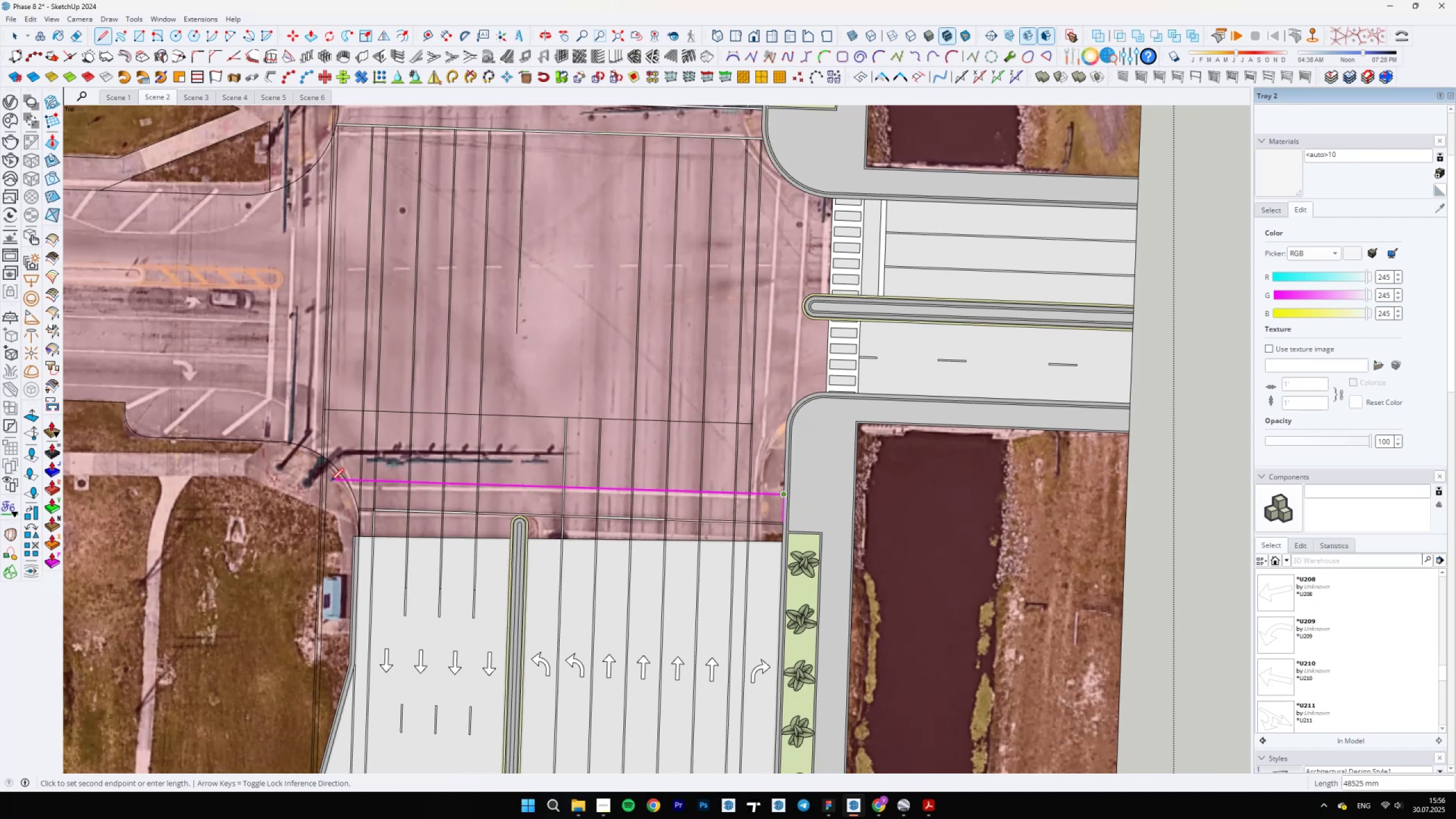 
hold_key(key=ShiftLeft, duration=1.52)
 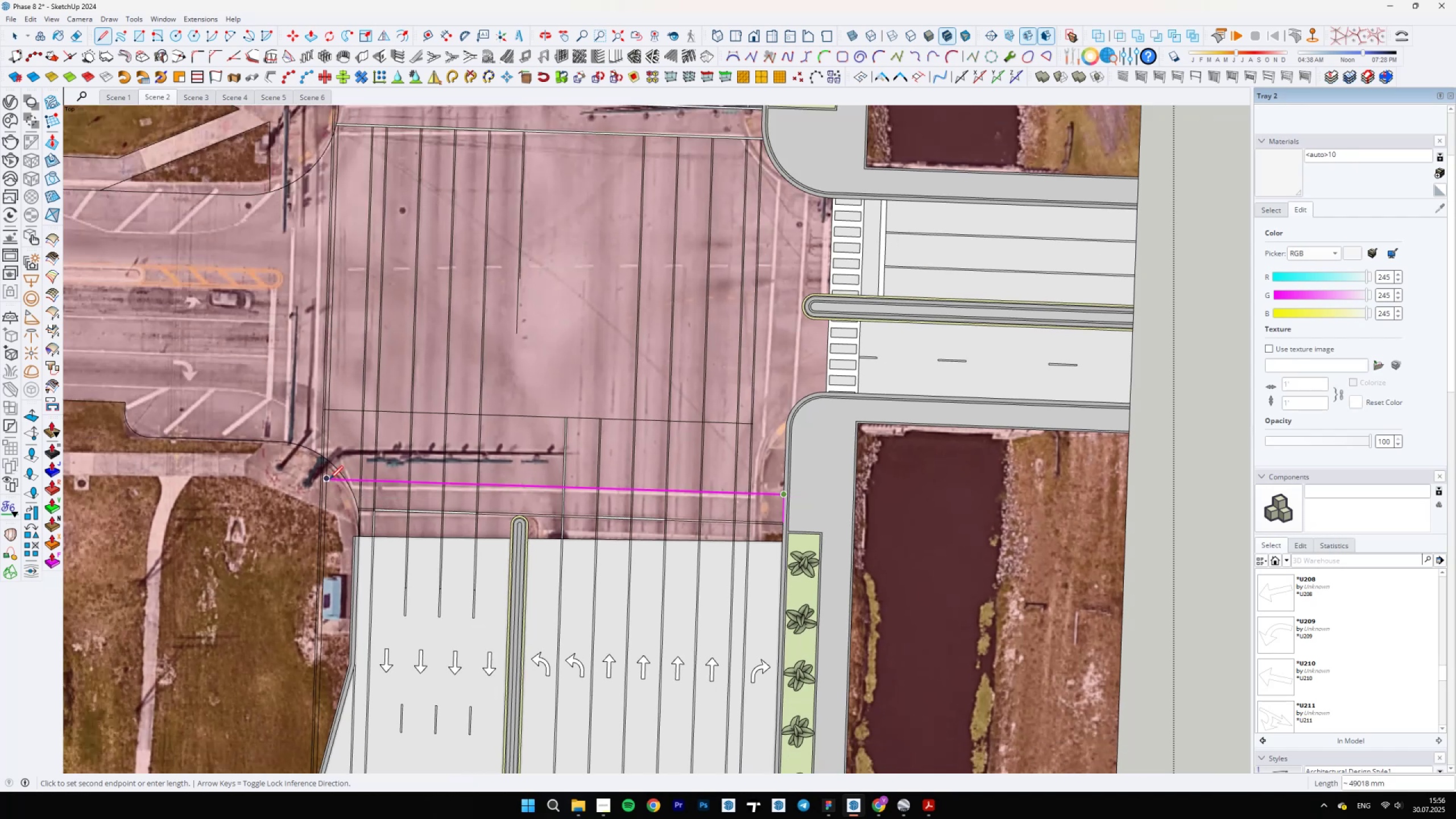 
hold_key(key=ShiftLeft, duration=1.36)
left_click([335, 481])
 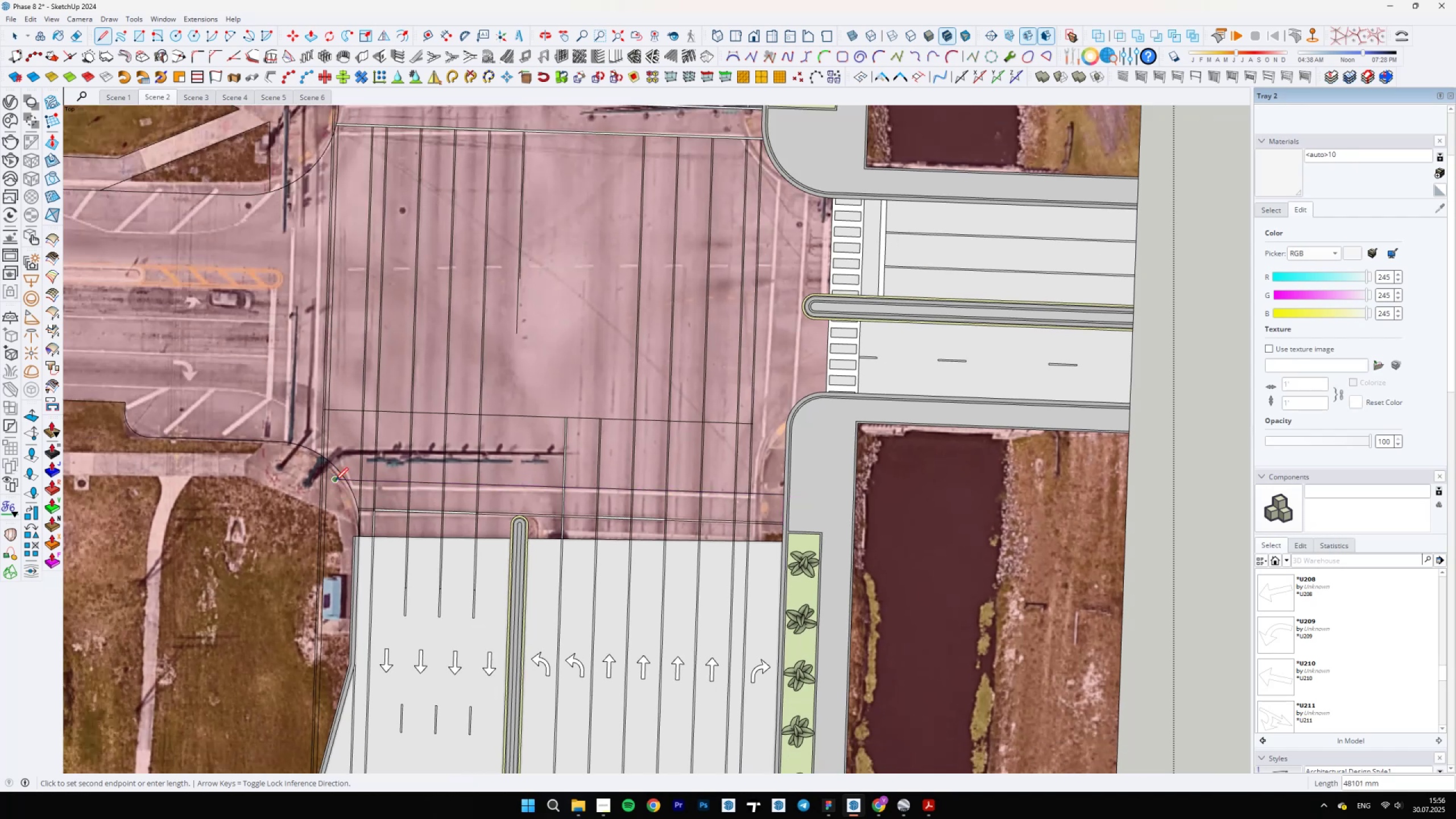 
scroll: coordinate [336, 480], scroll_direction: up, amount: 11.0
 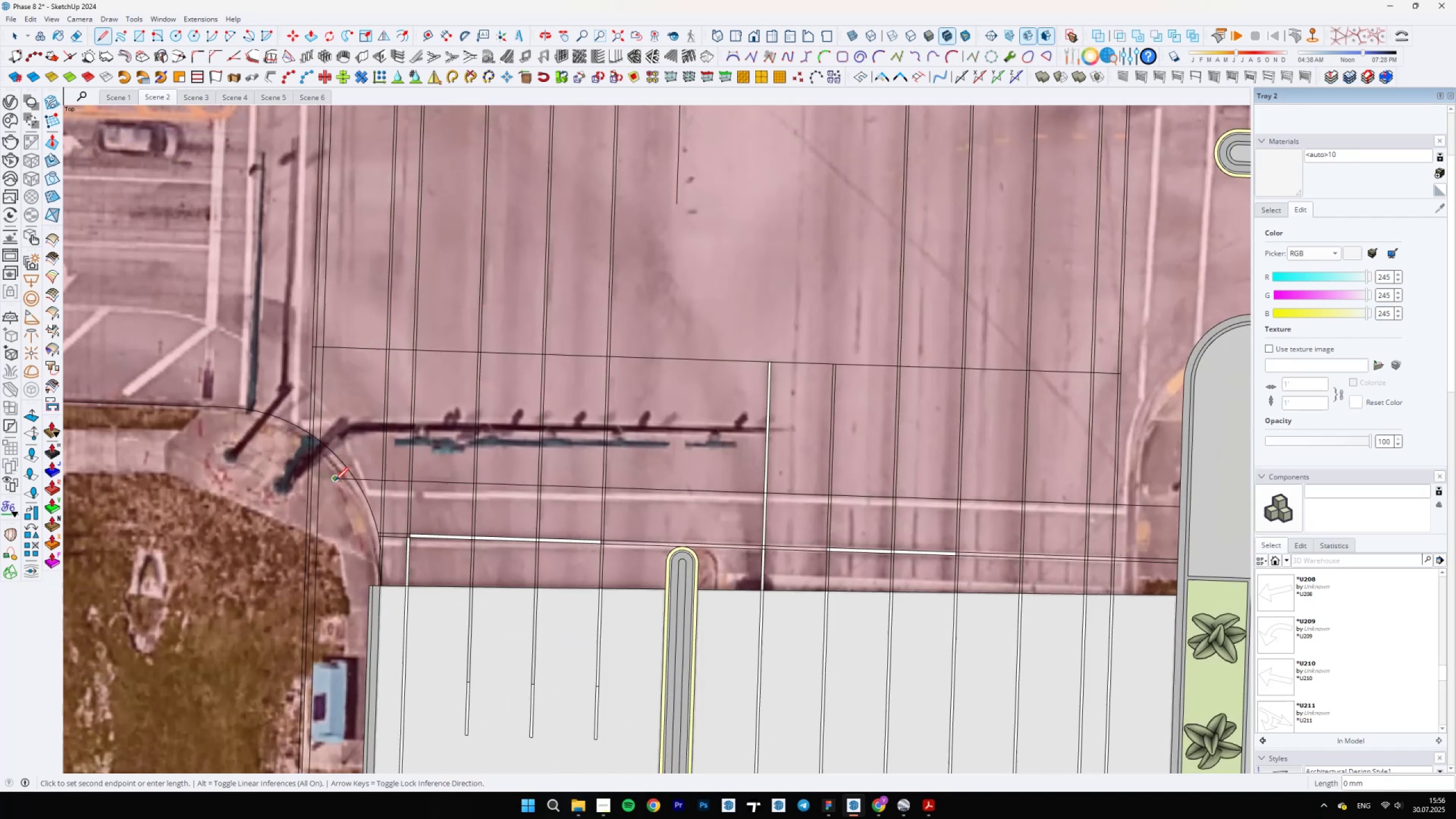 
type(el)
 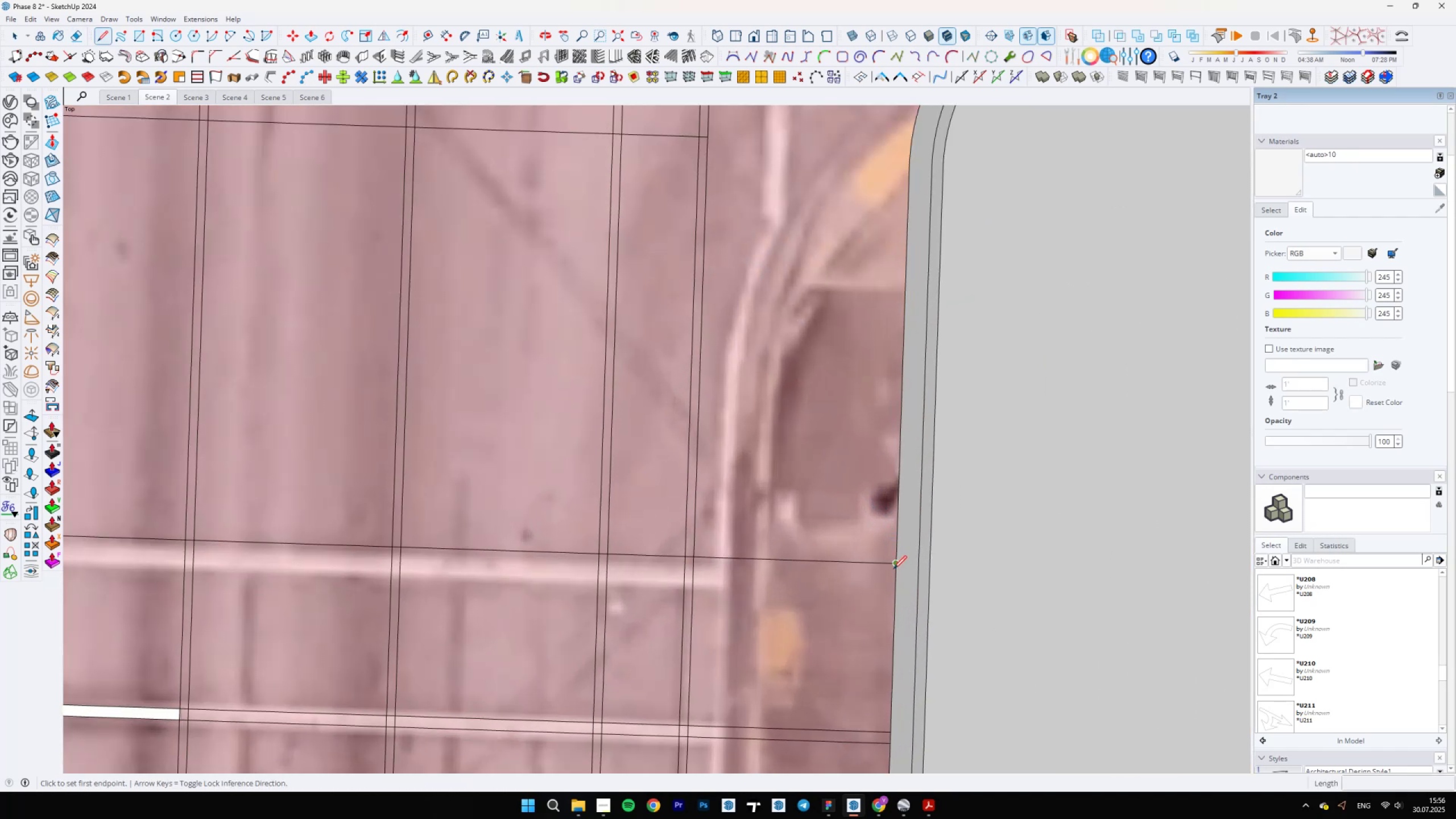 
left_click_drag(start_coordinate=[341, 479], to_coordinate=[344, 490])
 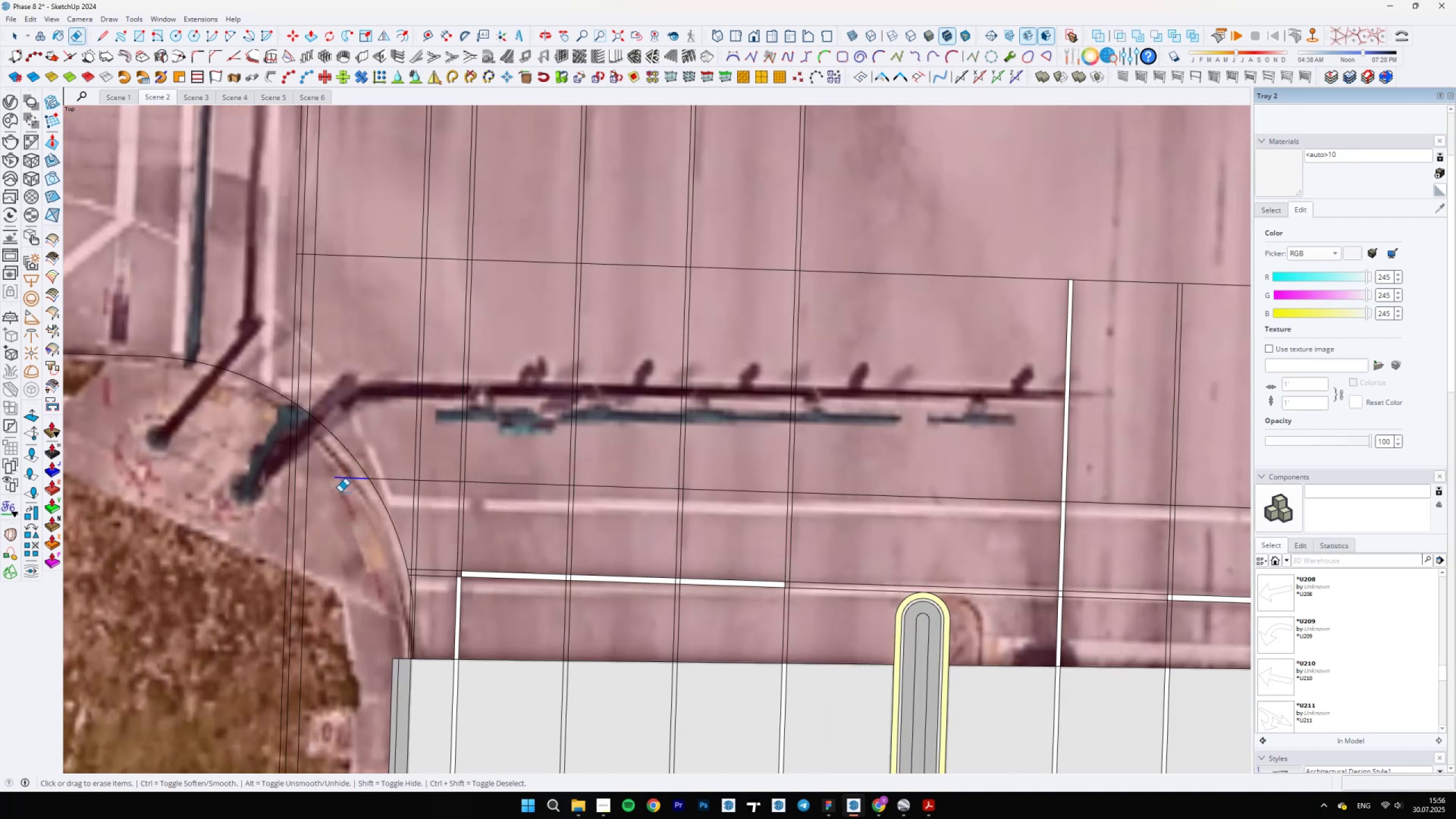 
scroll: coordinate [874, 521], scroll_direction: up, amount: 5.0
 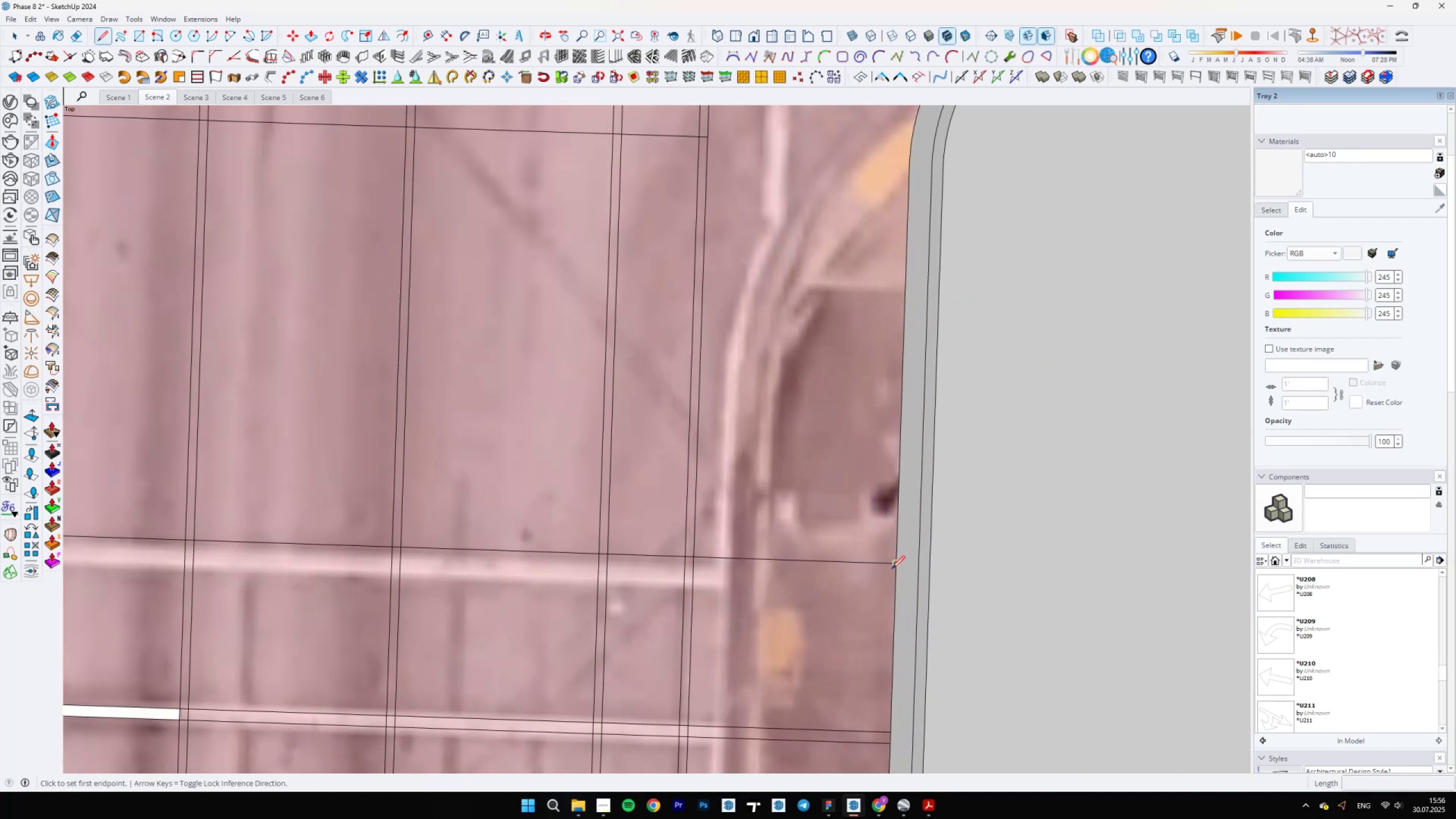 
left_click([895, 568])
 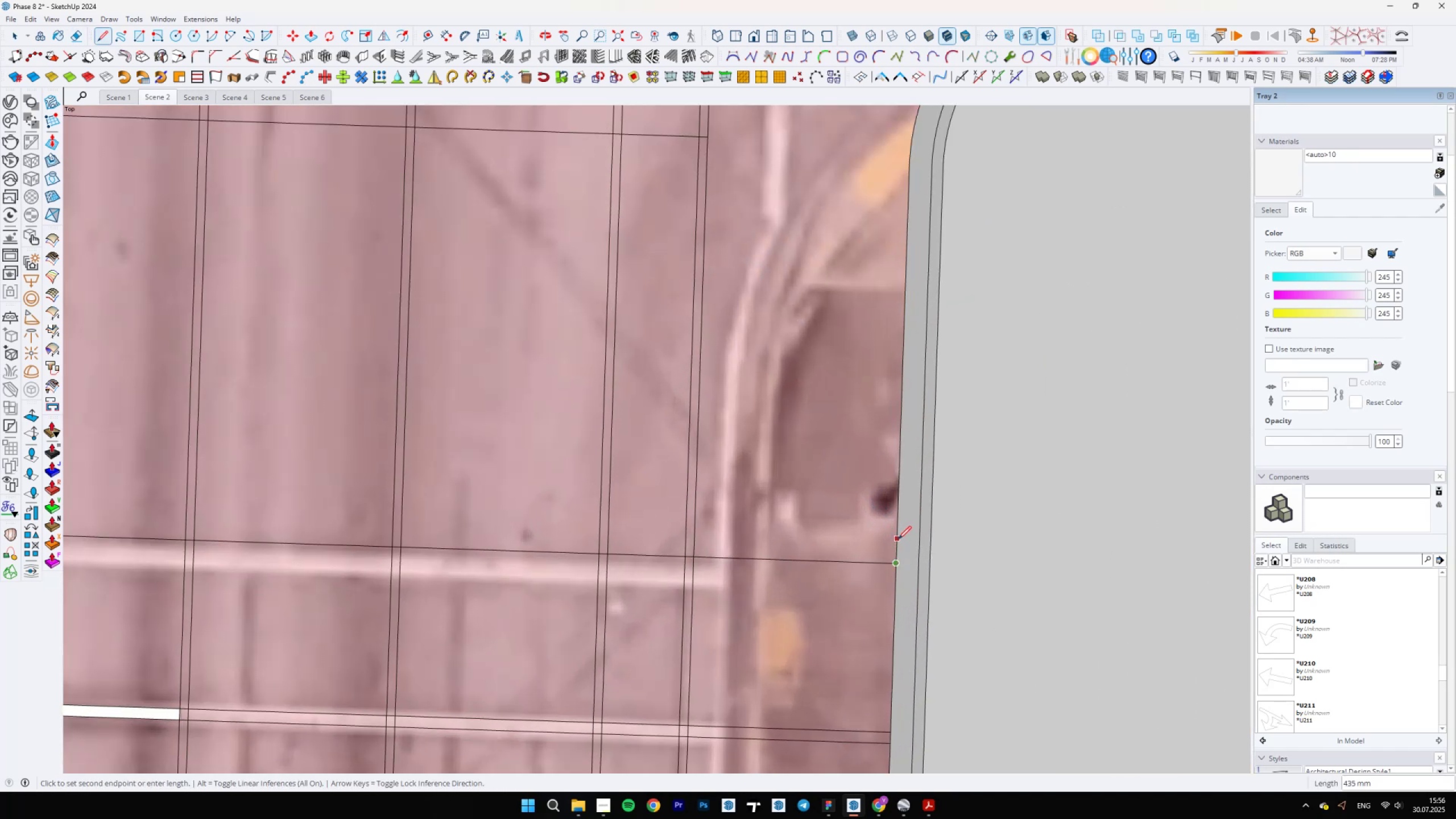 
type(200)
 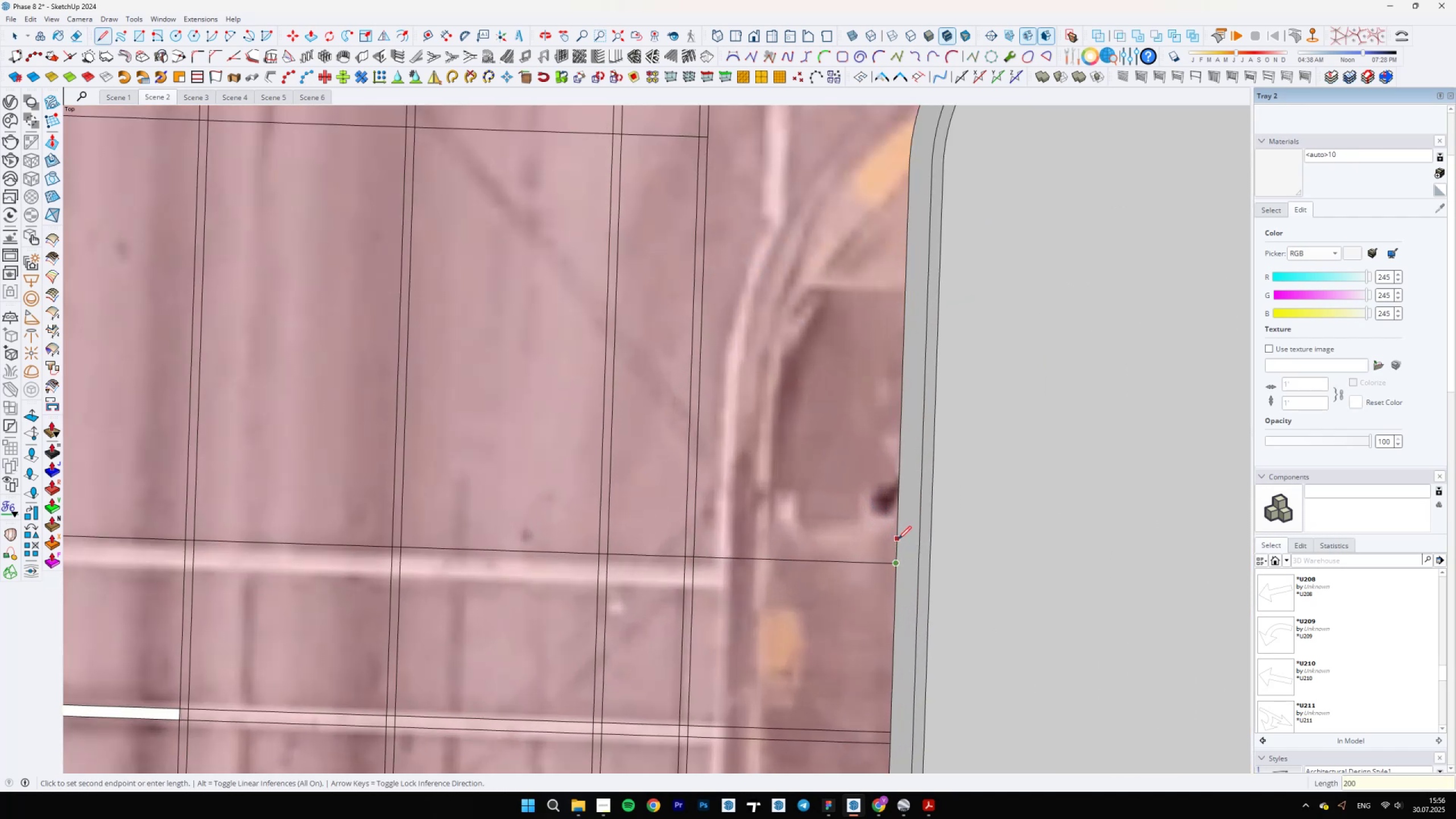 
key(Enter)
 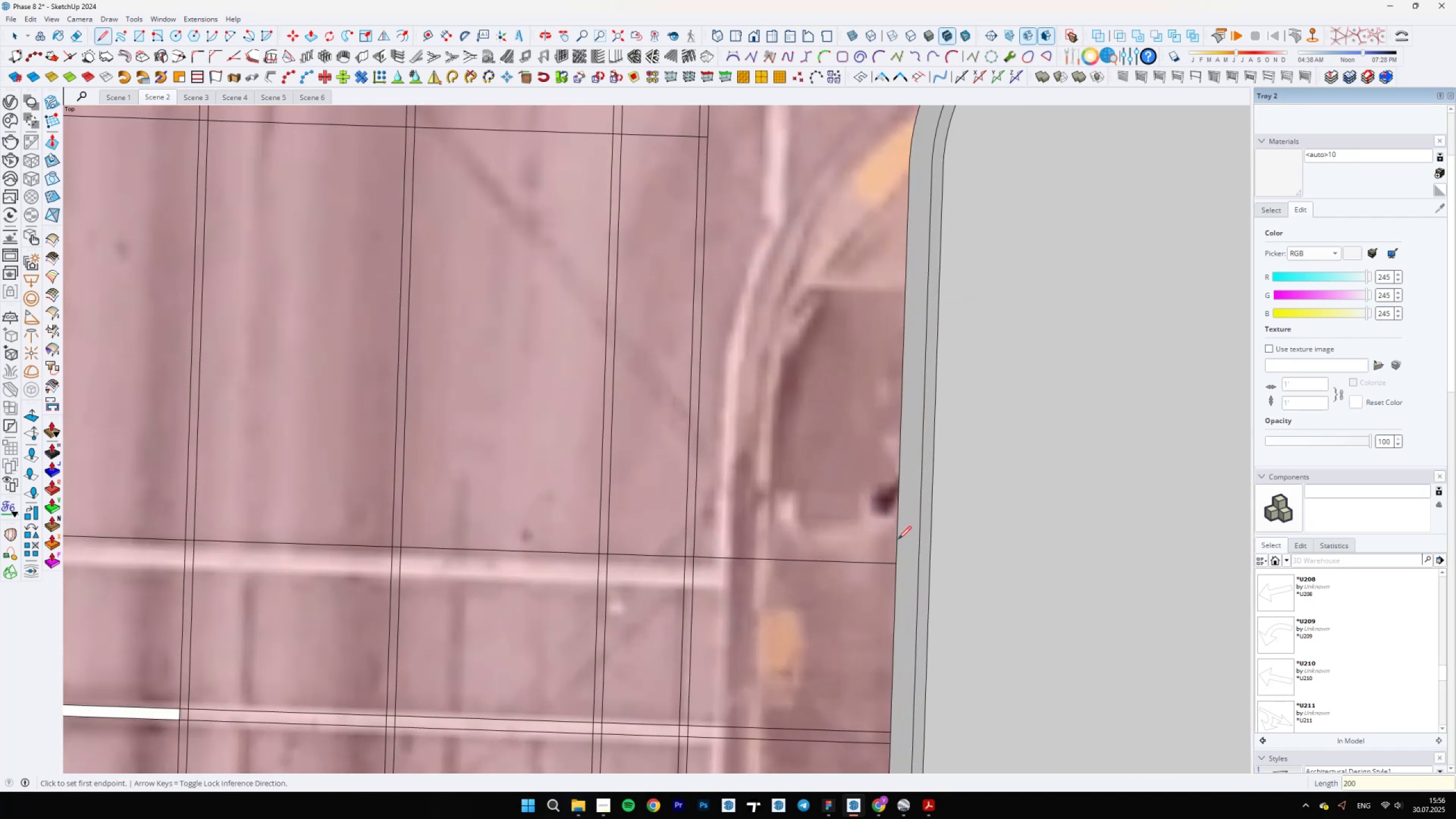 
scroll: coordinate [897, 551], scroll_direction: up, amount: 4.0
 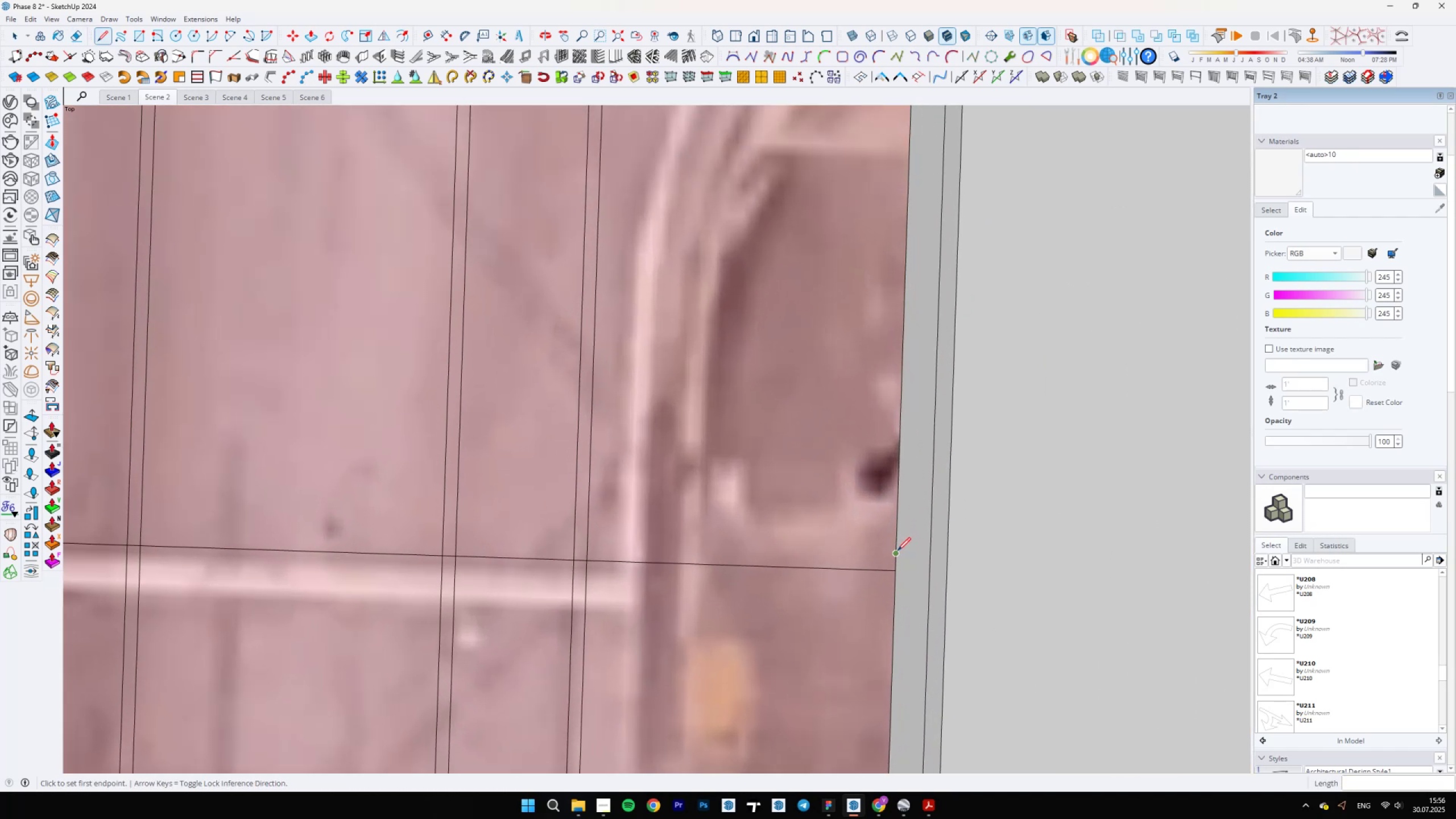 
left_click([897, 551])
 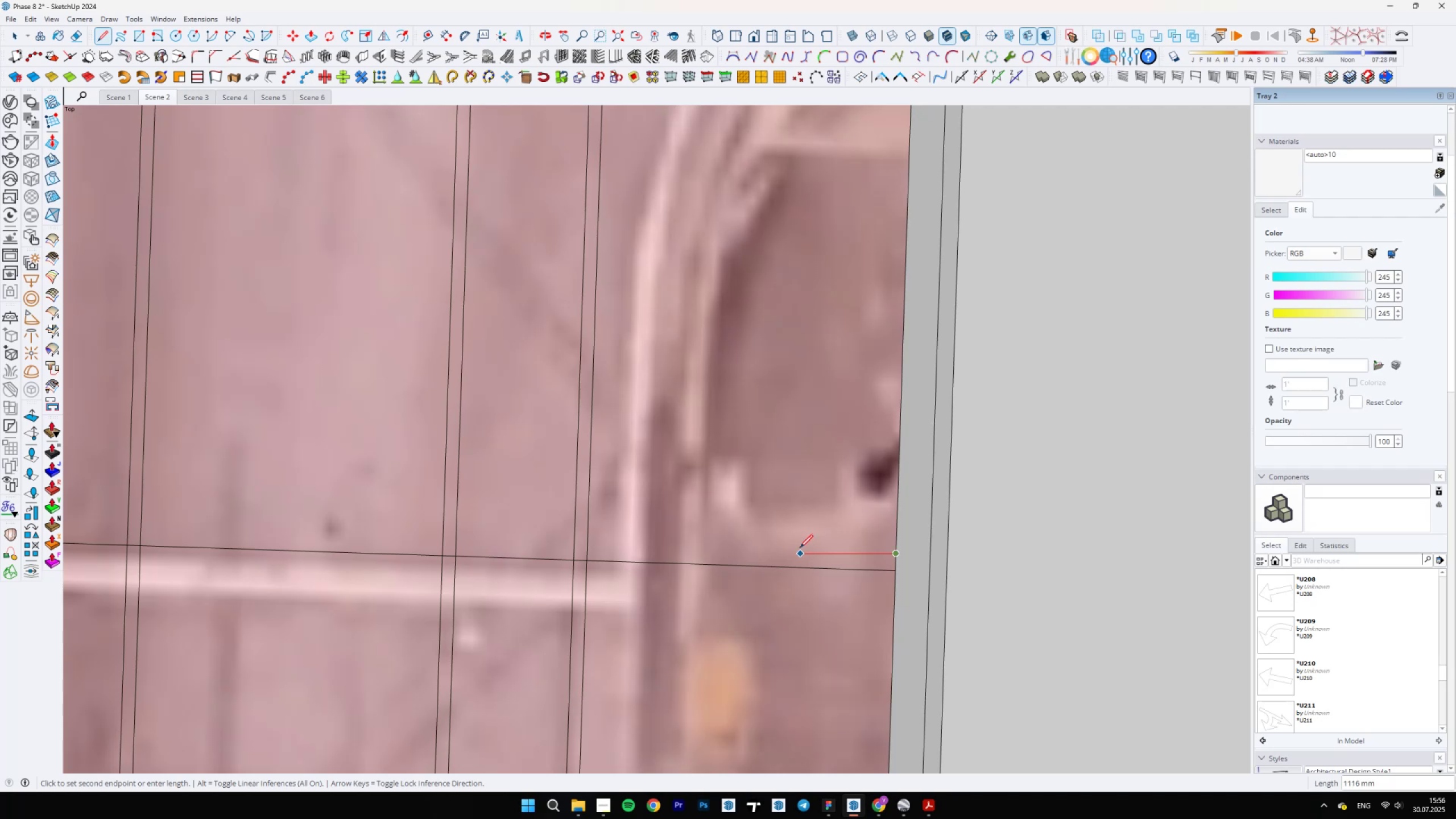 
hold_key(key=ShiftLeft, duration=1.5)
scroll: coordinate [255, 516], scroll_direction: down, amount: 9.0
 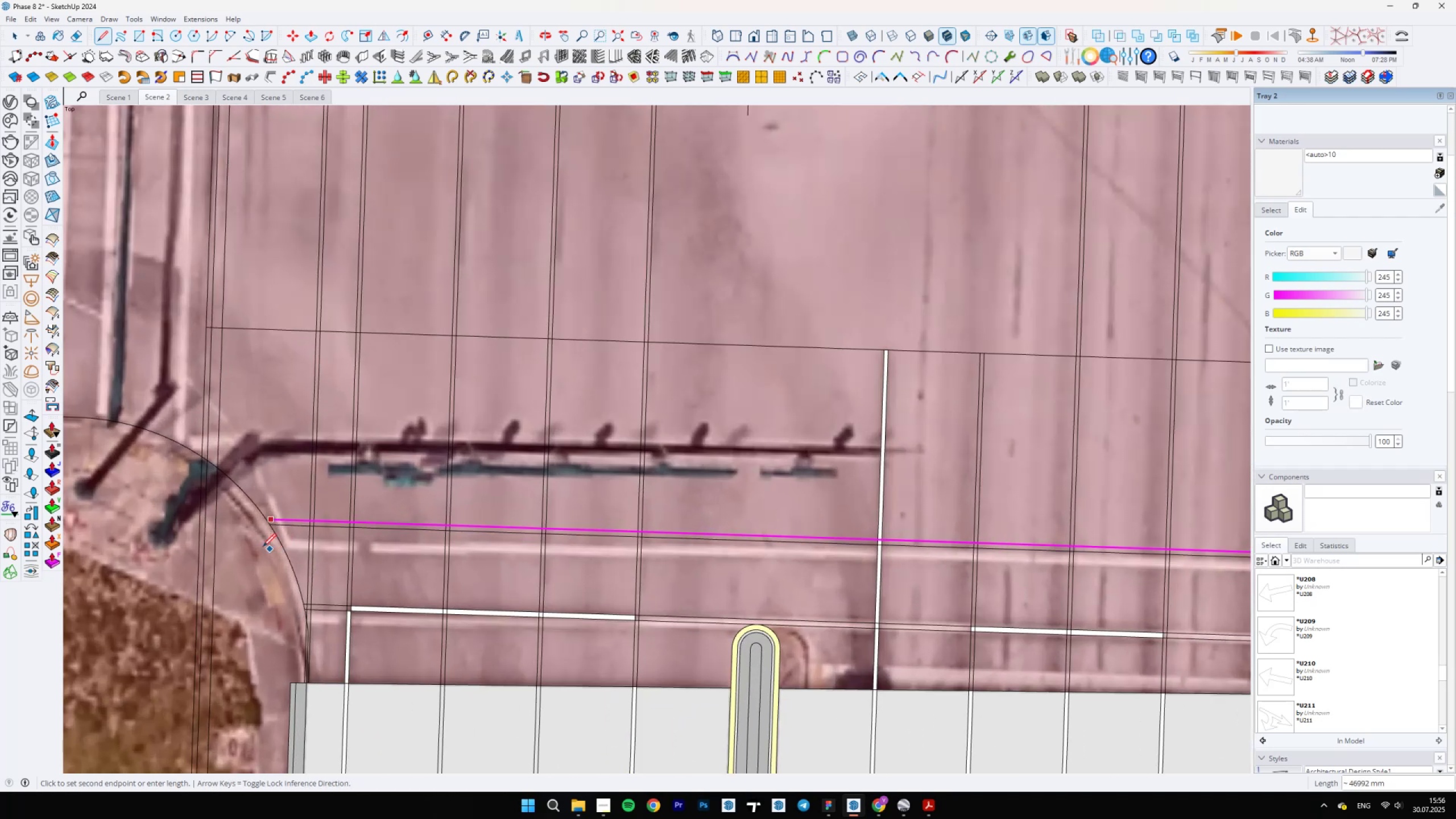 
hold_key(key=ShiftLeft, duration=0.43)
left_click([245, 507])
 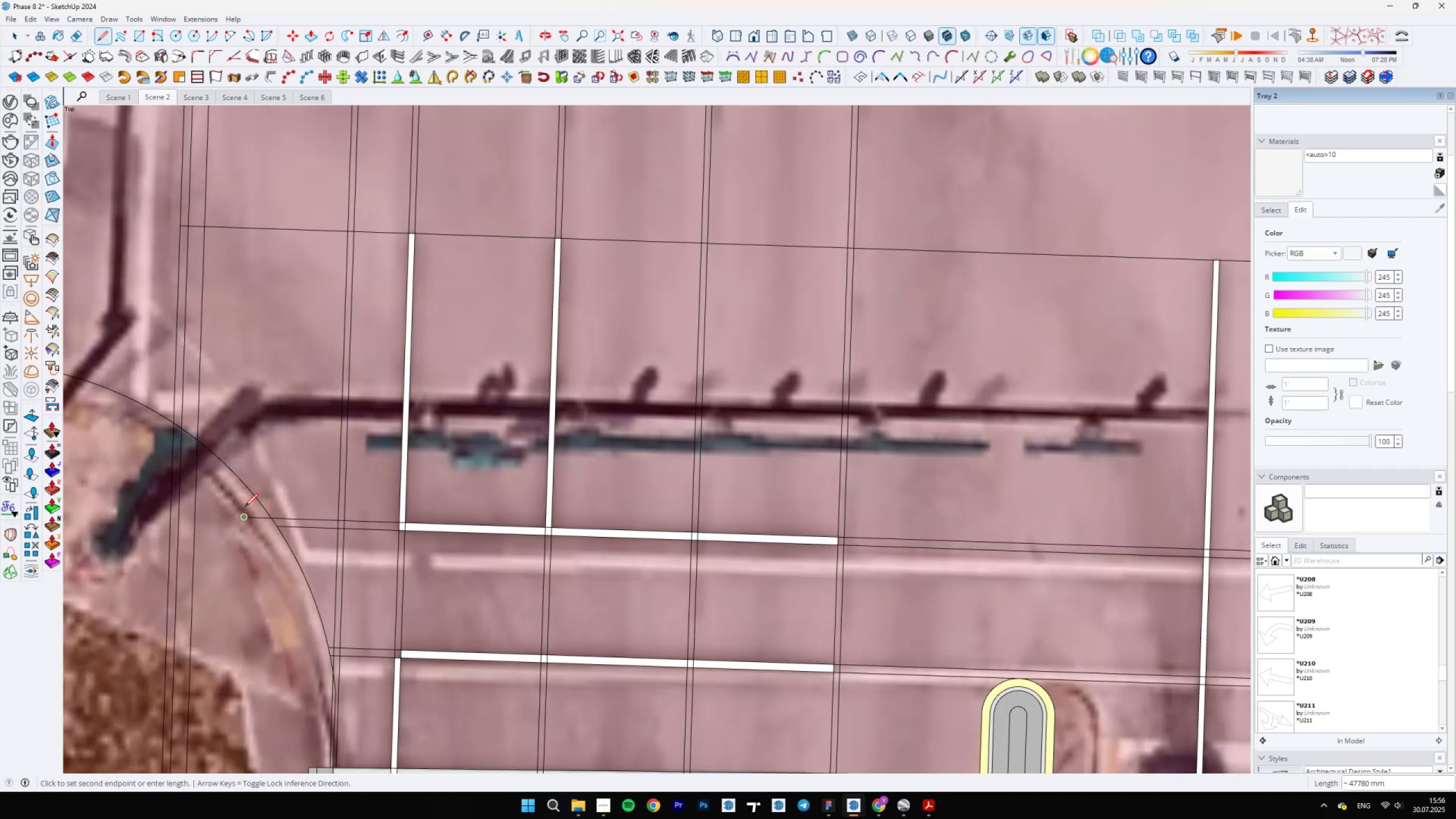 
key(E)
 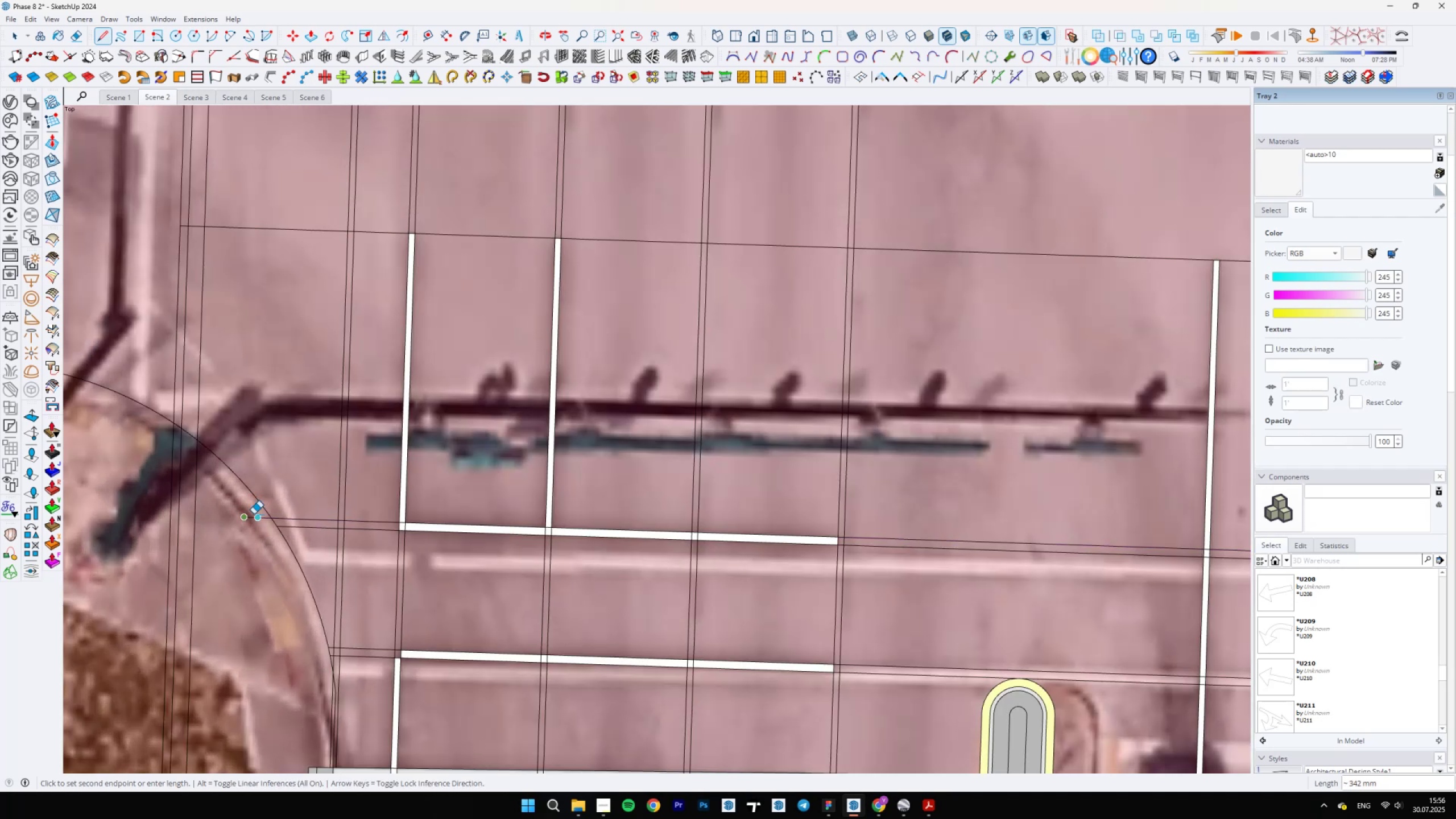 
left_click_drag(start_coordinate=[254, 515], to_coordinate=[256, 520])
 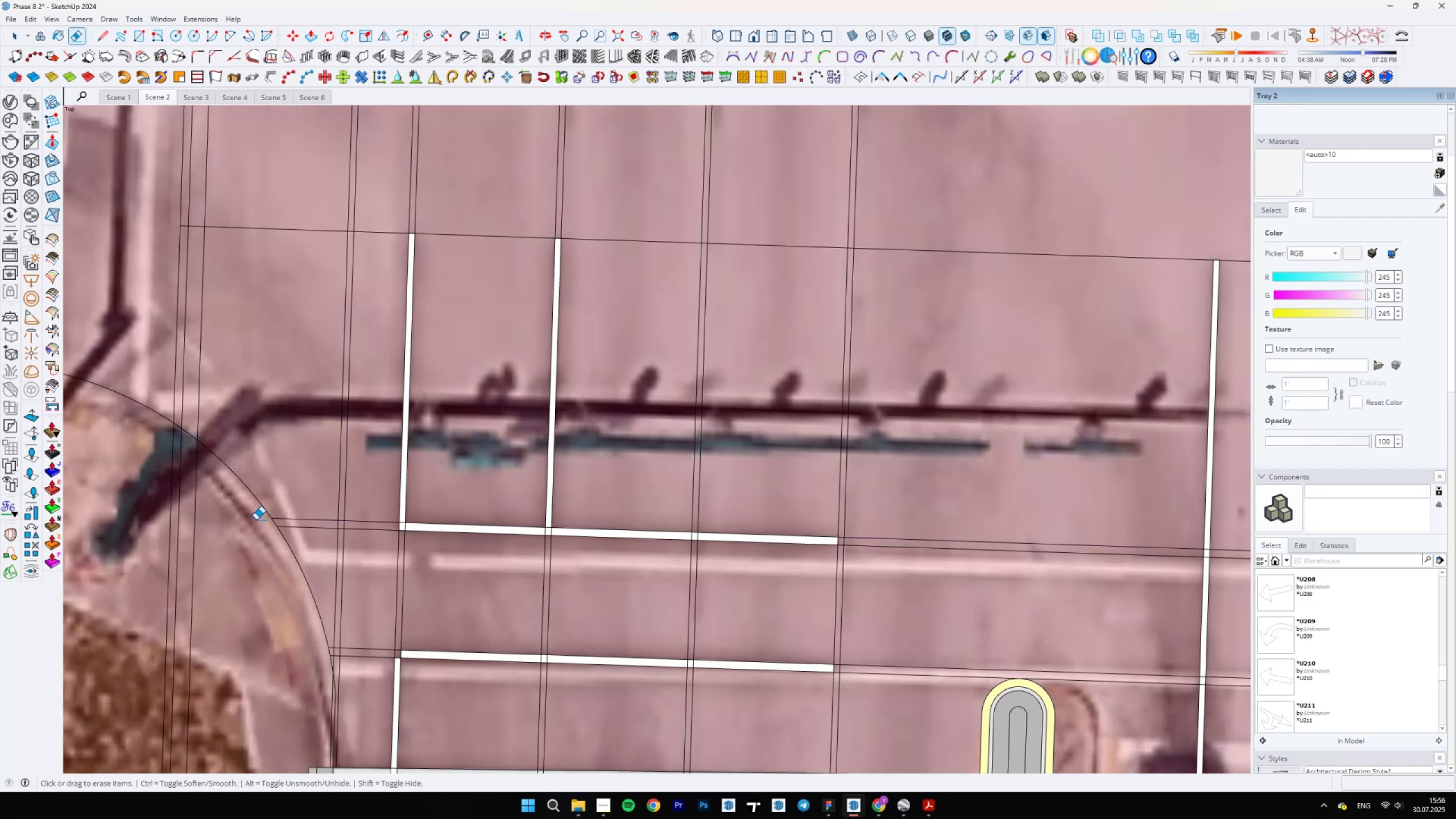 
scroll: coordinate [389, 584], scroll_direction: down, amount: 12.0
 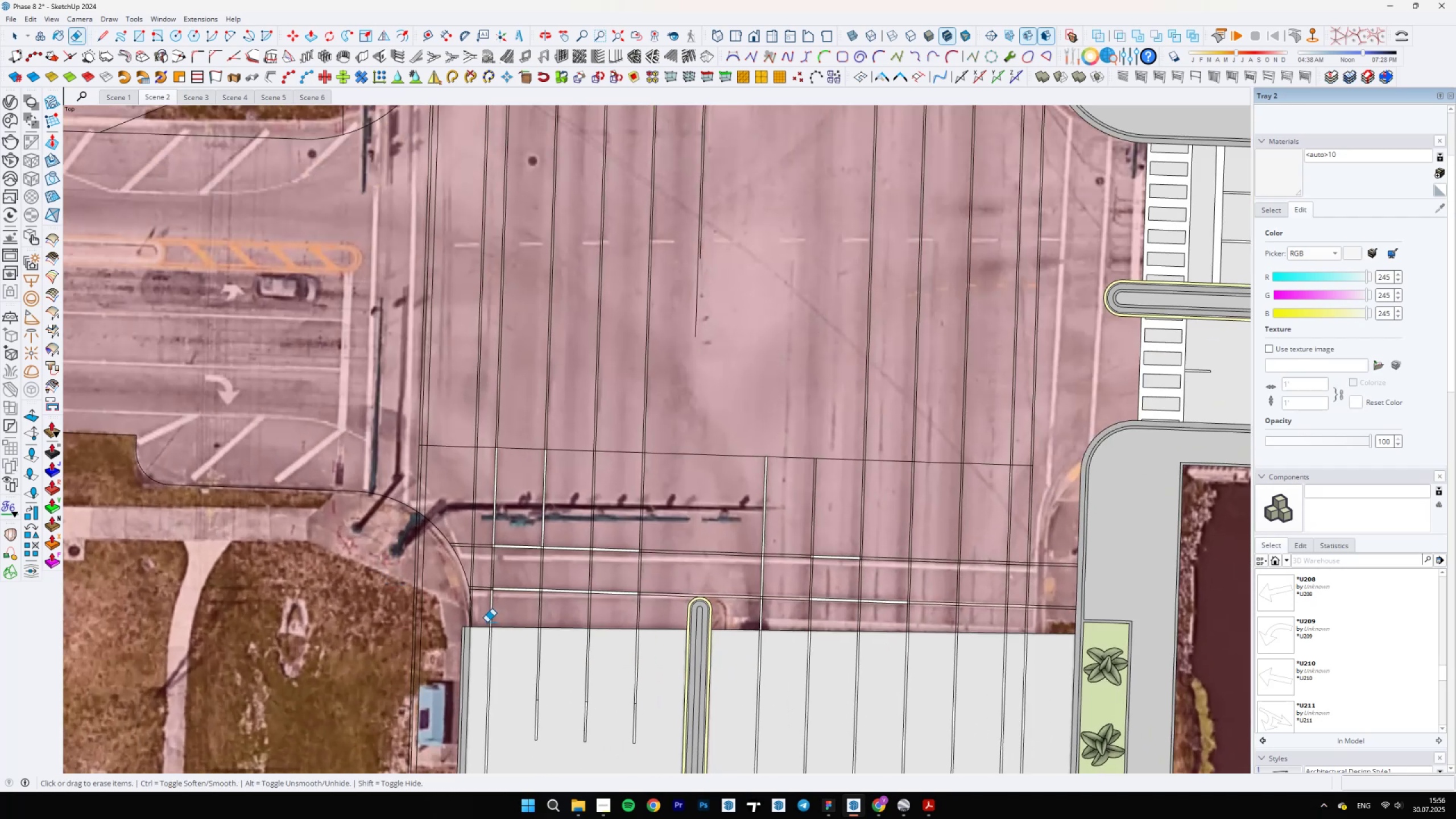 
scroll: coordinate [1036, 590], scroll_direction: none, amount: 0.0
 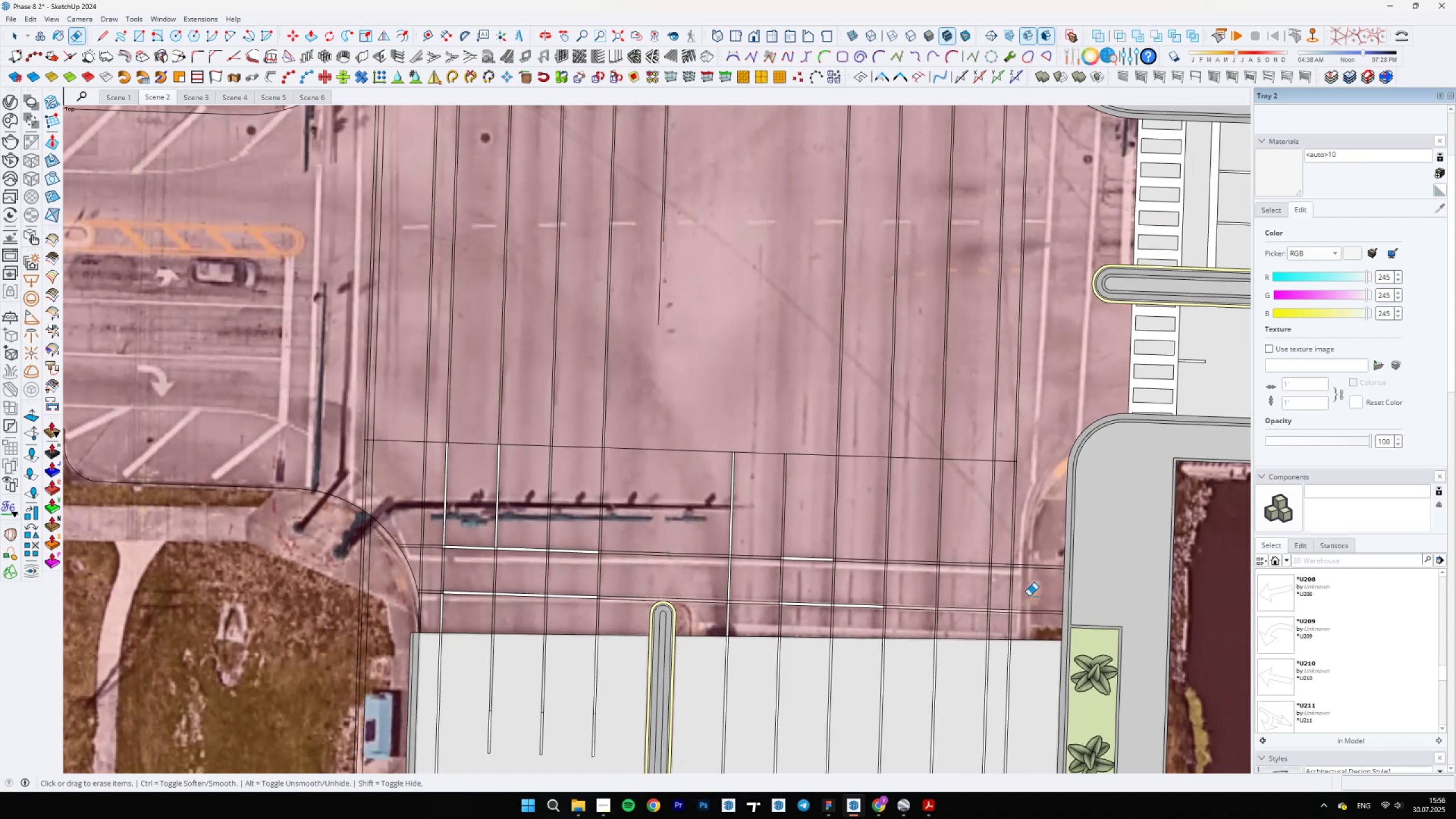 
scroll: coordinate [932, 594], scroll_direction: down, amount: 5.0
 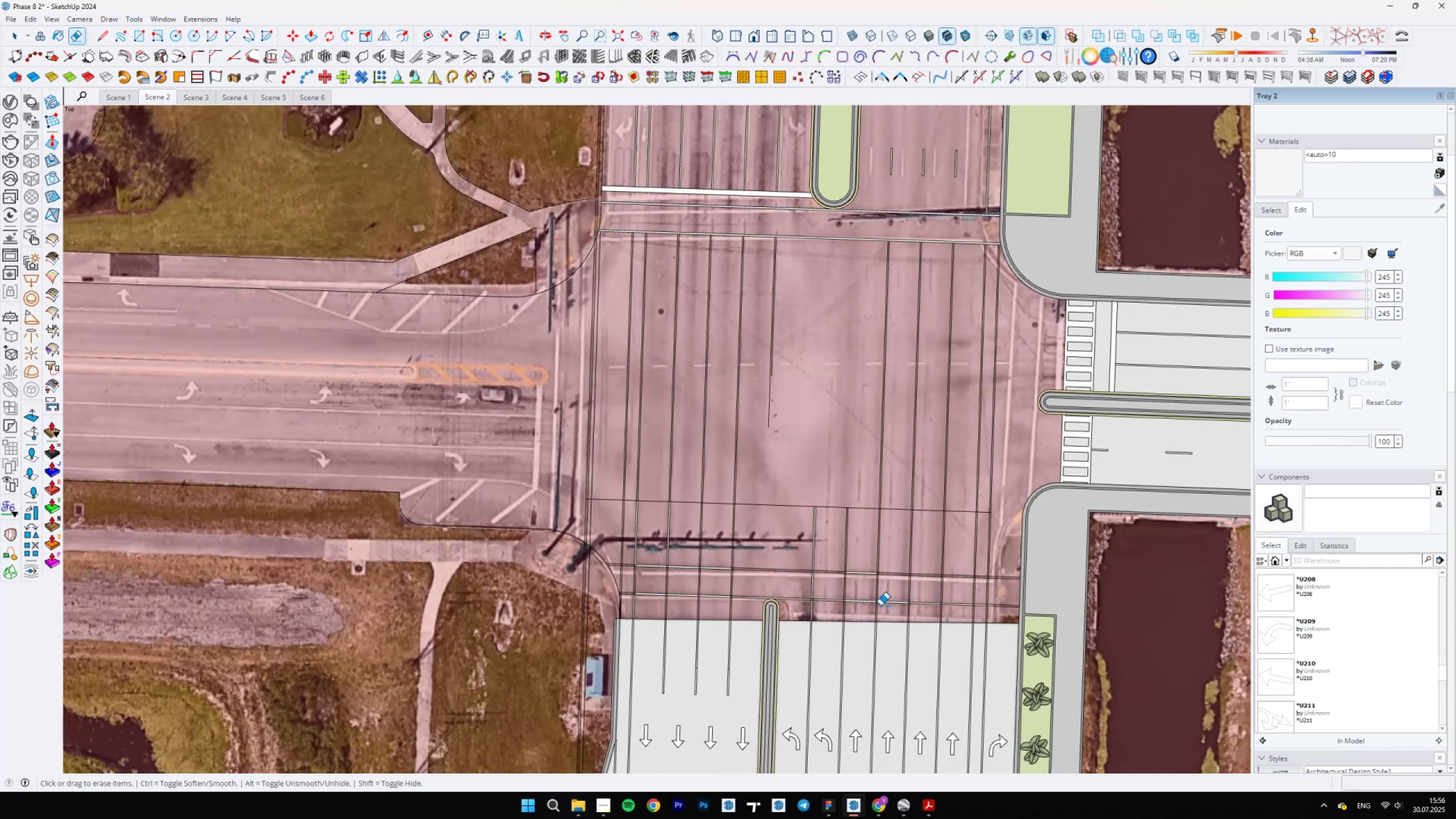 
scroll: coordinate [807, 611], scroll_direction: up, amount: 1.0
 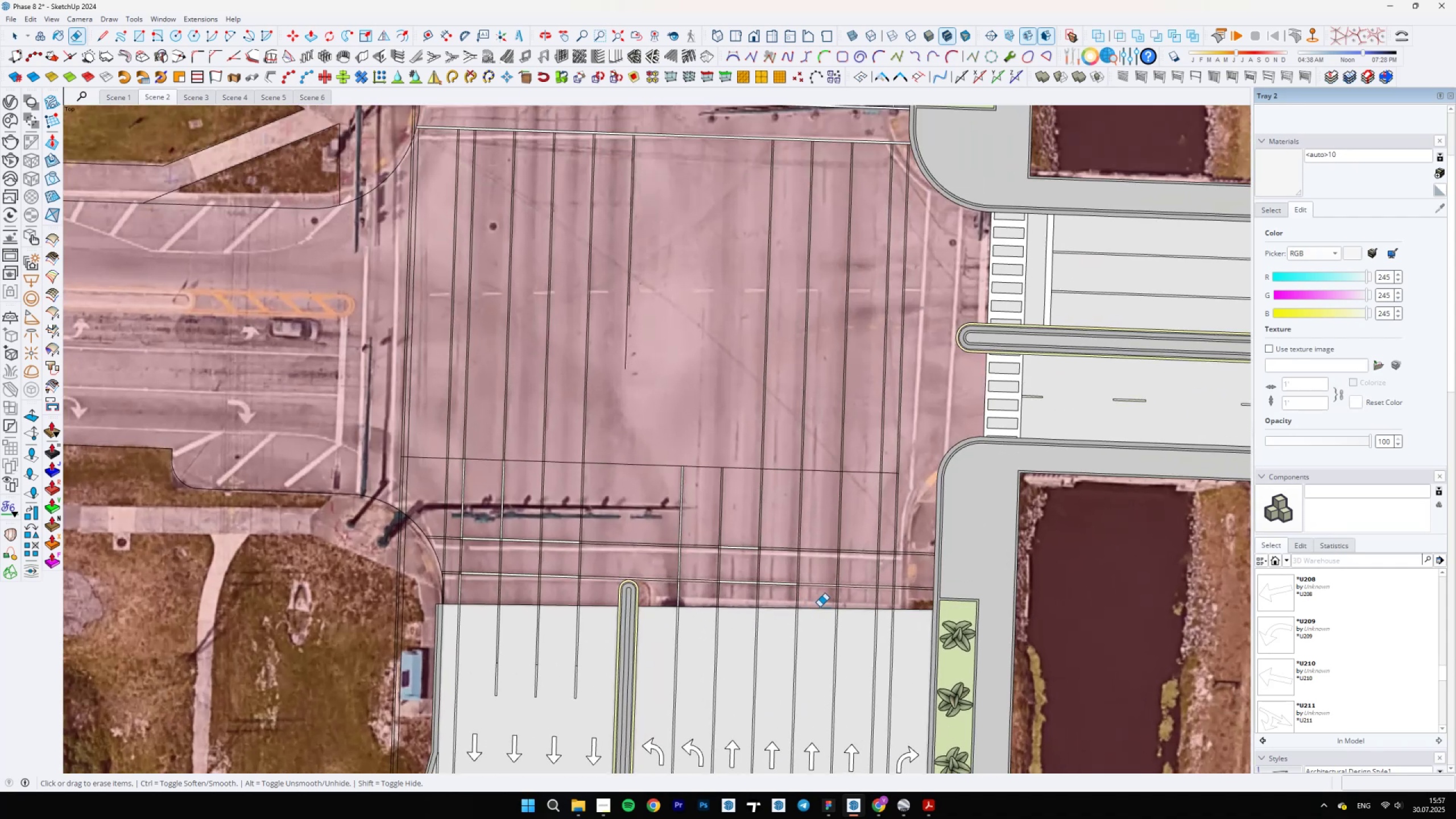 
scroll: coordinate [837, 638], scroll_direction: down, amount: 5.0
 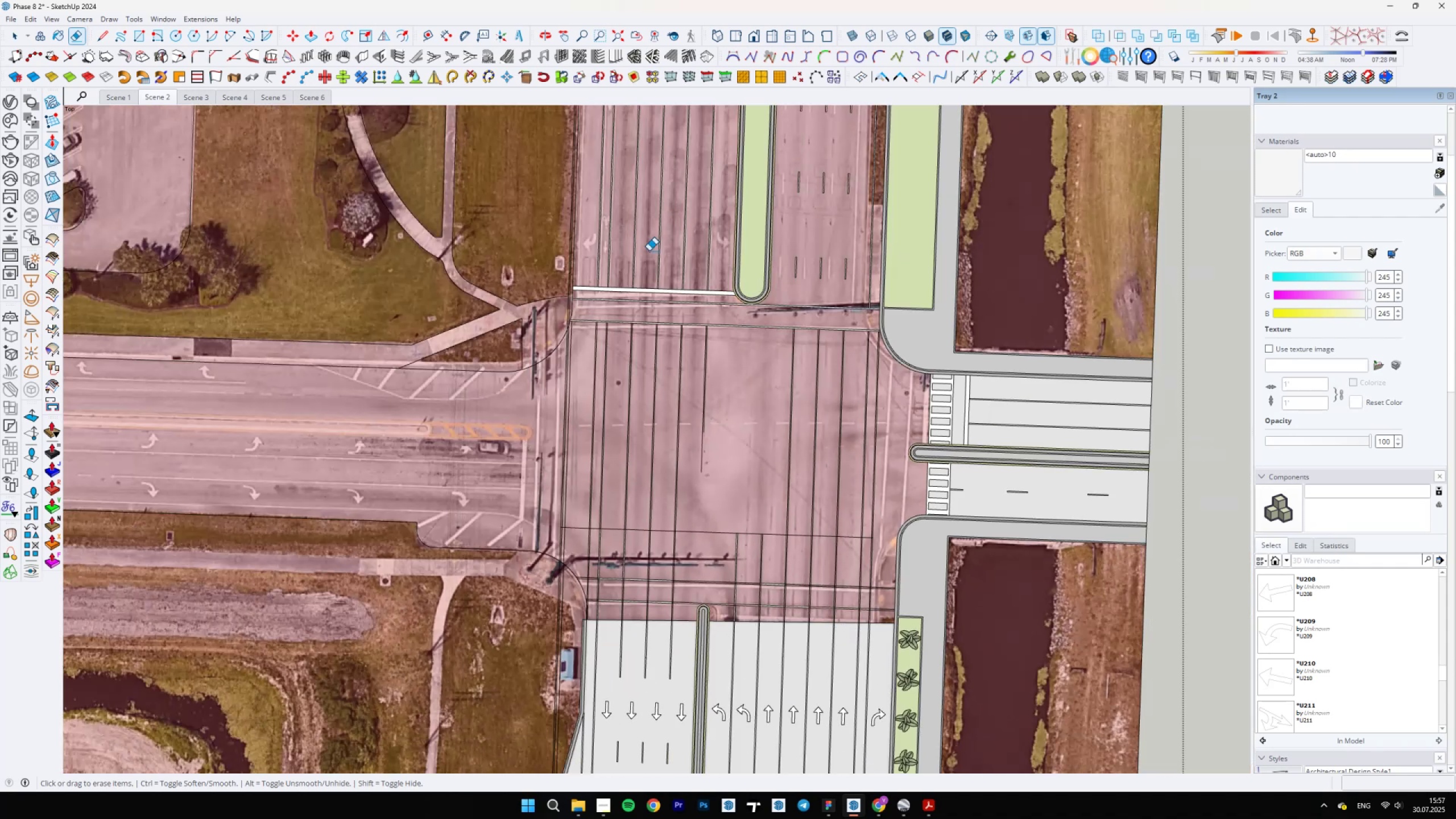 
scroll: coordinate [882, 564], scroll_direction: up, amount: 13.0
 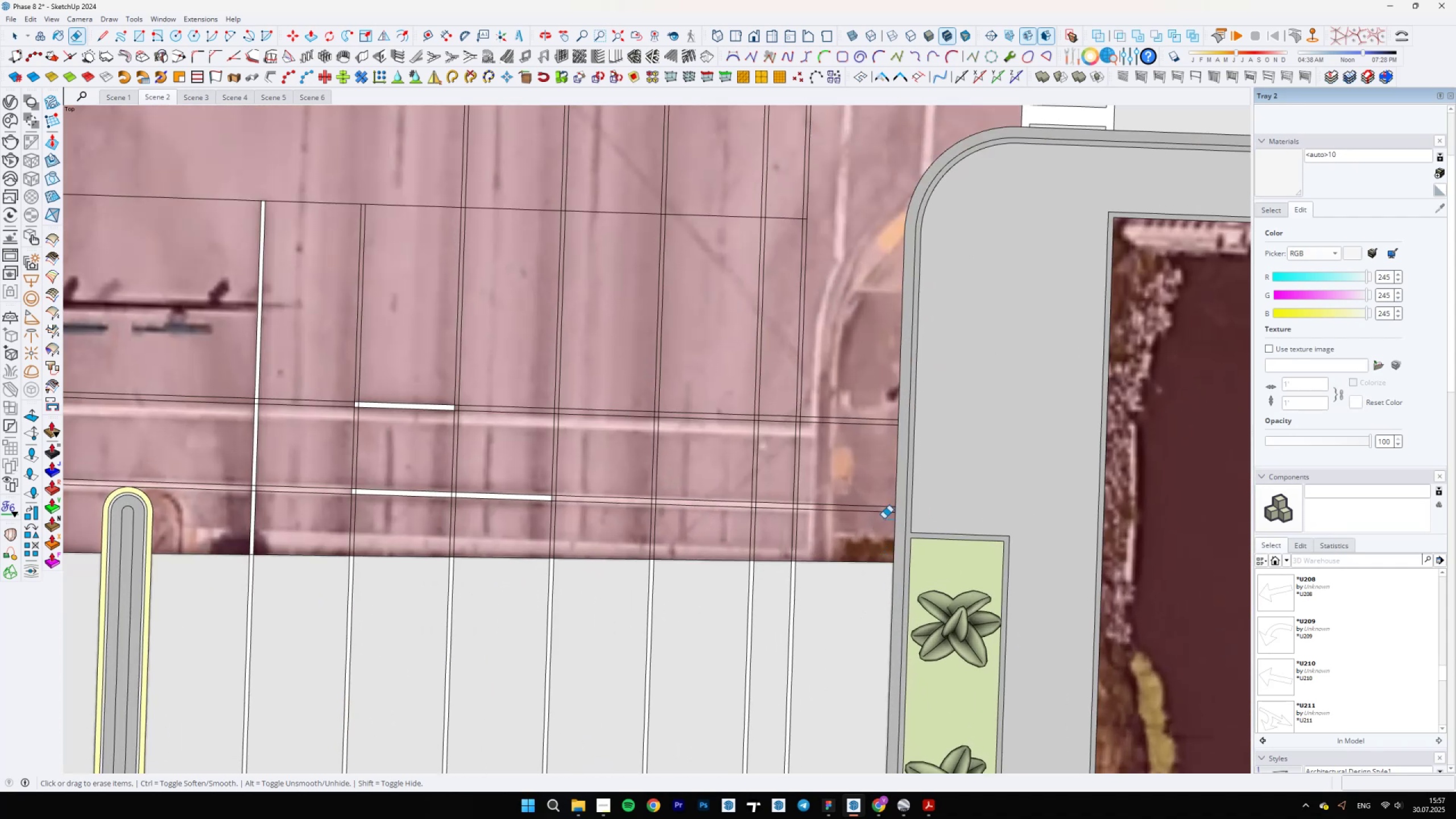 
type(l1200)
 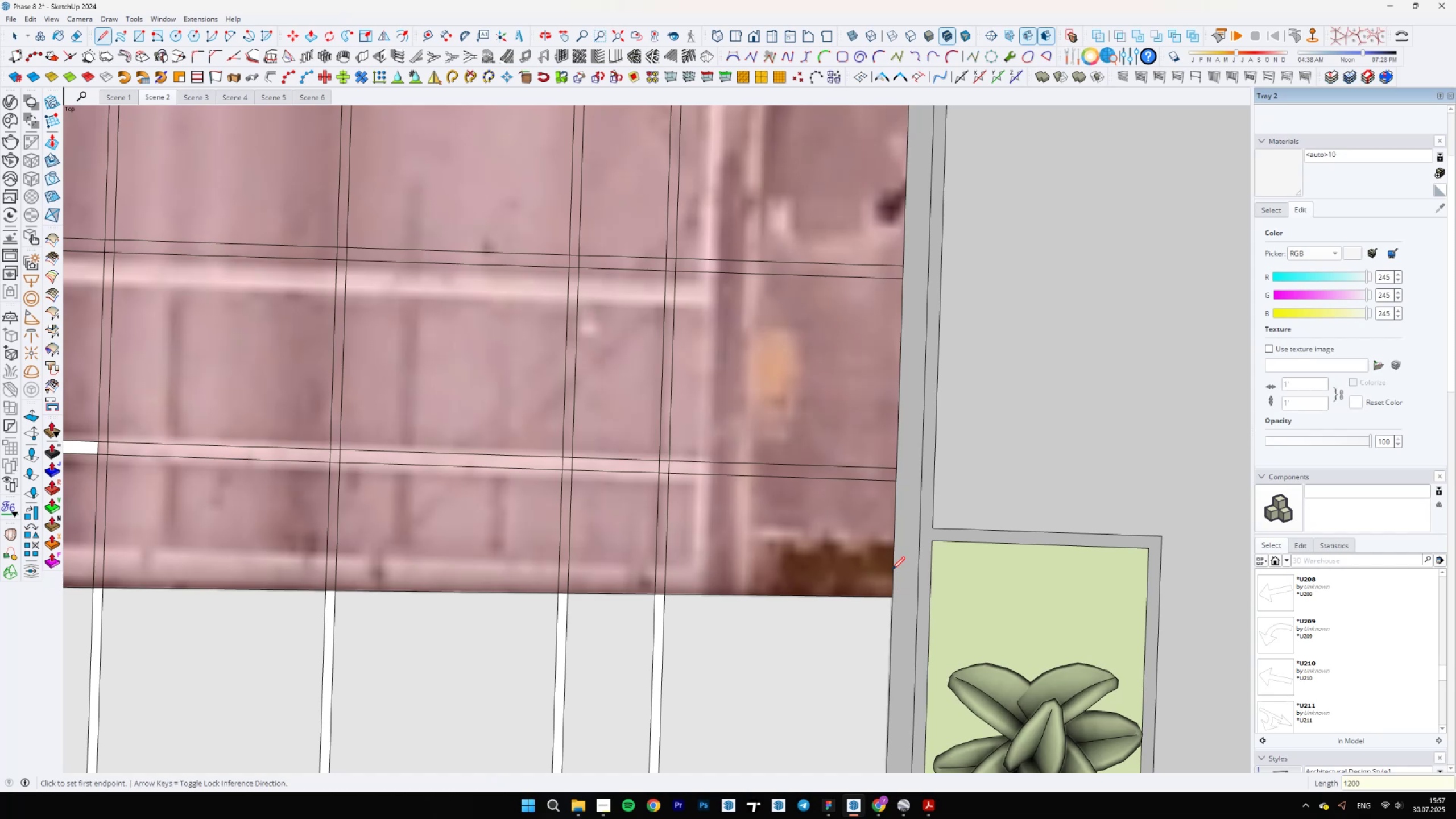 
scroll: coordinate [895, 565], scroll_direction: up, amount: 8.0
 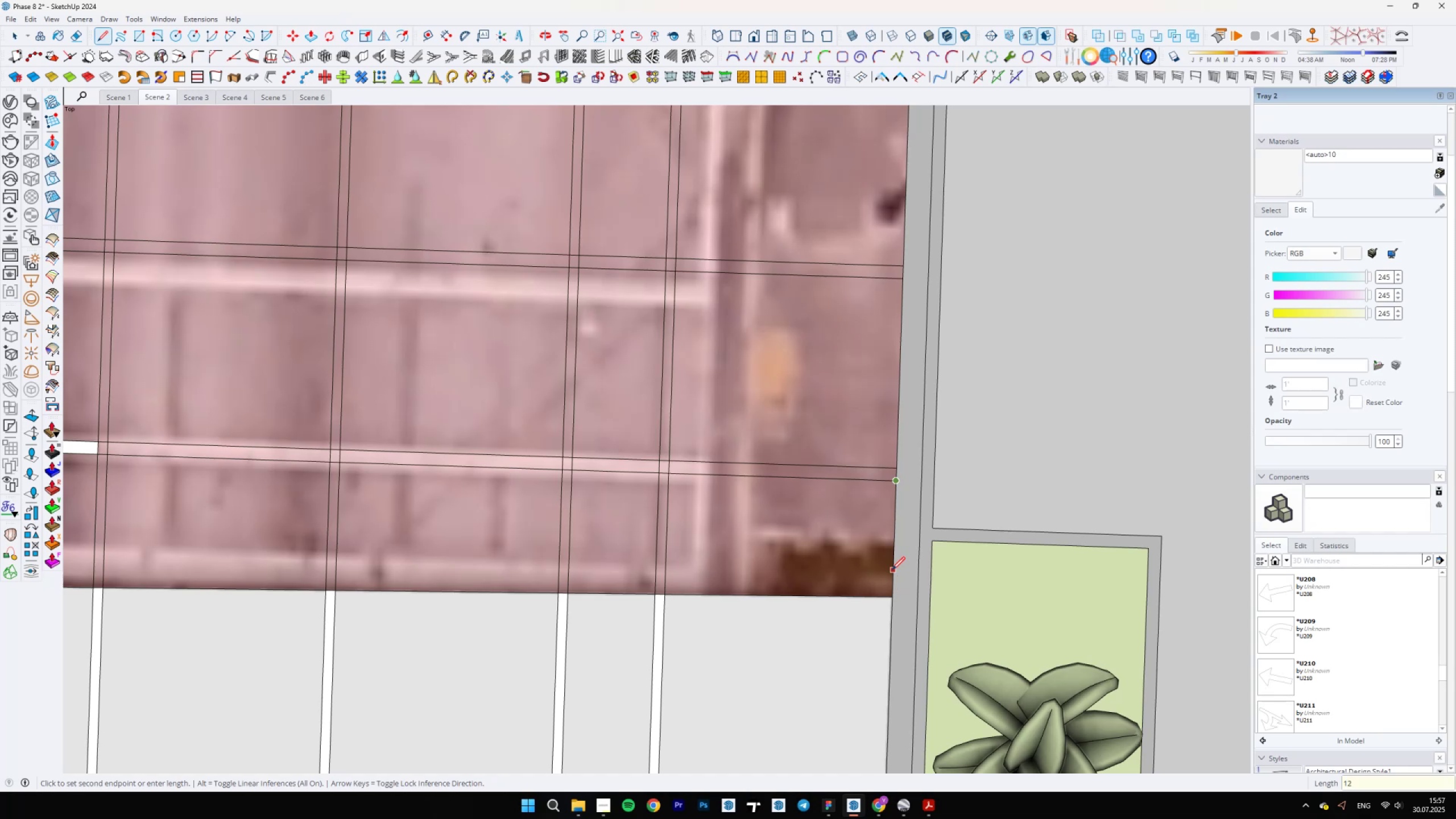 
key(Enter)
 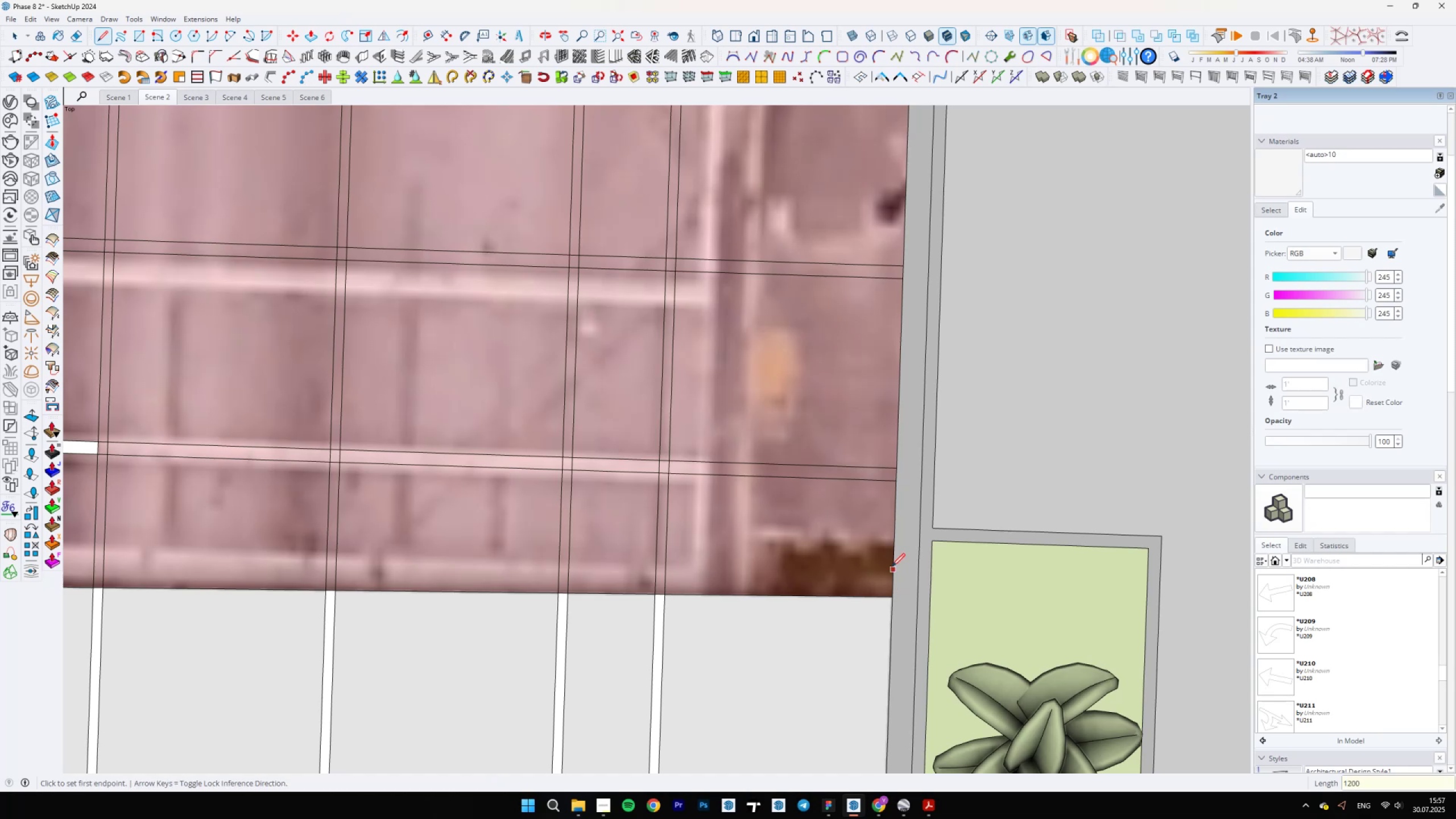 
left_click([893, 559])
 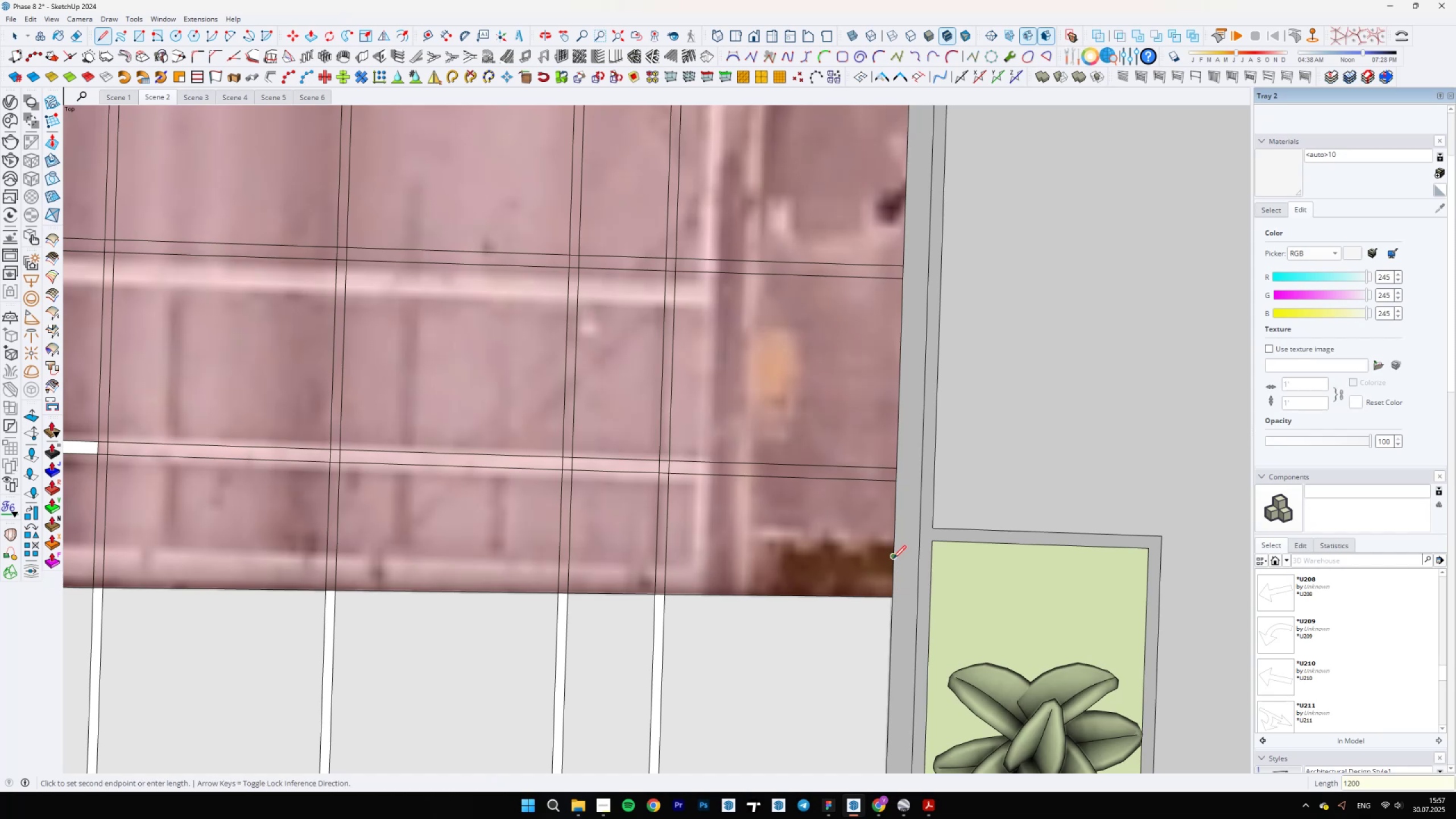 
scroll: coordinate [895, 562], scroll_direction: down, amount: 5.0
 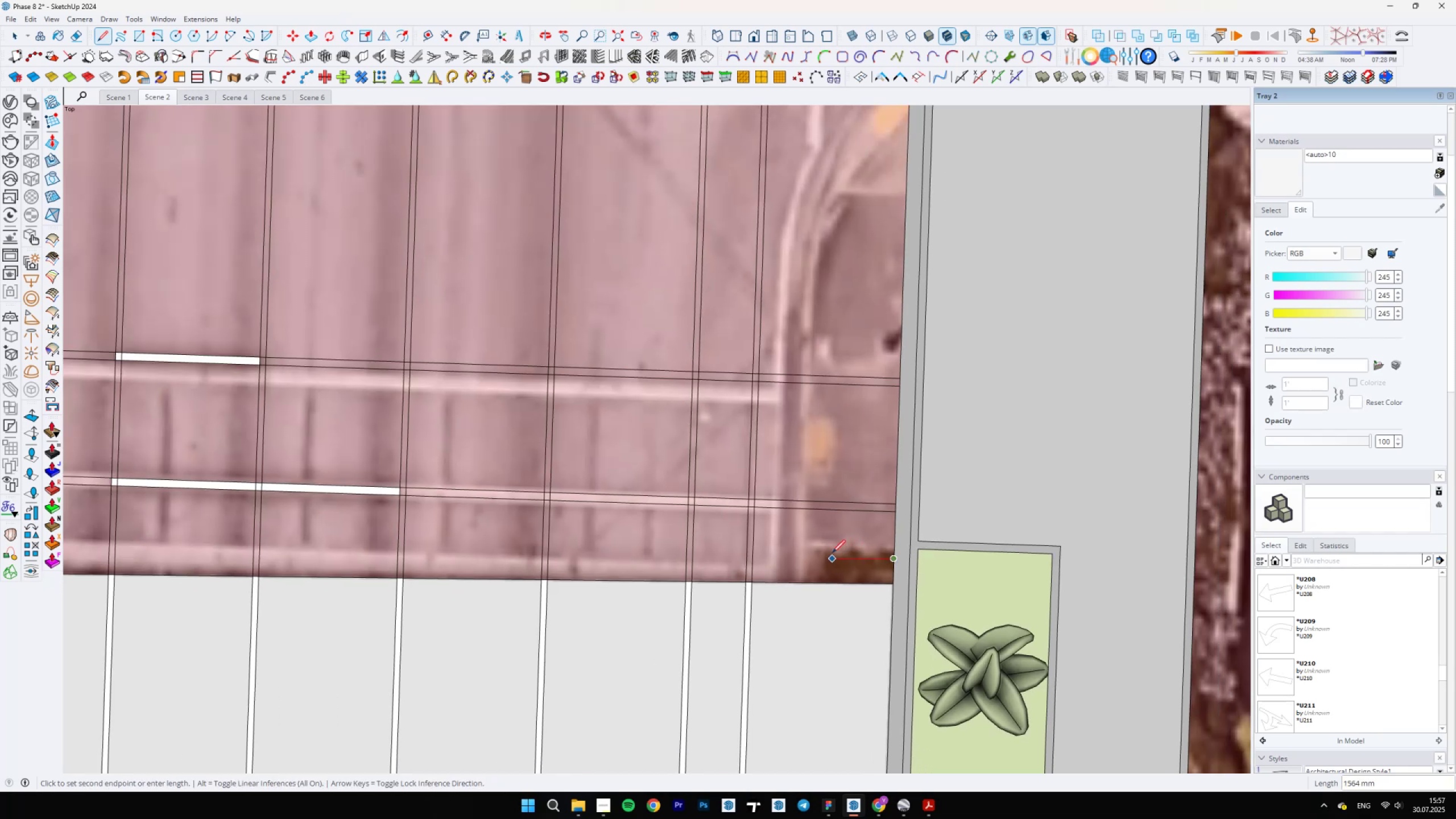 
scroll: coordinate [921, 495], scroll_direction: up, amount: 13.0
 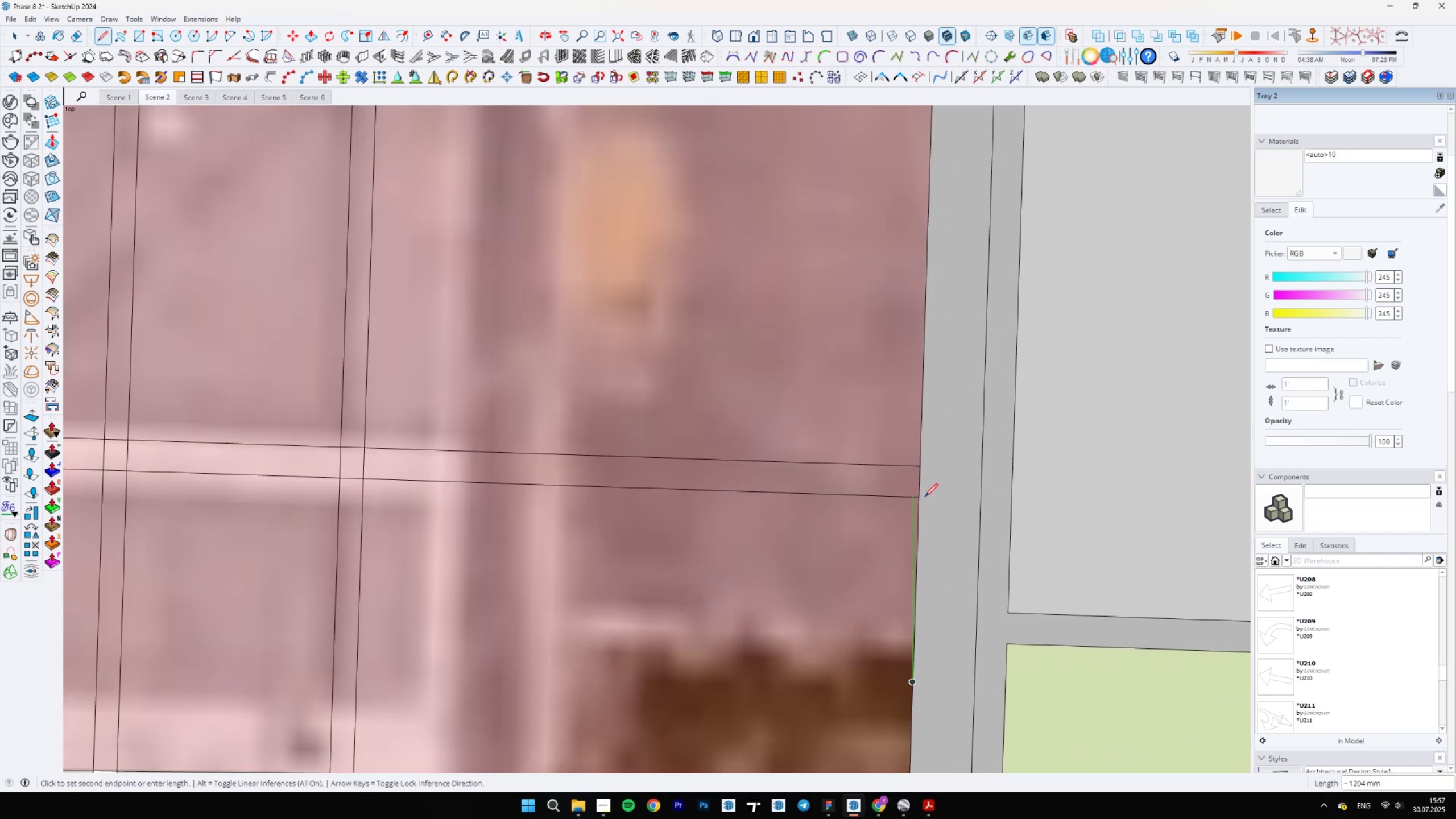 
left_click([920, 497])
 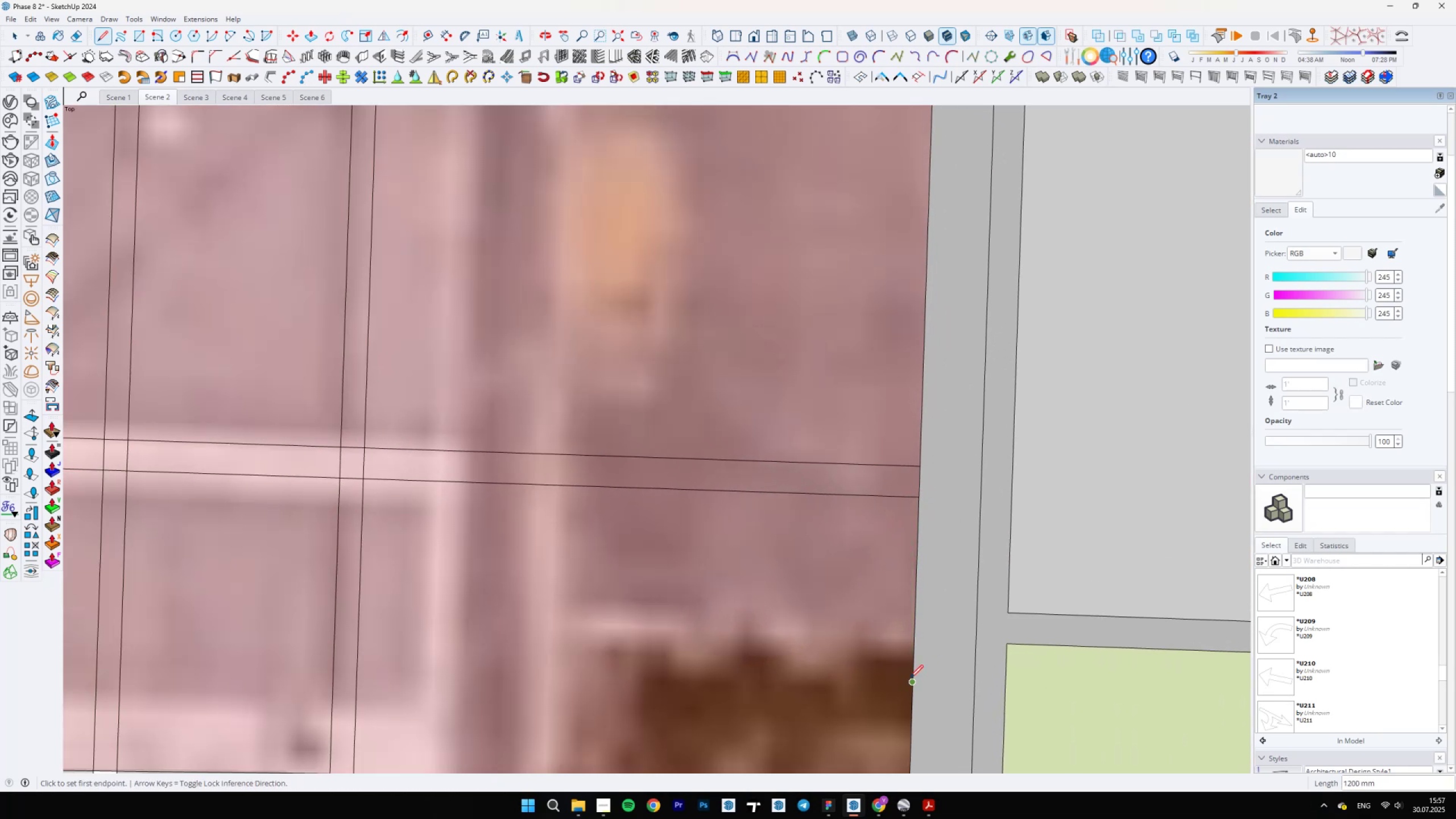 
left_click([912, 681])
 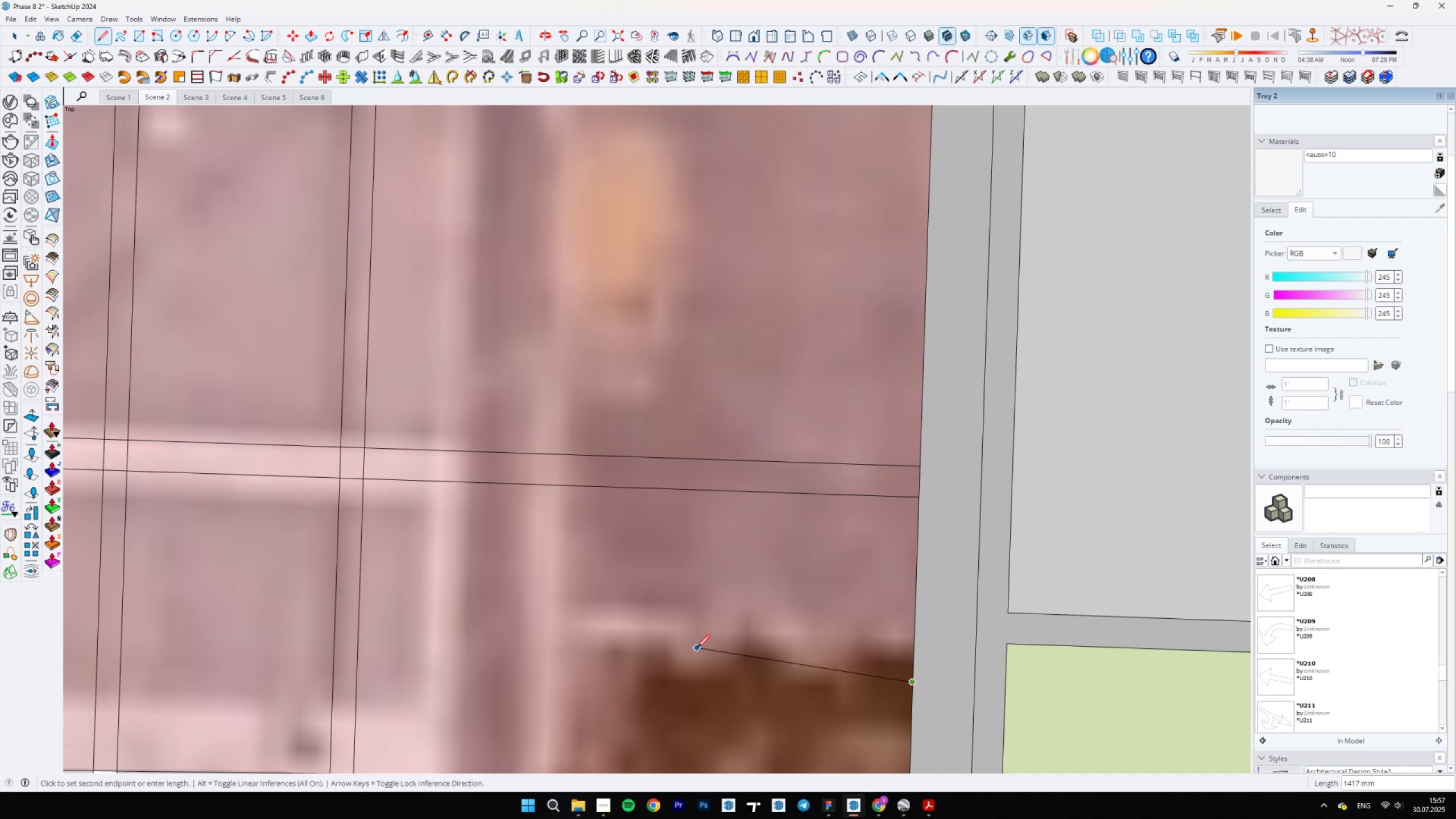 
hold_key(key=ShiftLeft, duration=1.53)
scroll: coordinate [570, 665], scroll_direction: down, amount: 18.0
 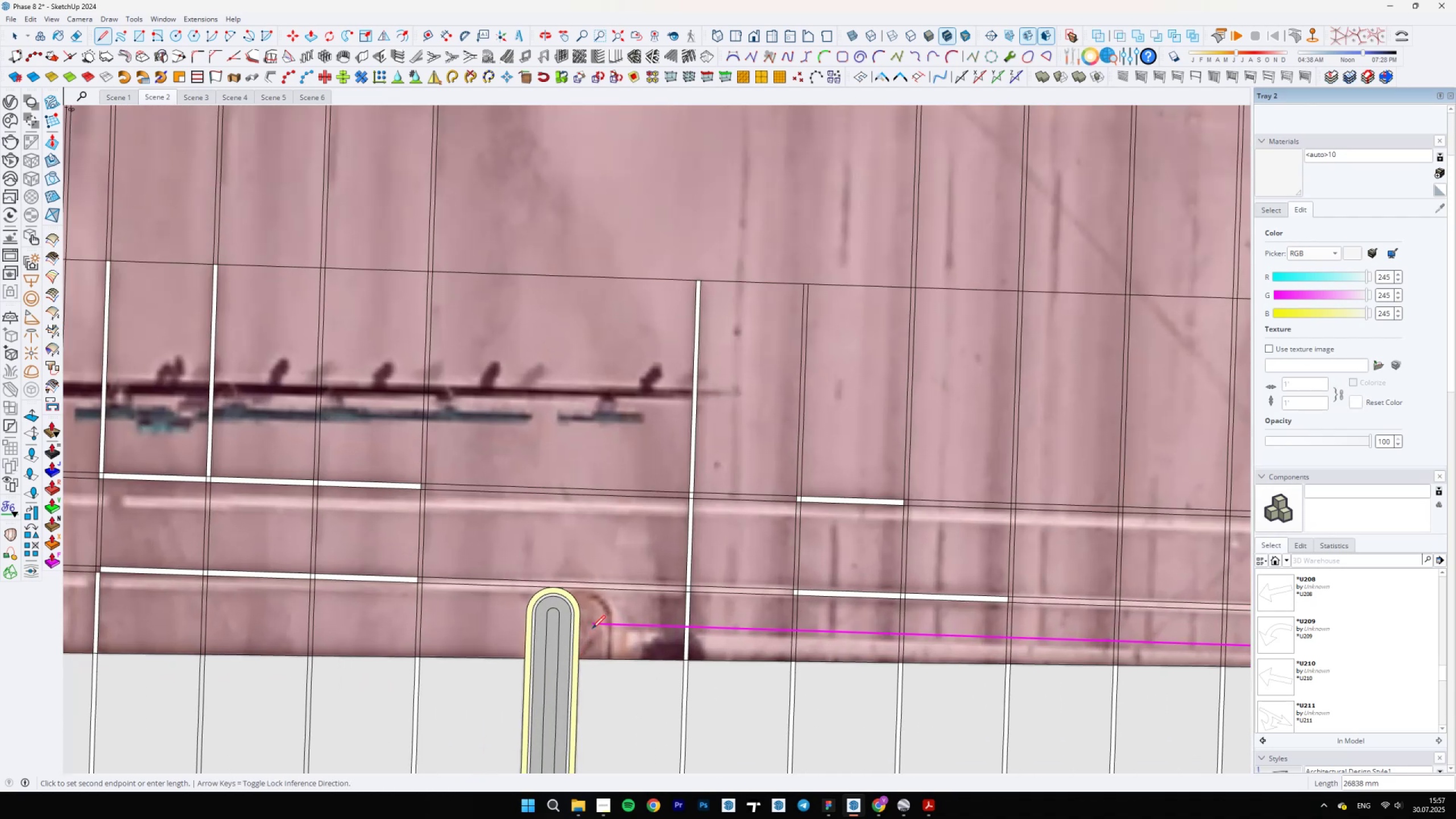 
hold_key(key=ShiftLeft, duration=1.51)
scroll: coordinate [688, 619], scroll_direction: up, amount: 5.0
 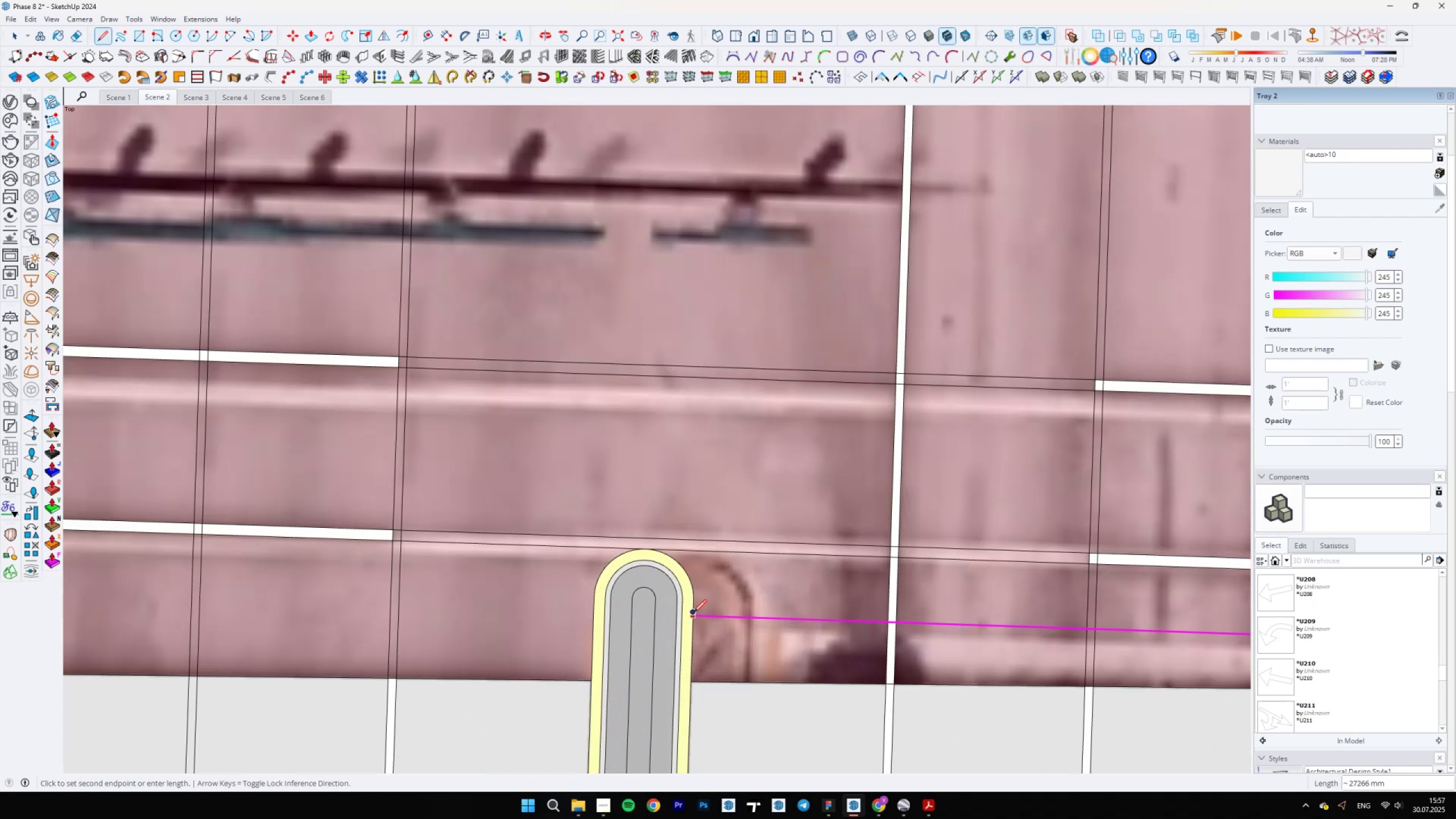 
hold_key(key=ShiftLeft, duration=1.23)
left_click([694, 613])
 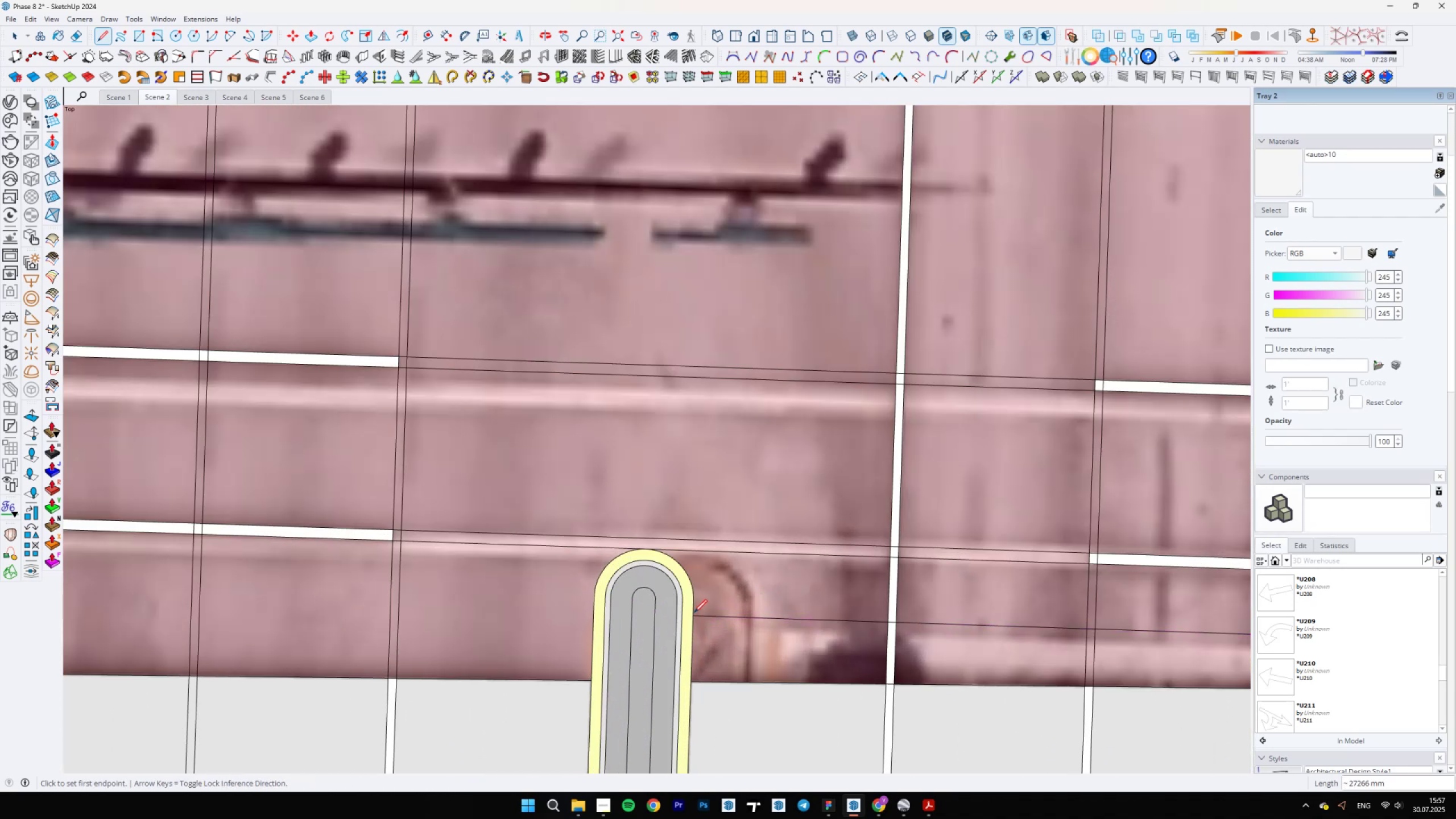 
scroll: coordinate [895, 591], scroll_direction: down, amount: 1.0
 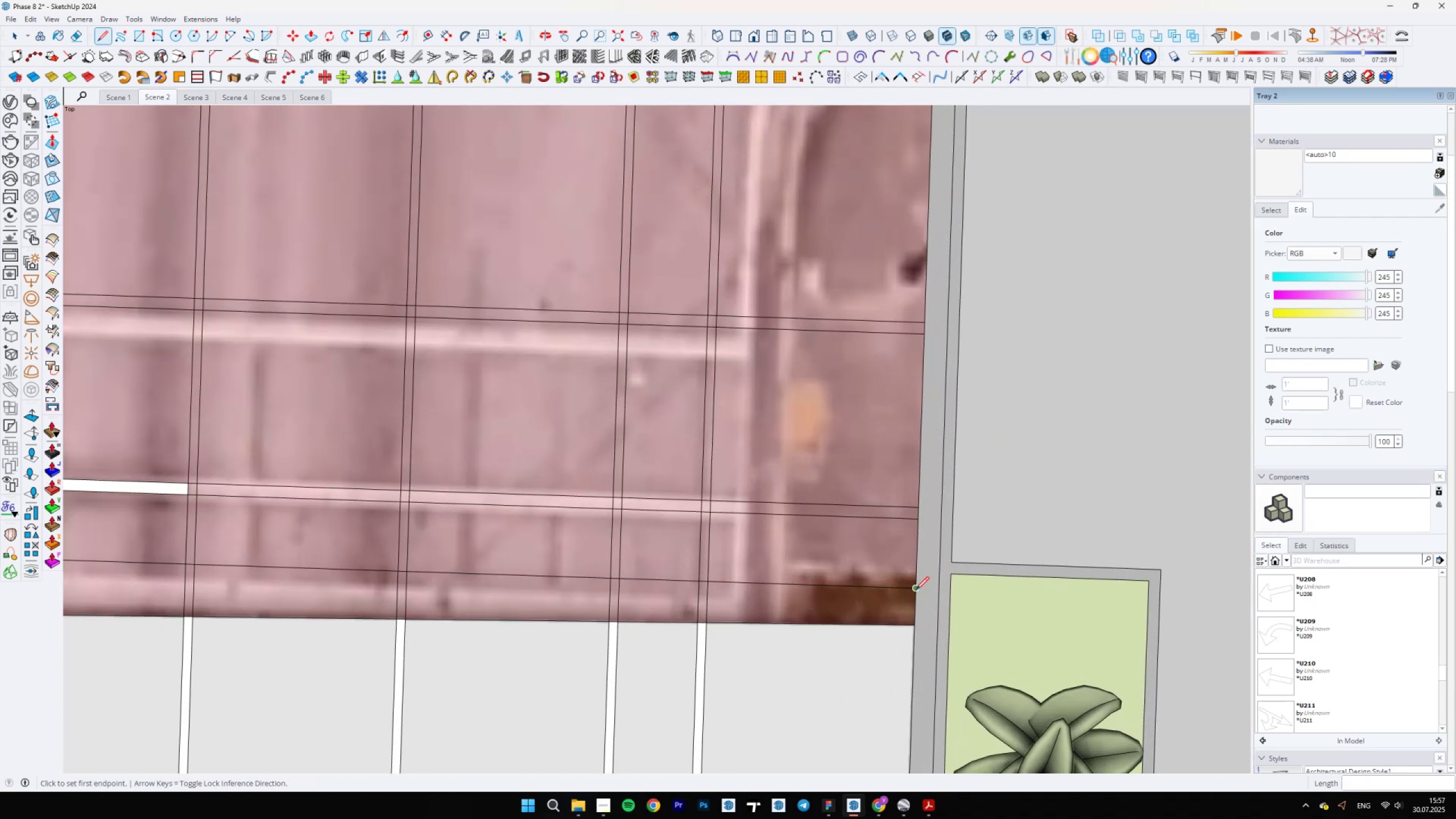 
left_click([916, 590])
 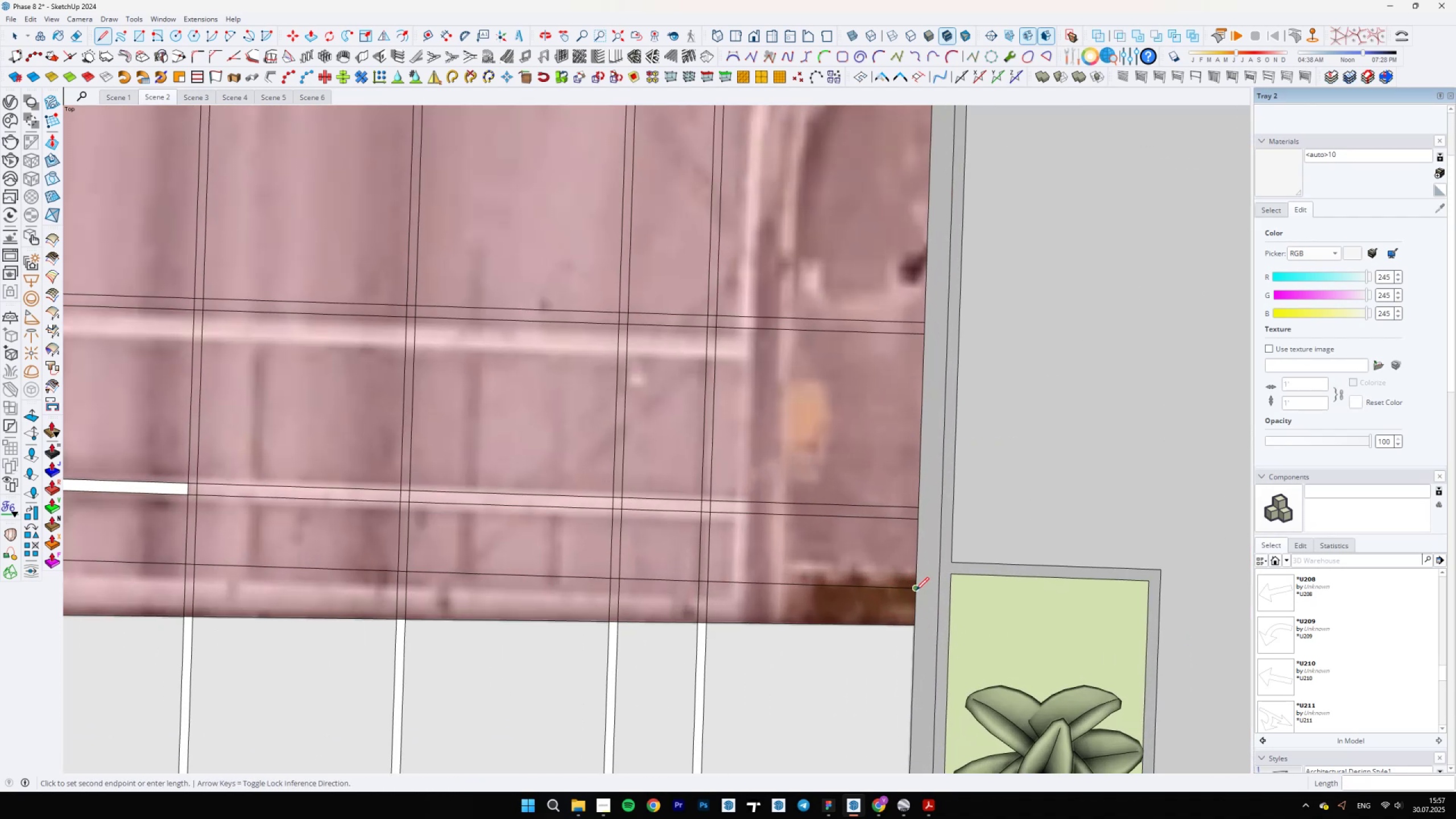 
scroll: coordinate [914, 644], scroll_direction: up, amount: 16.0
 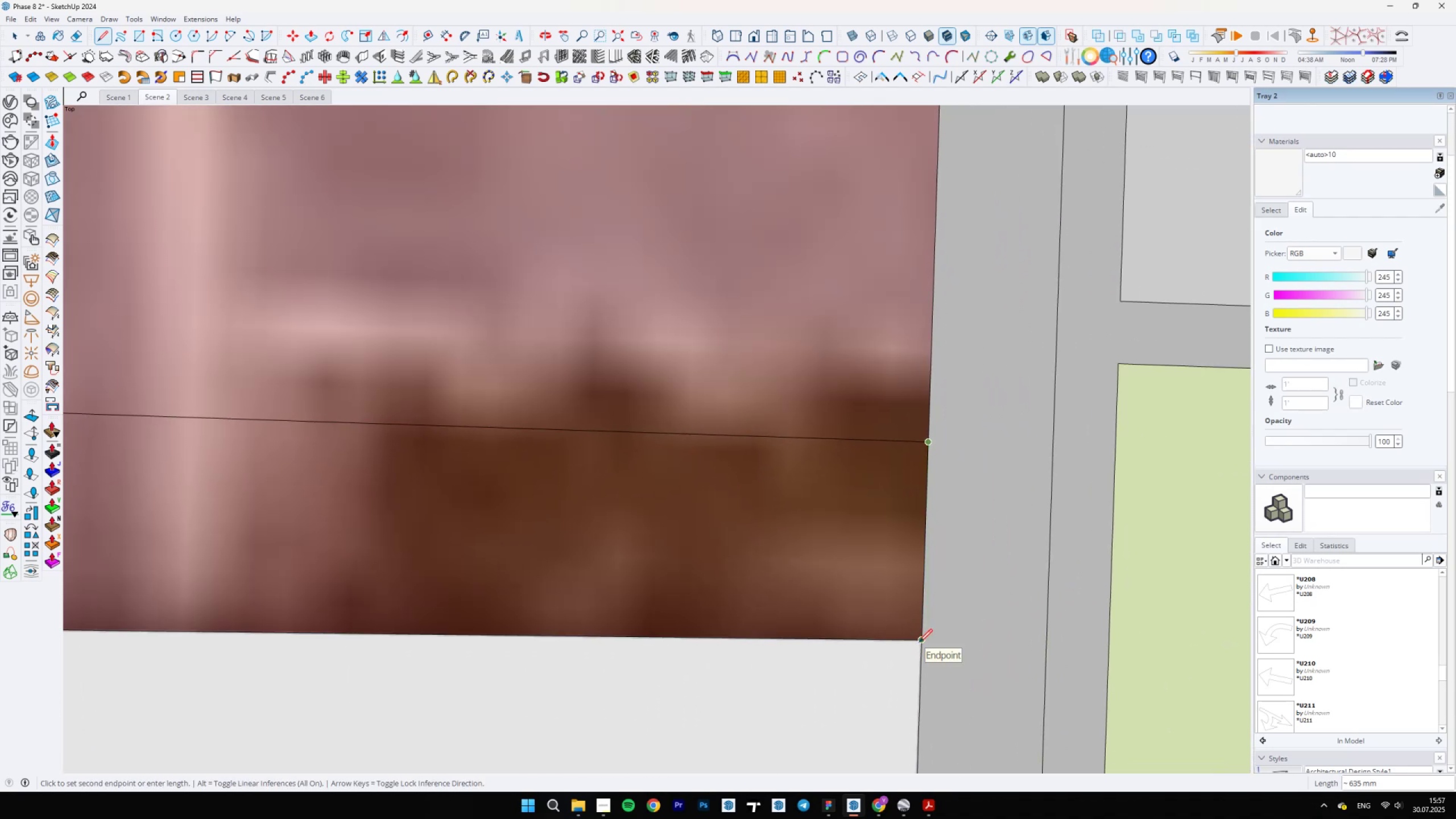 
type(600)
 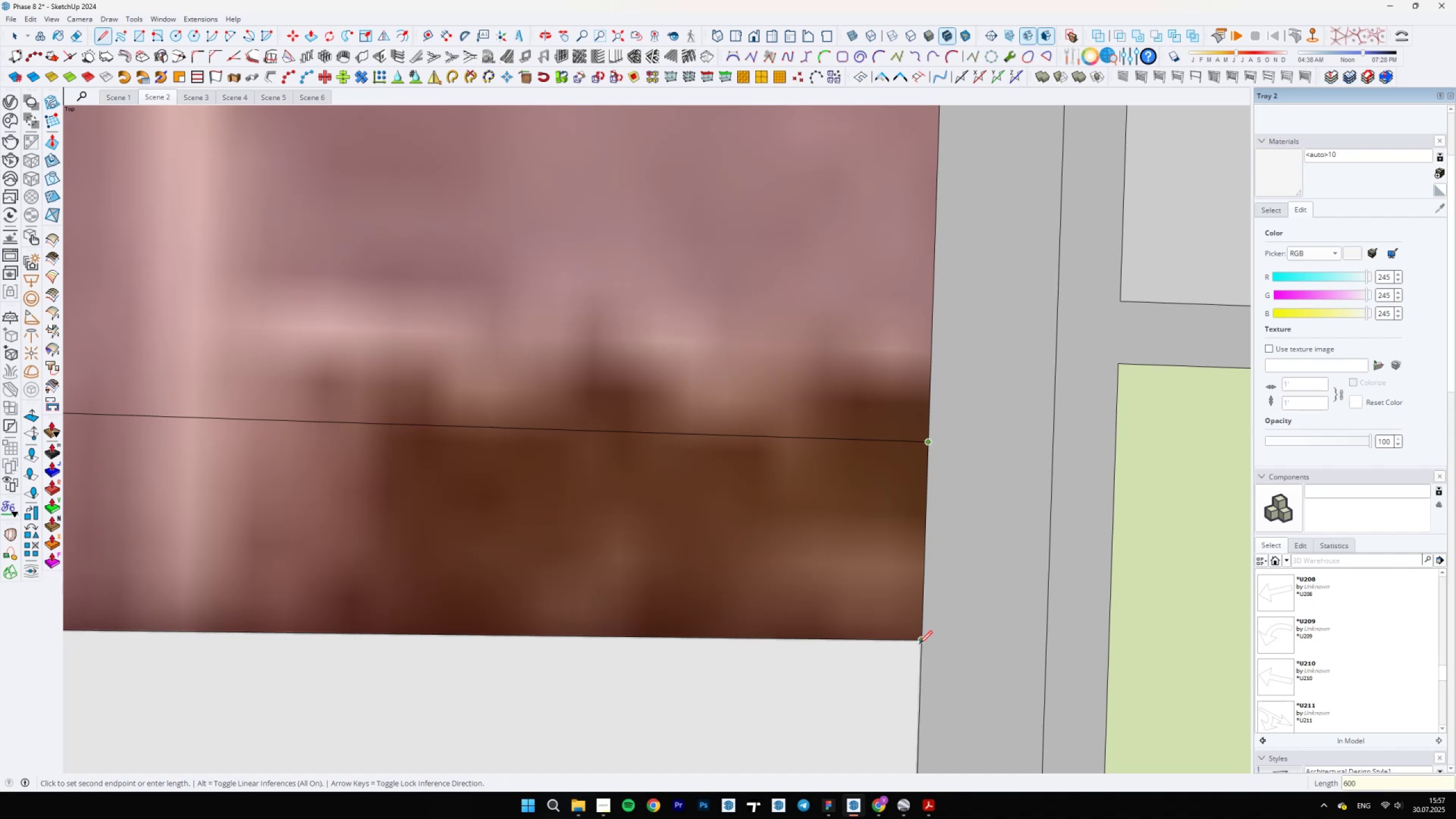 
key(Enter)
 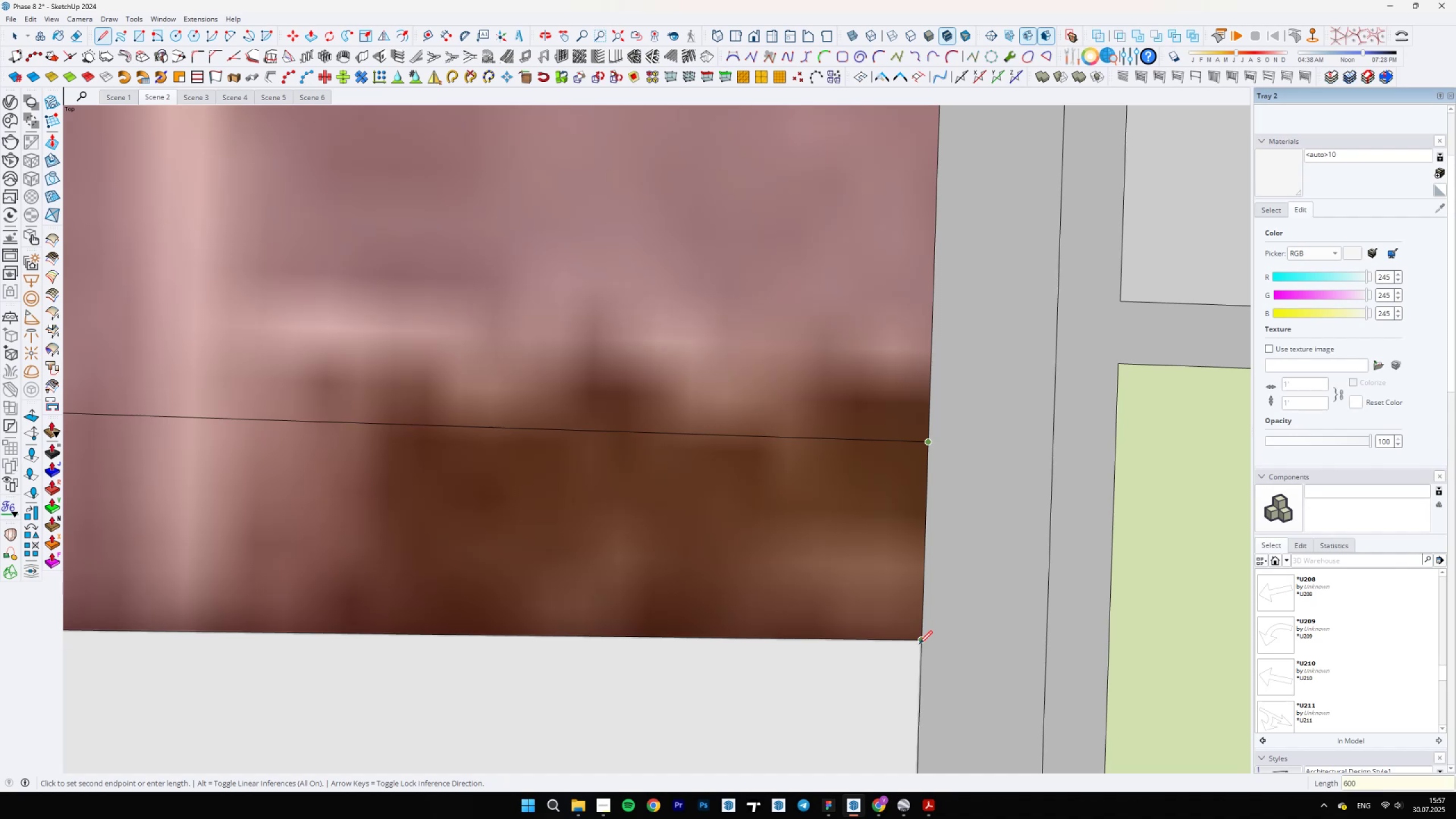 
key(Backslash)
 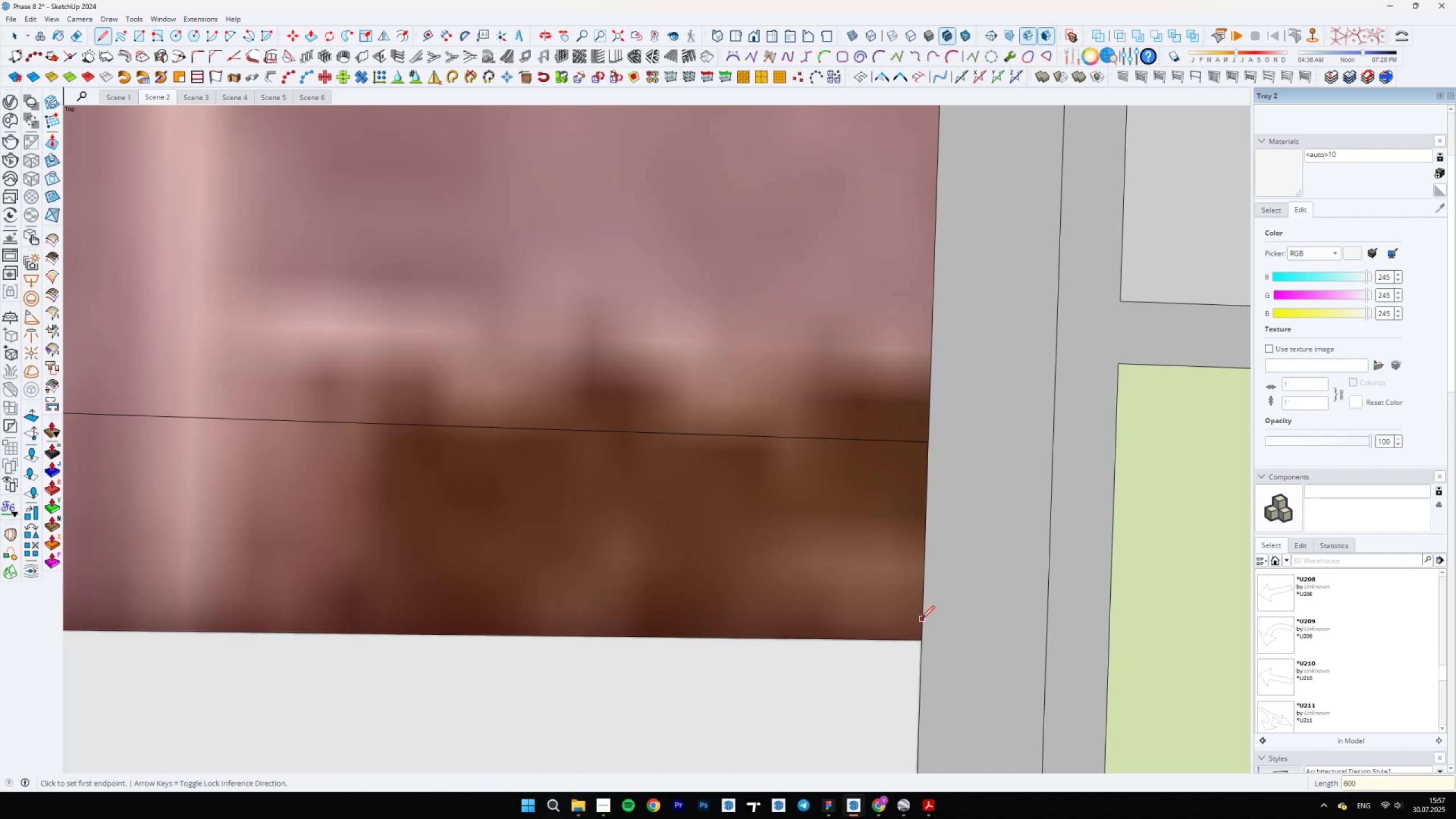 
left_click([922, 630])
 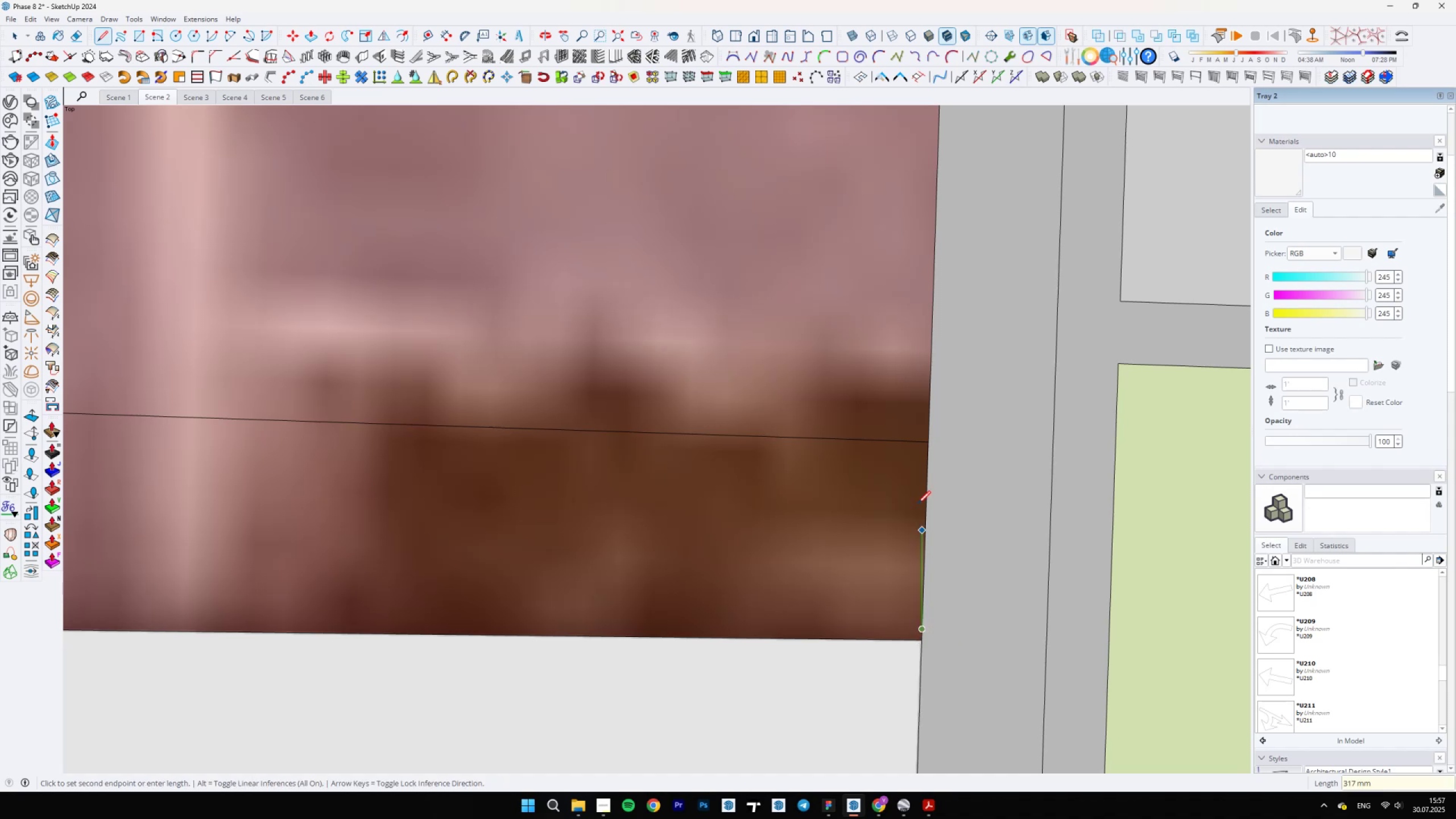 
scroll: coordinate [929, 480], scroll_direction: down, amount: 2.0
 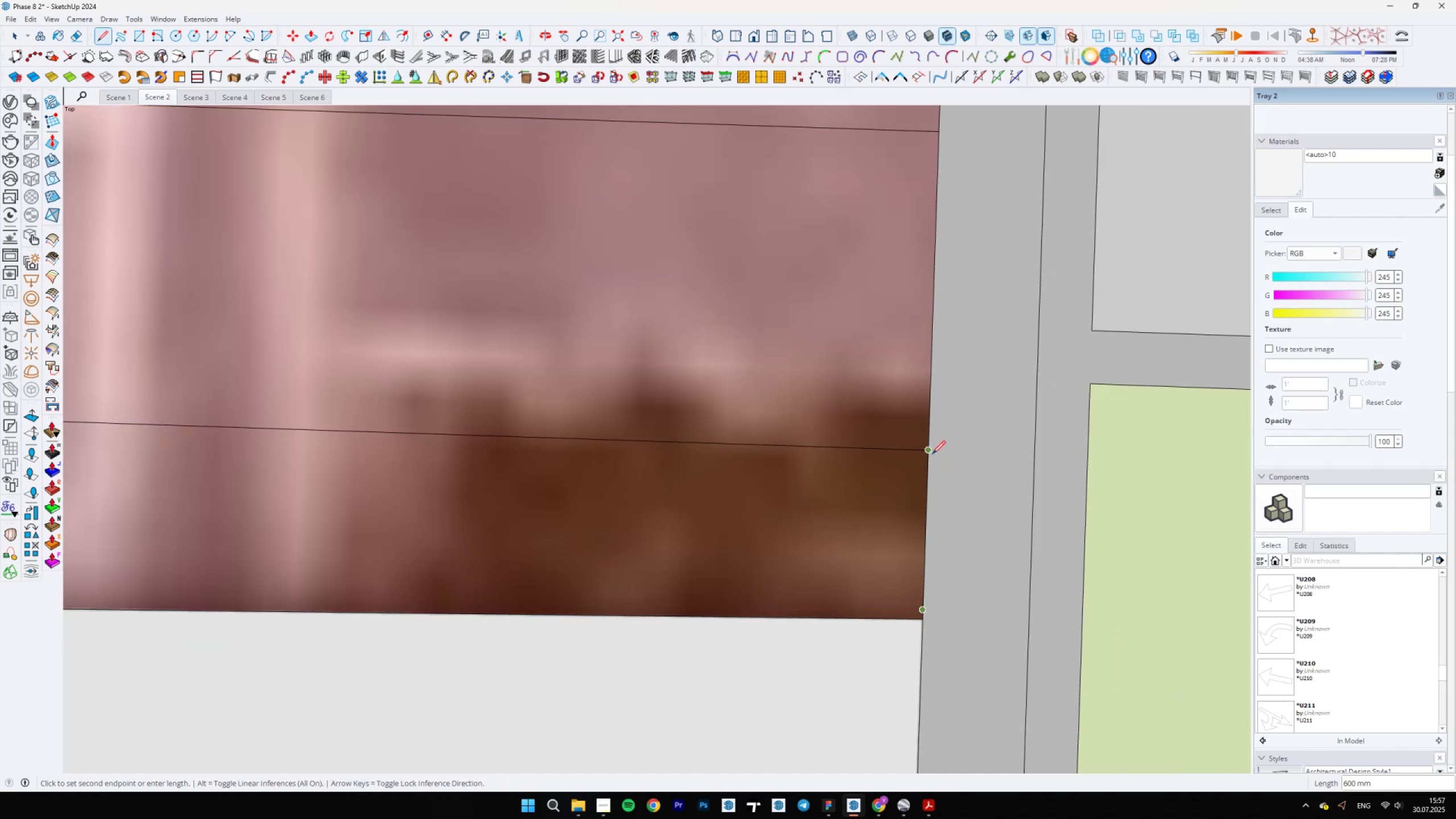 
left_click([923, 607])
 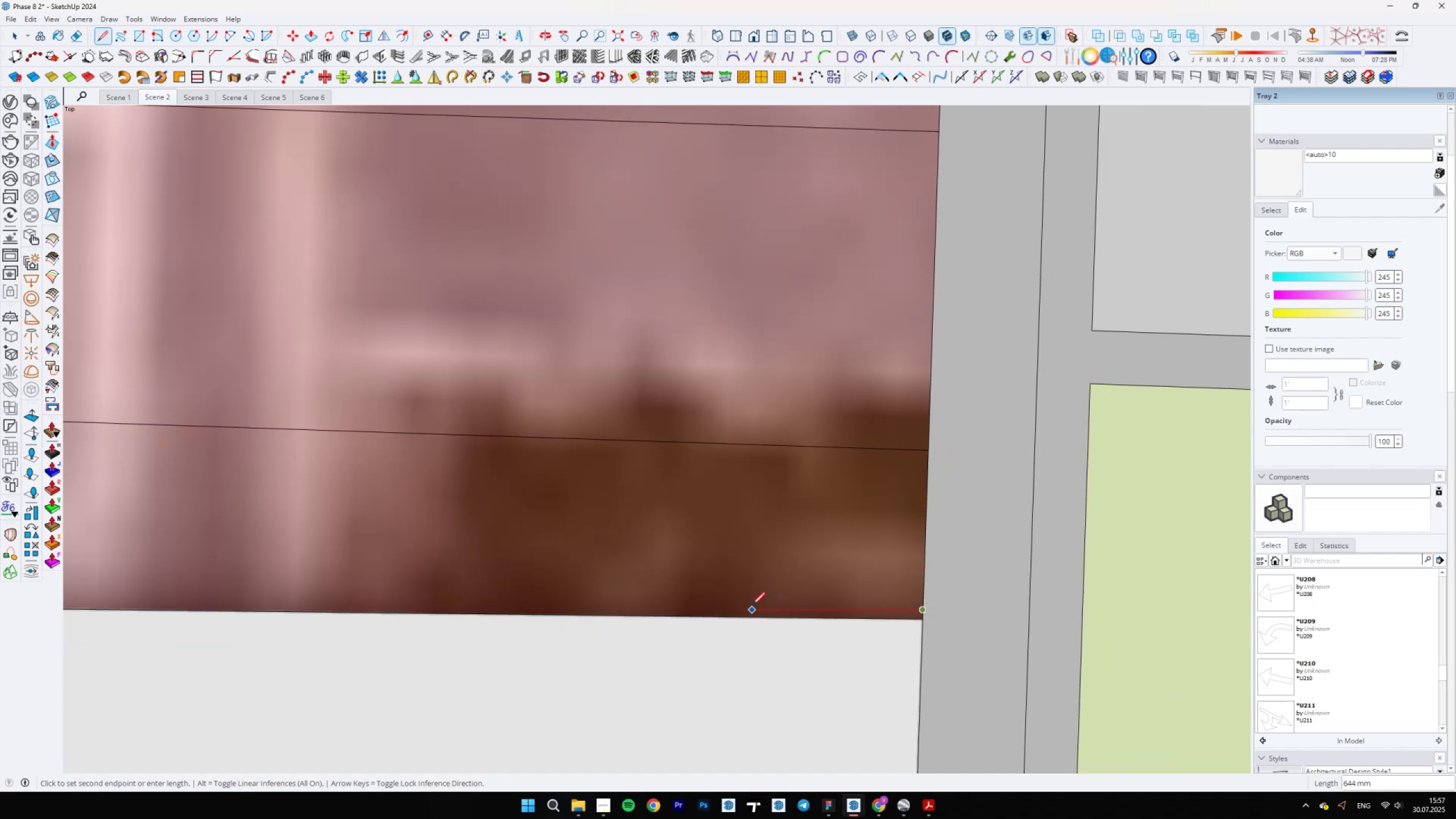 
hold_key(key=ShiftLeft, duration=1.52)
scroll: coordinate [413, 595], scroll_direction: down, amount: 9.0
 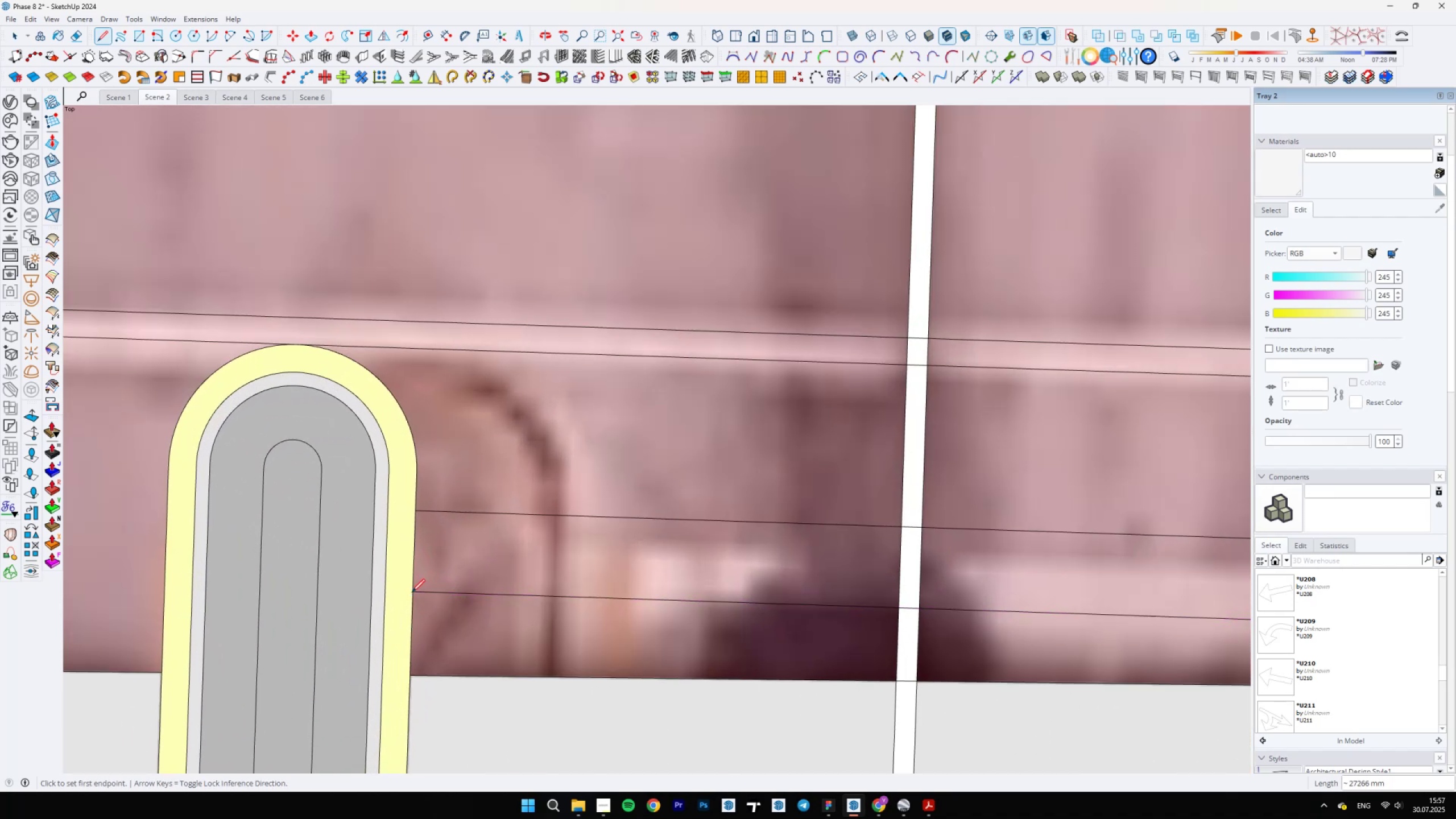 
hold_key(key=ShiftLeft, duration=1.53)
 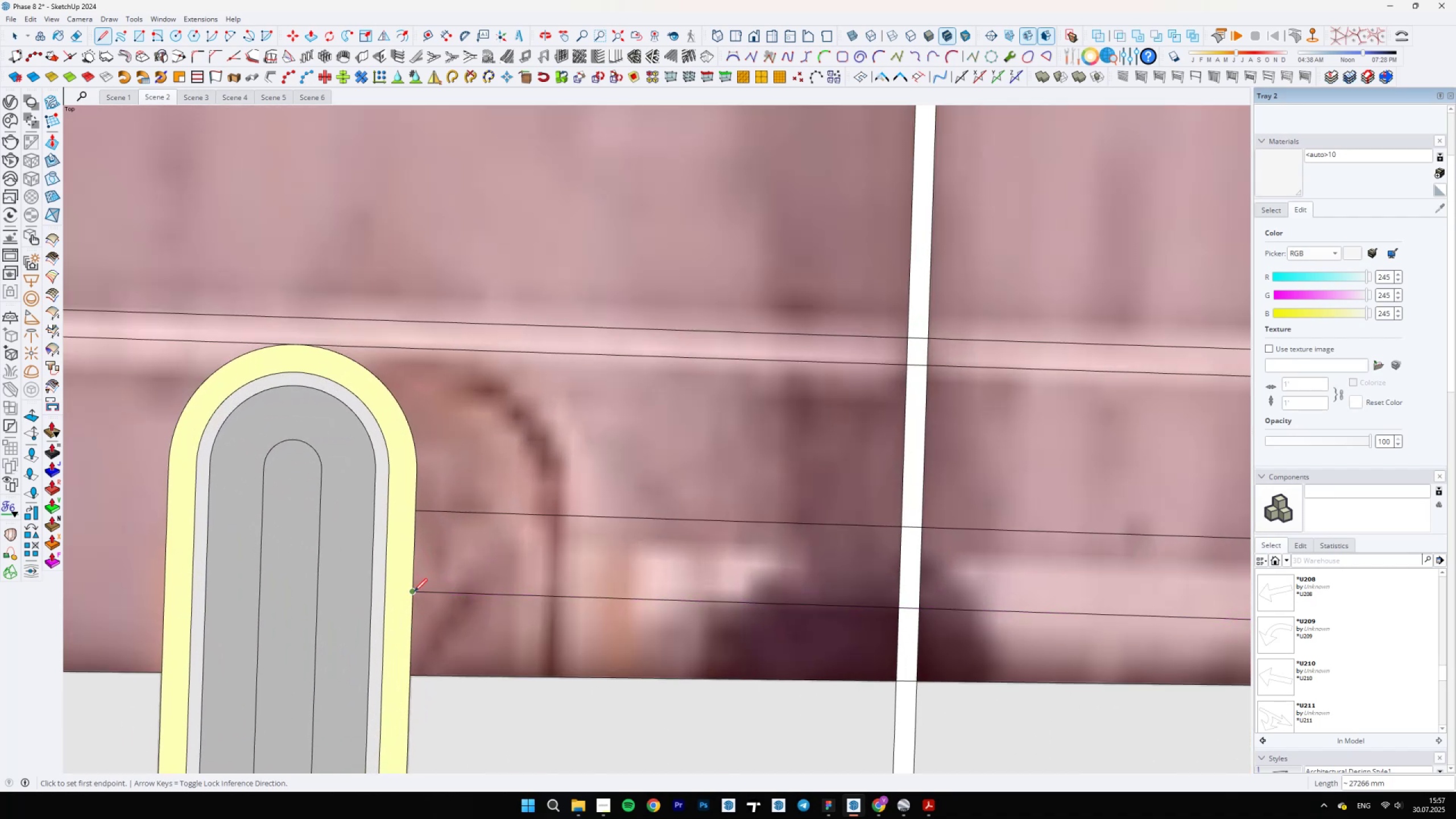 
hold_key(key=ShiftLeft, duration=0.44)
left_click([412, 592])
 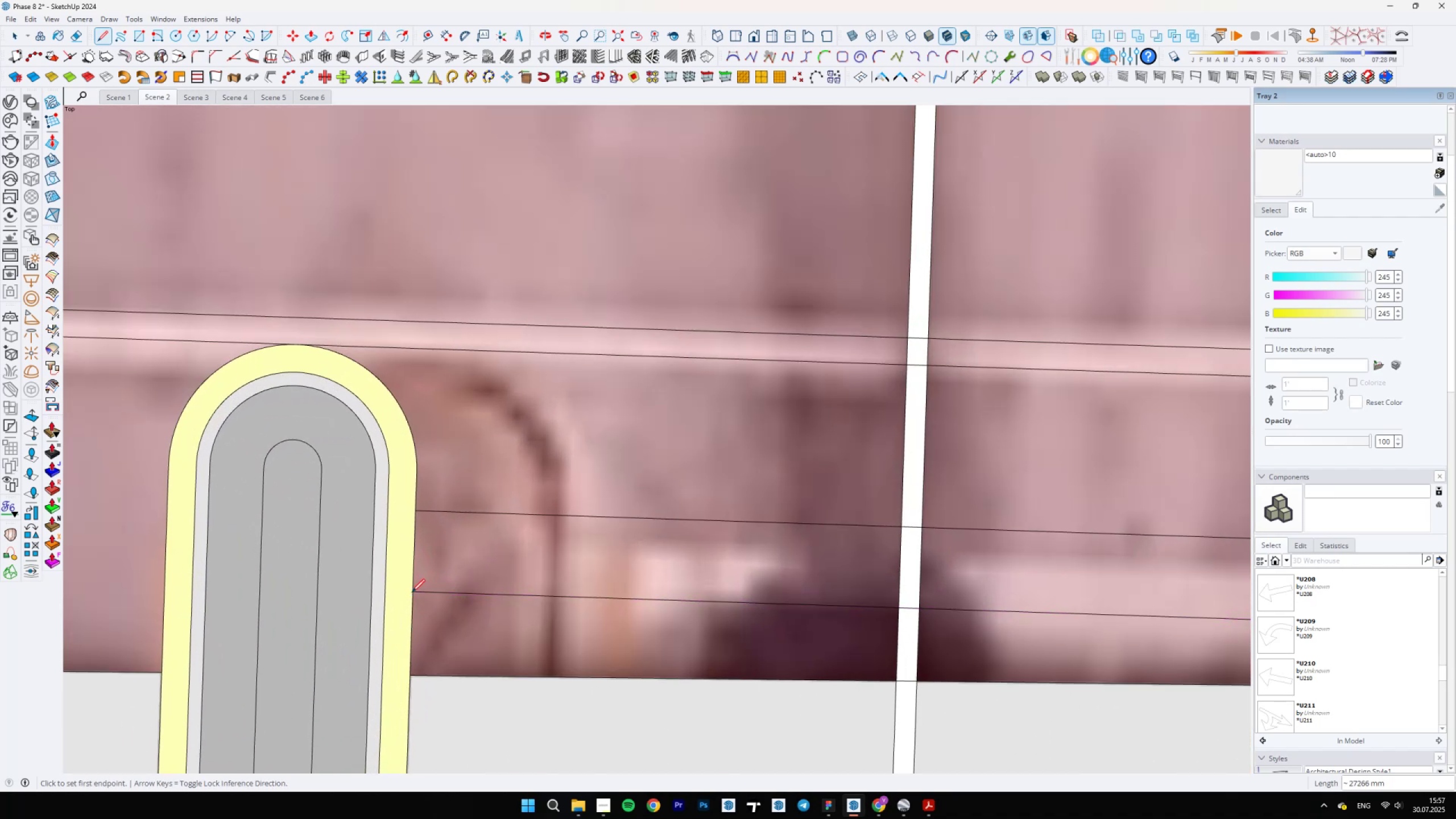 
scroll: coordinate [570, 577], scroll_direction: down, amount: 24.0
 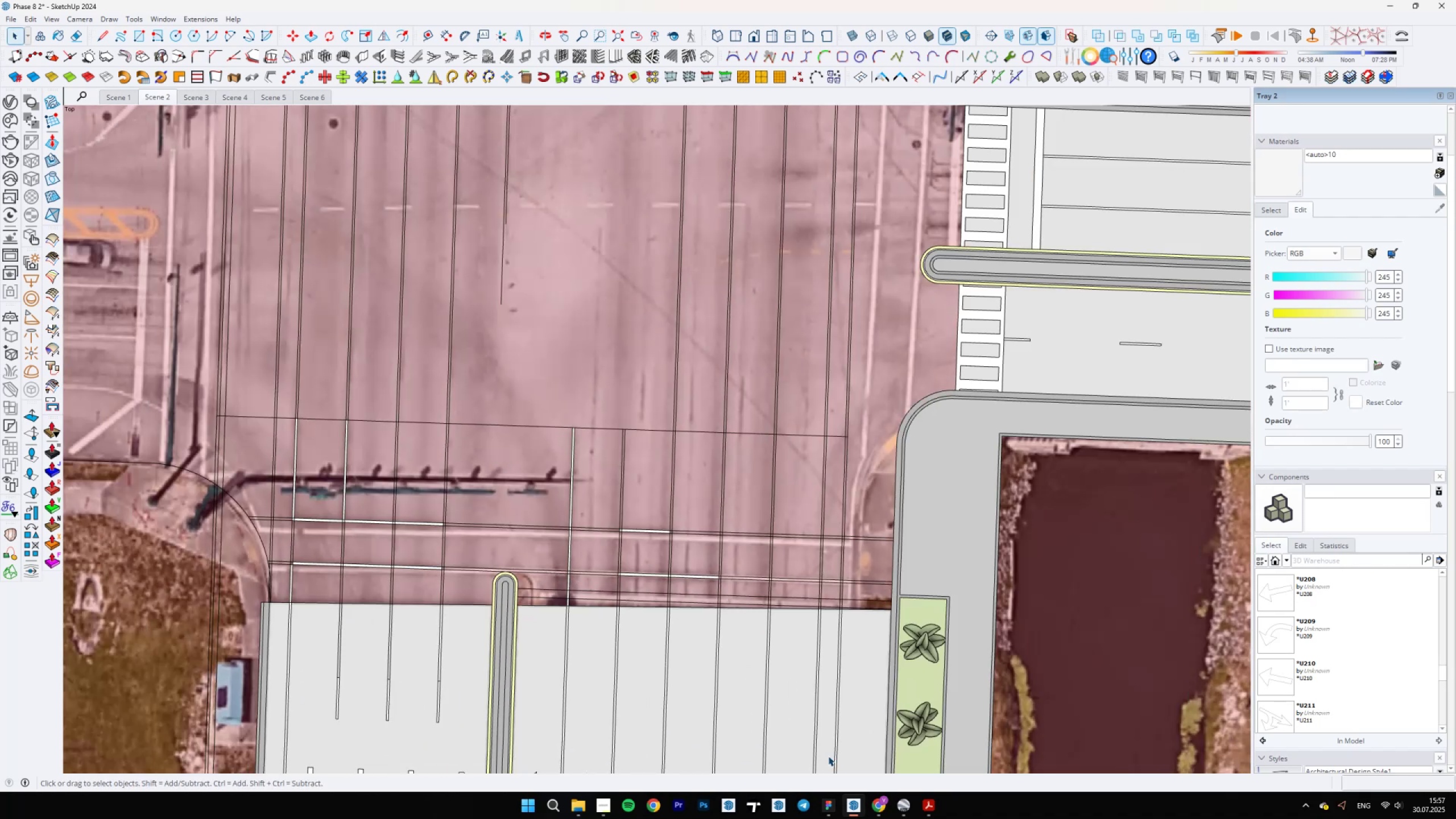 
key(Space)
 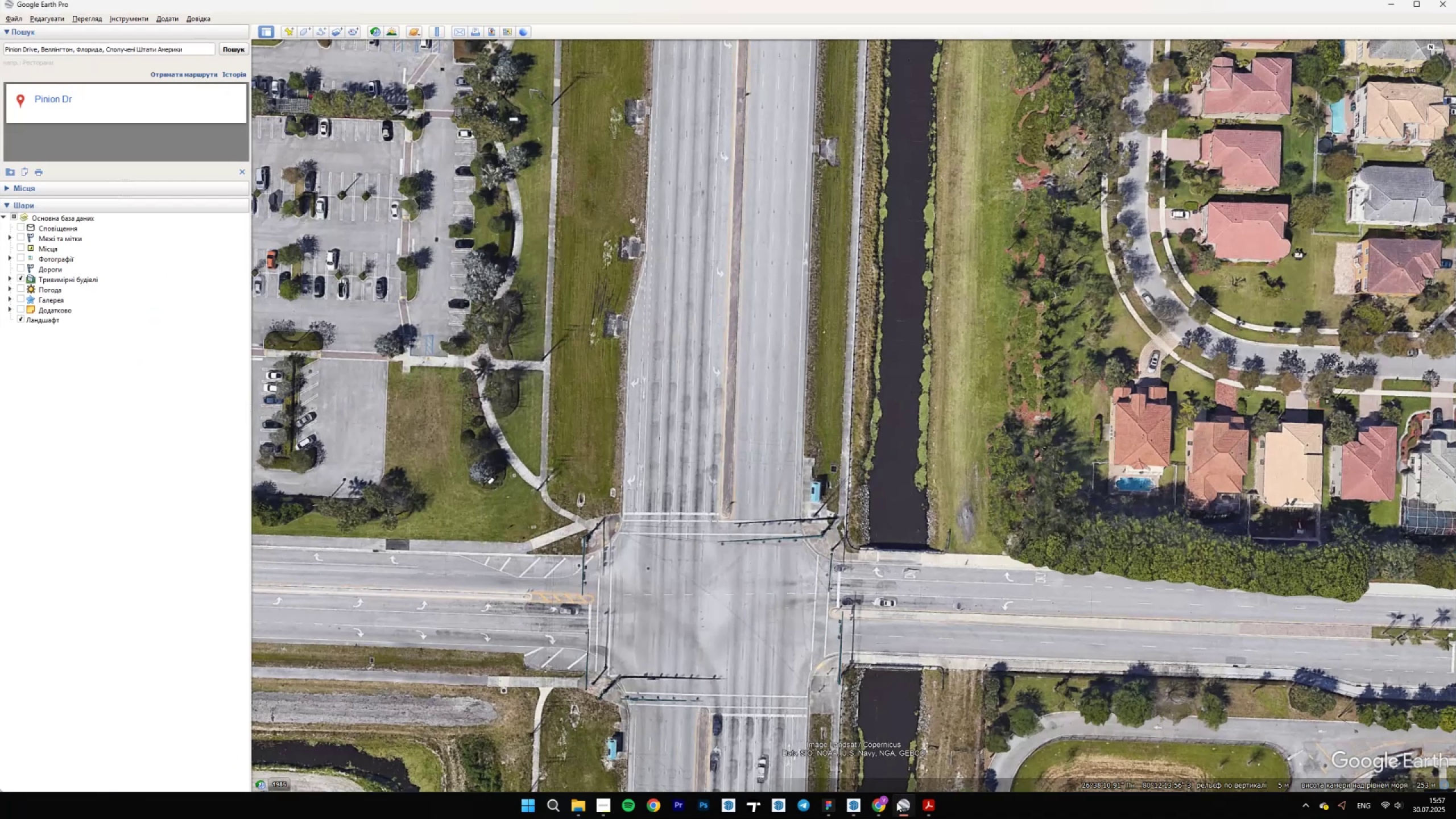 
left_click_drag(start_coordinate=[817, 621], to_coordinate=[801, 468])
 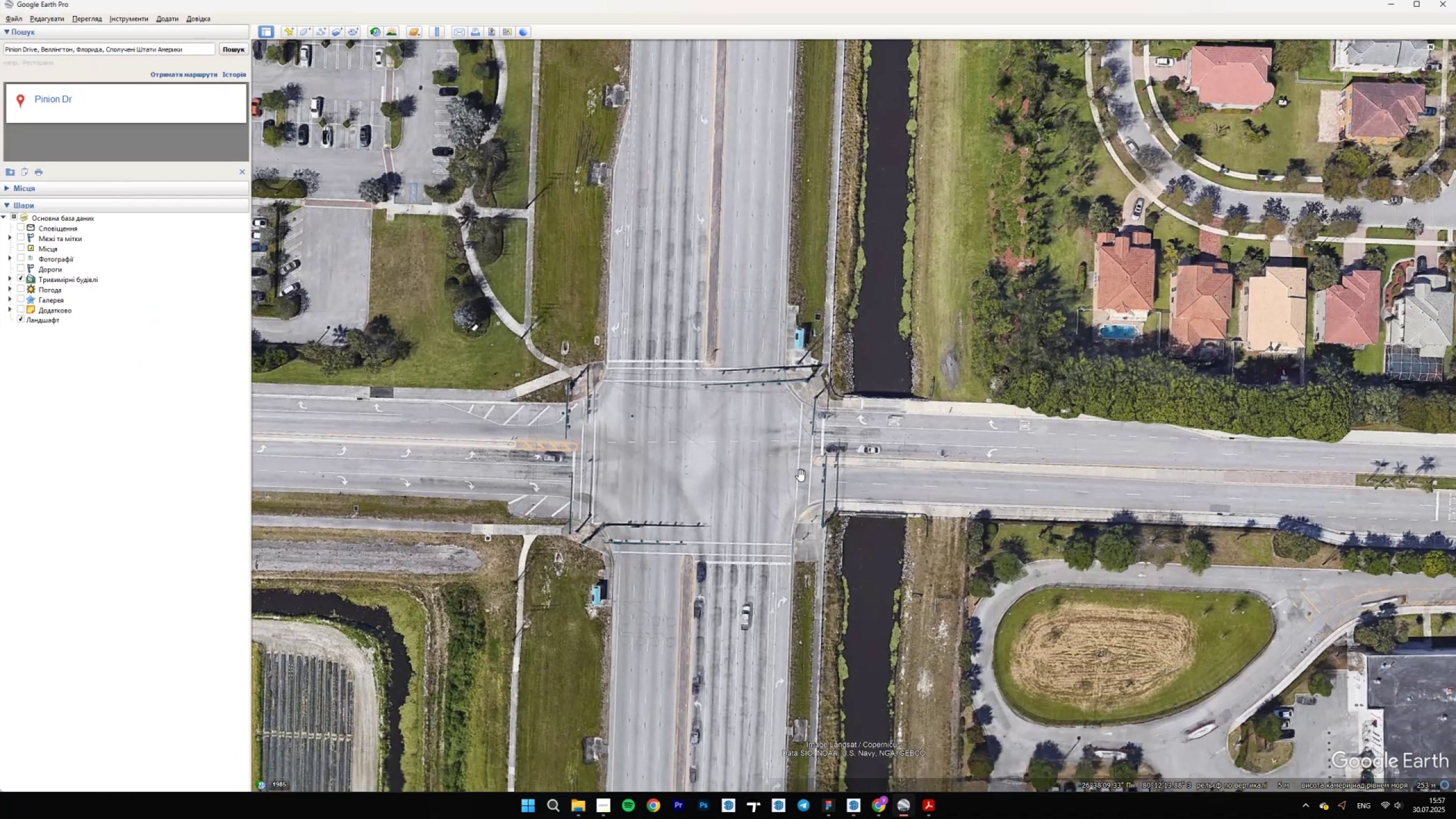 
scroll: coordinate [822, 629], scroll_direction: up, amount: 8.0
 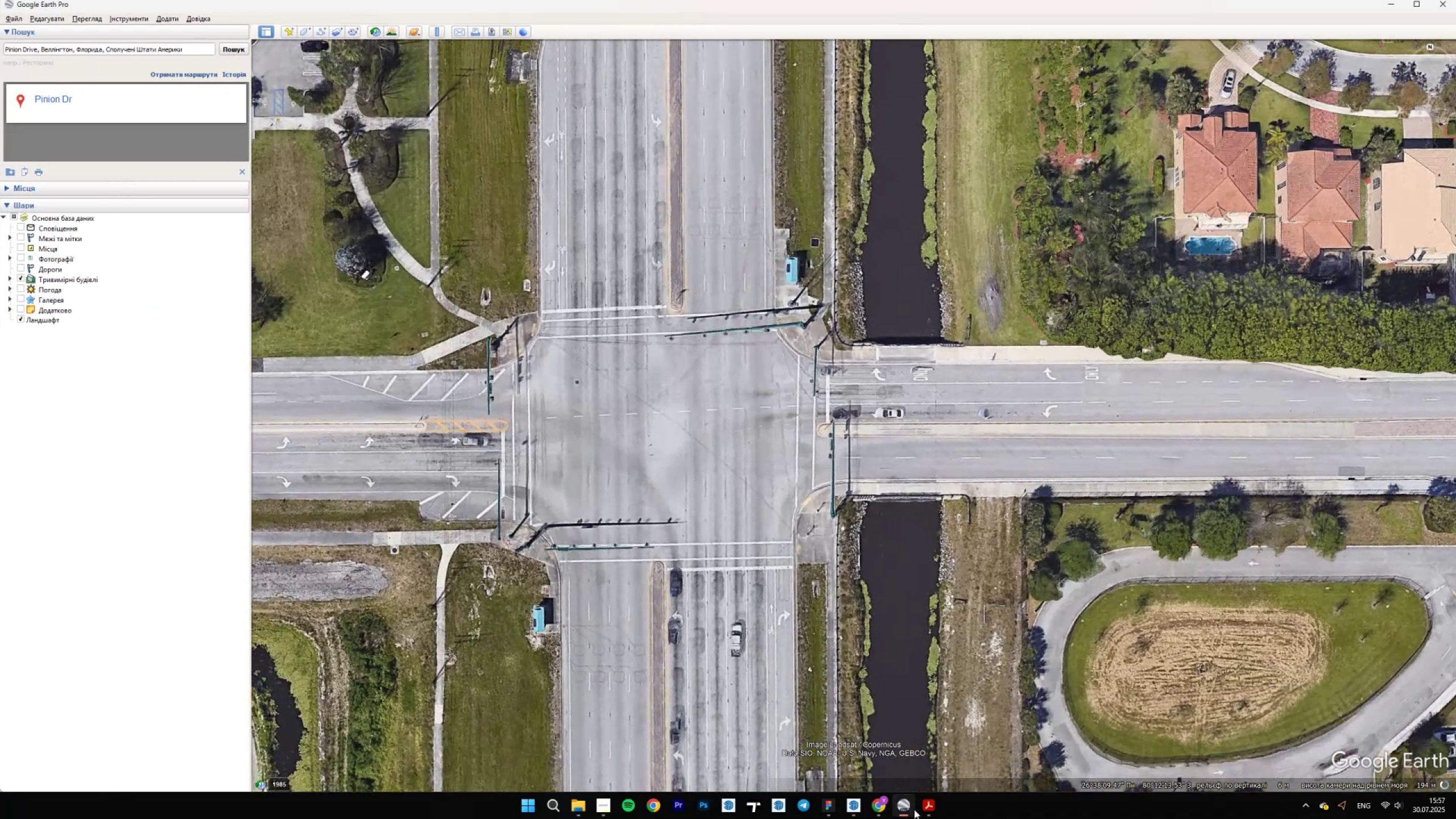 
left_click([908, 808])
 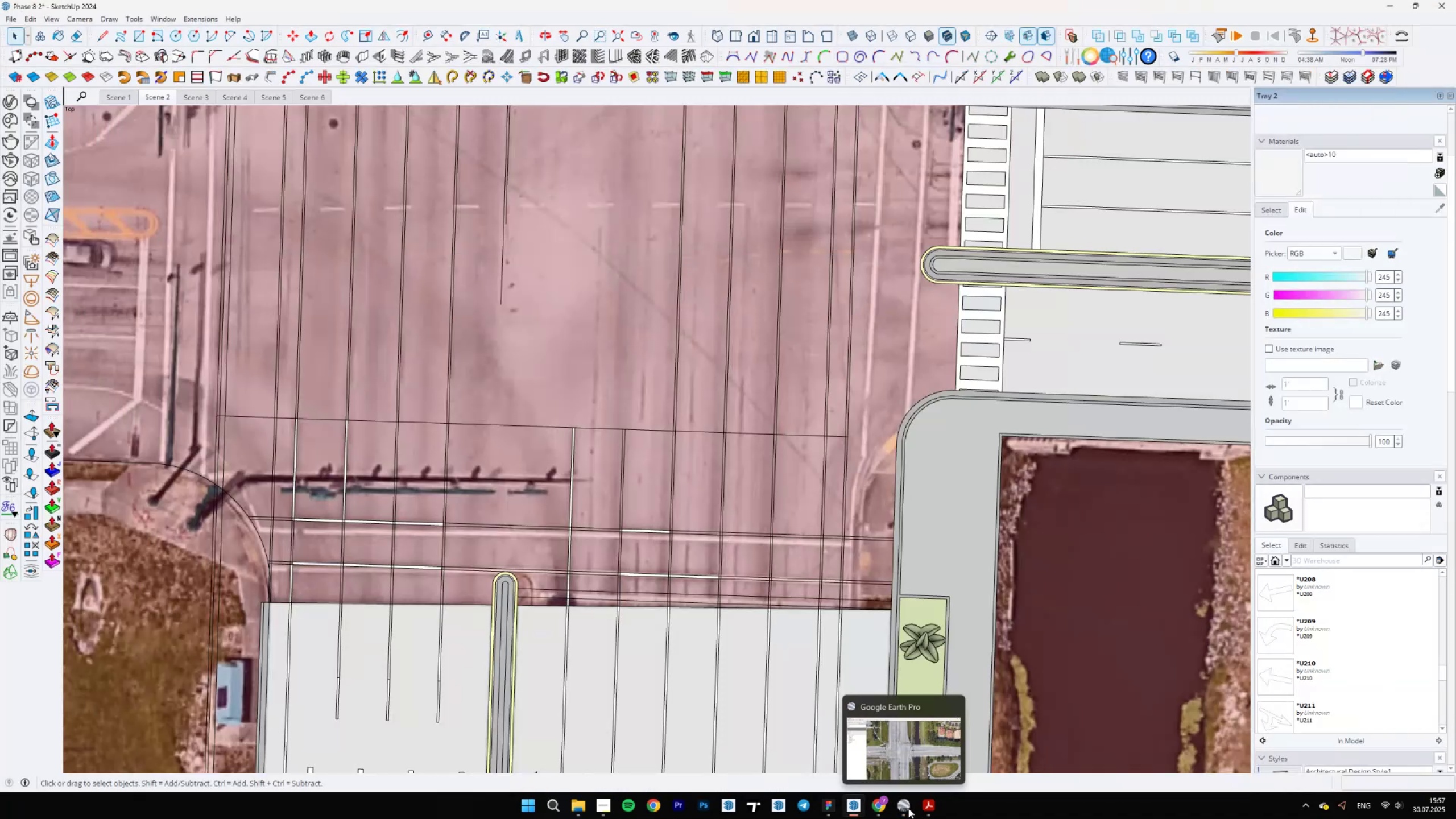 
scroll: coordinate [555, 555], scroll_direction: up, amount: 6.0
 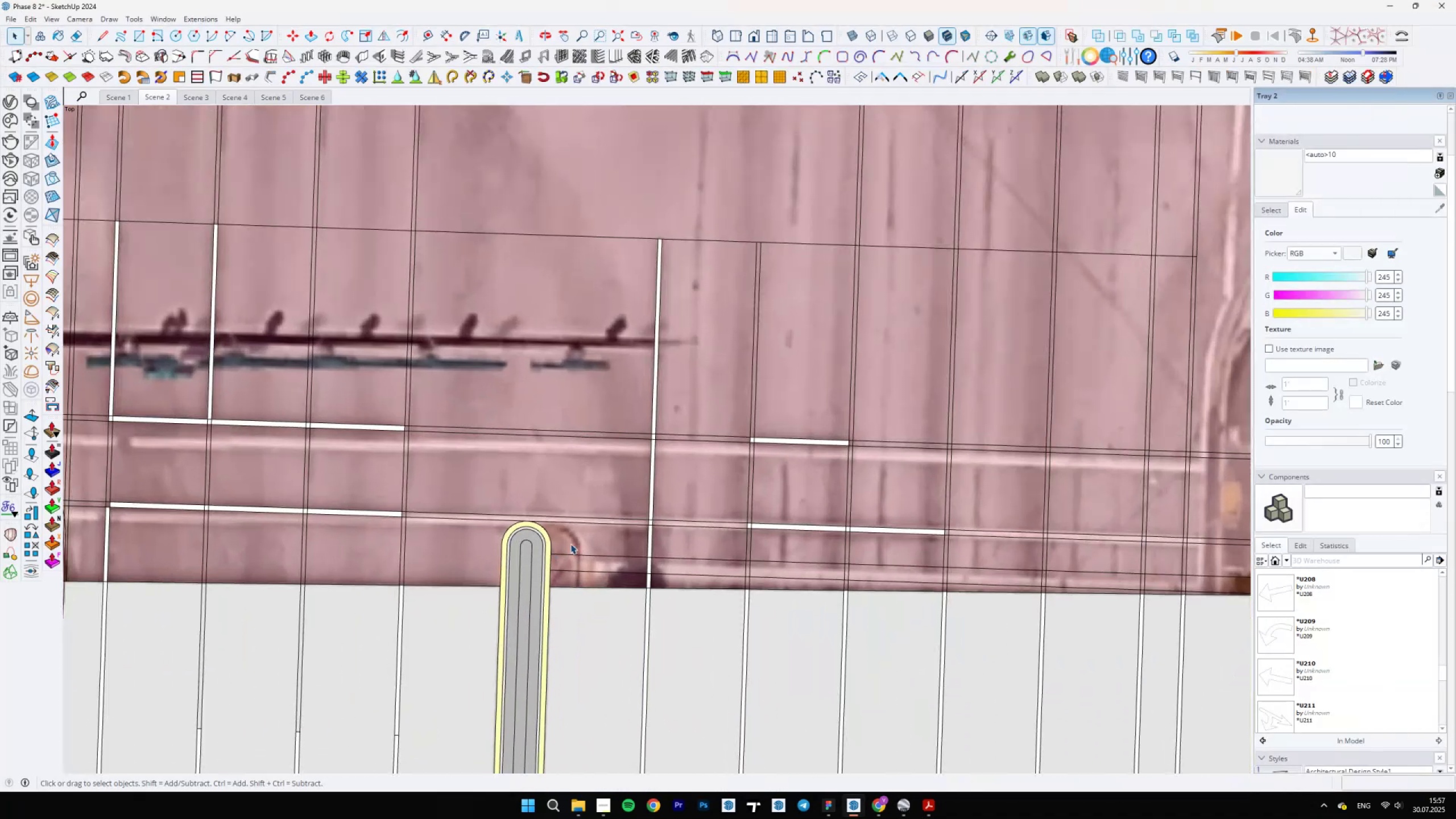 
scroll: coordinate [664, 595], scroll_direction: down, amount: 5.0
 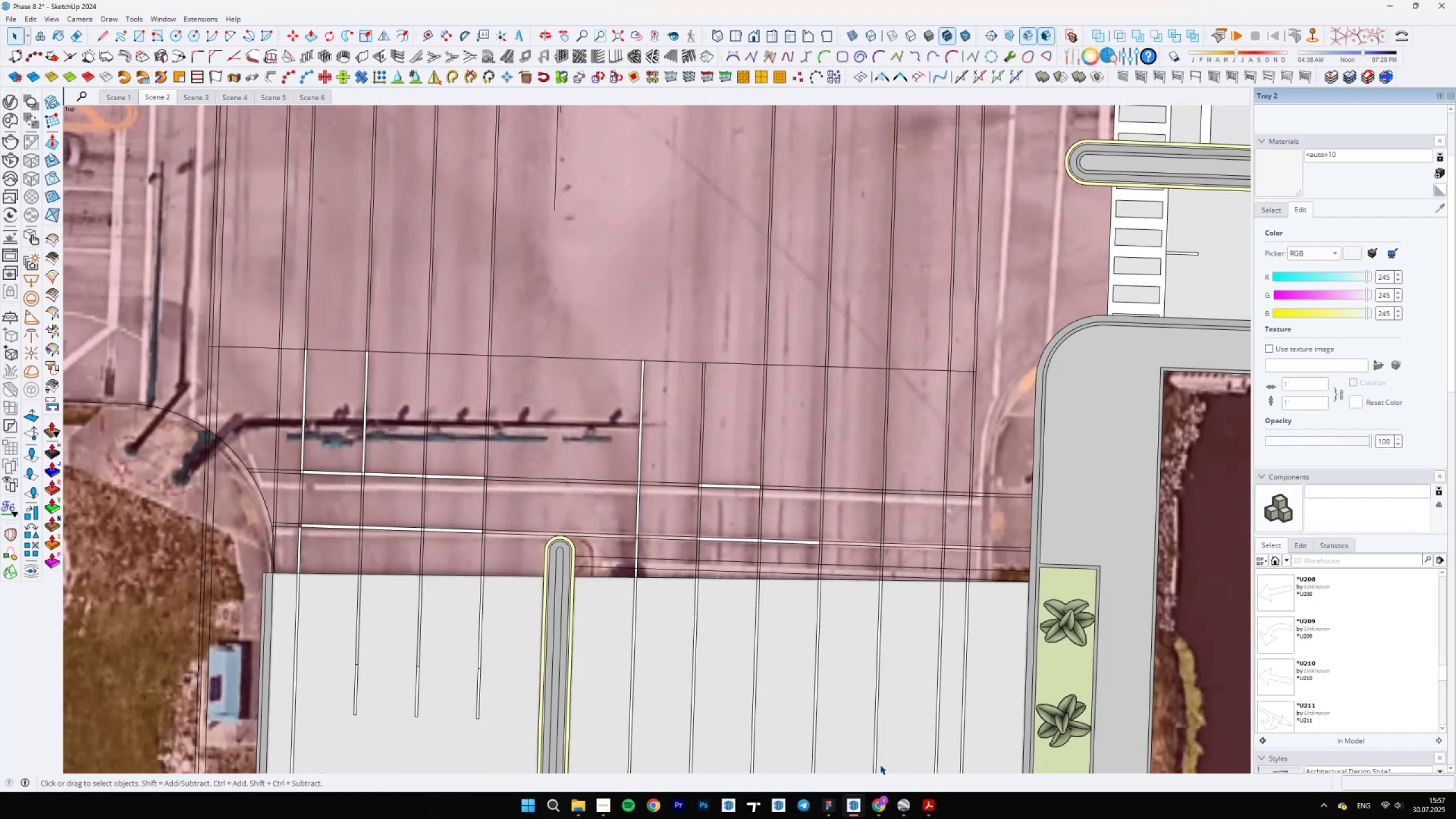 
left_click([902, 801])
 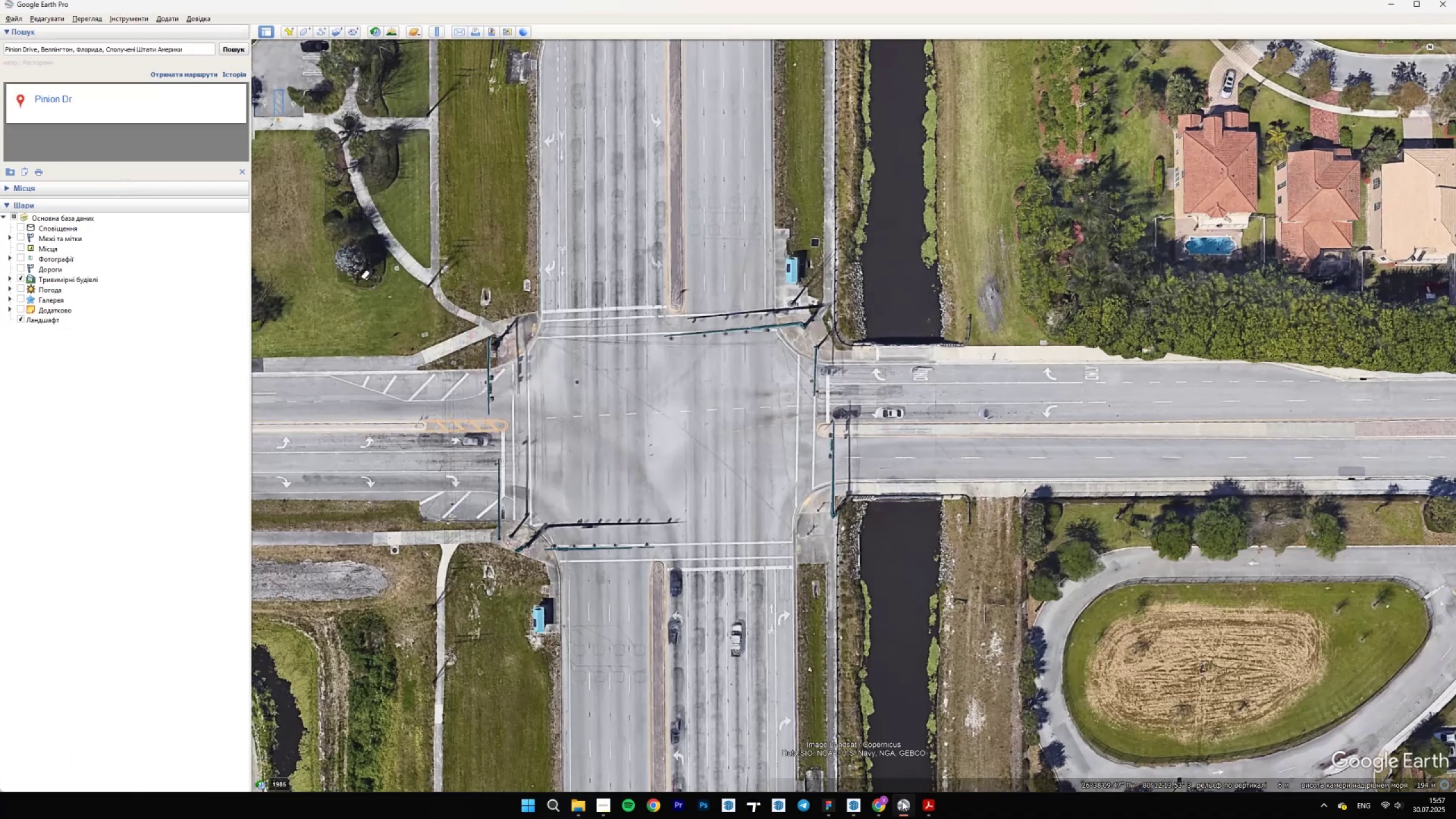 
left_click([902, 801])
 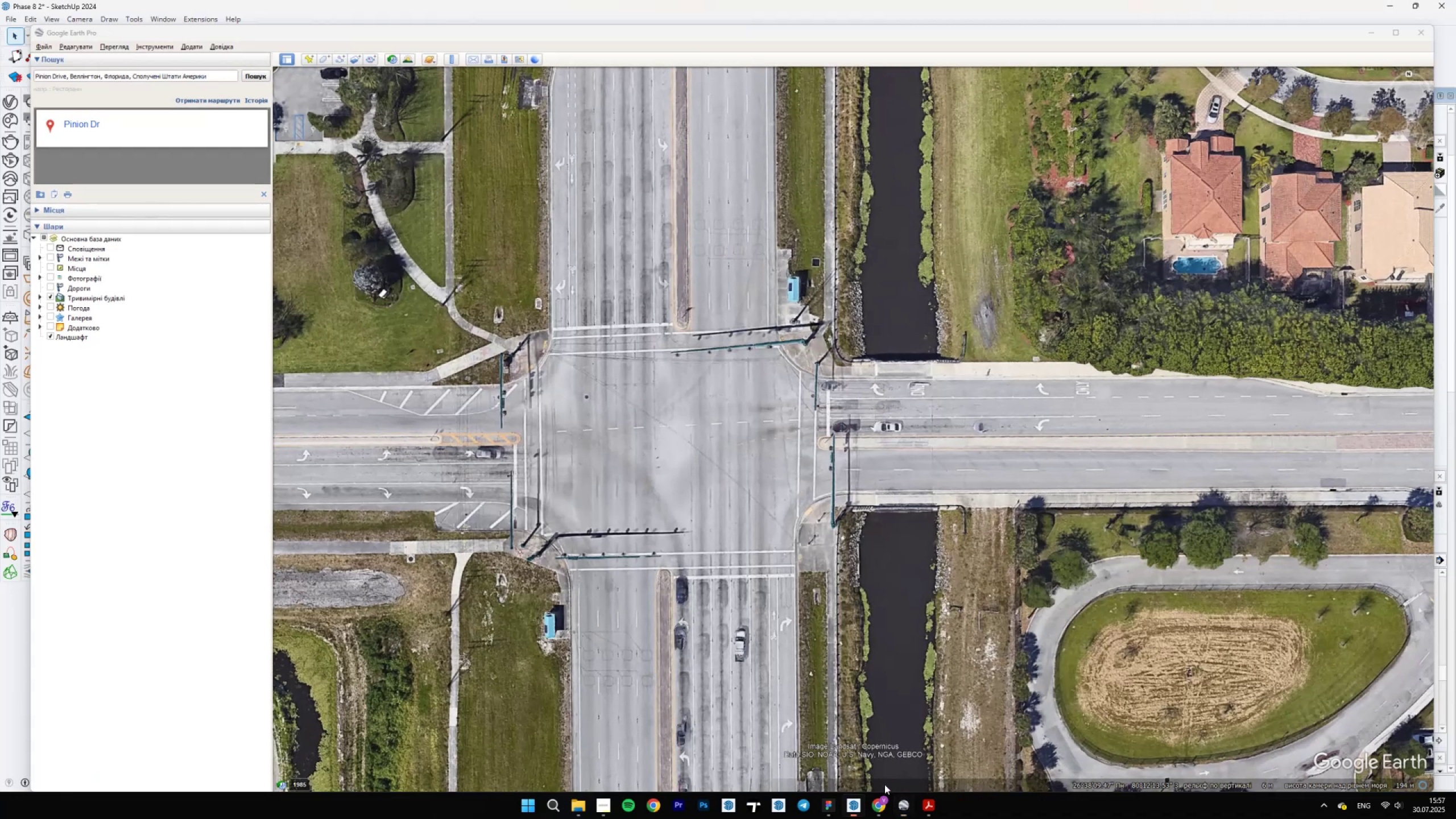 
scroll: coordinate [718, 576], scroll_direction: up, amount: 5.0
 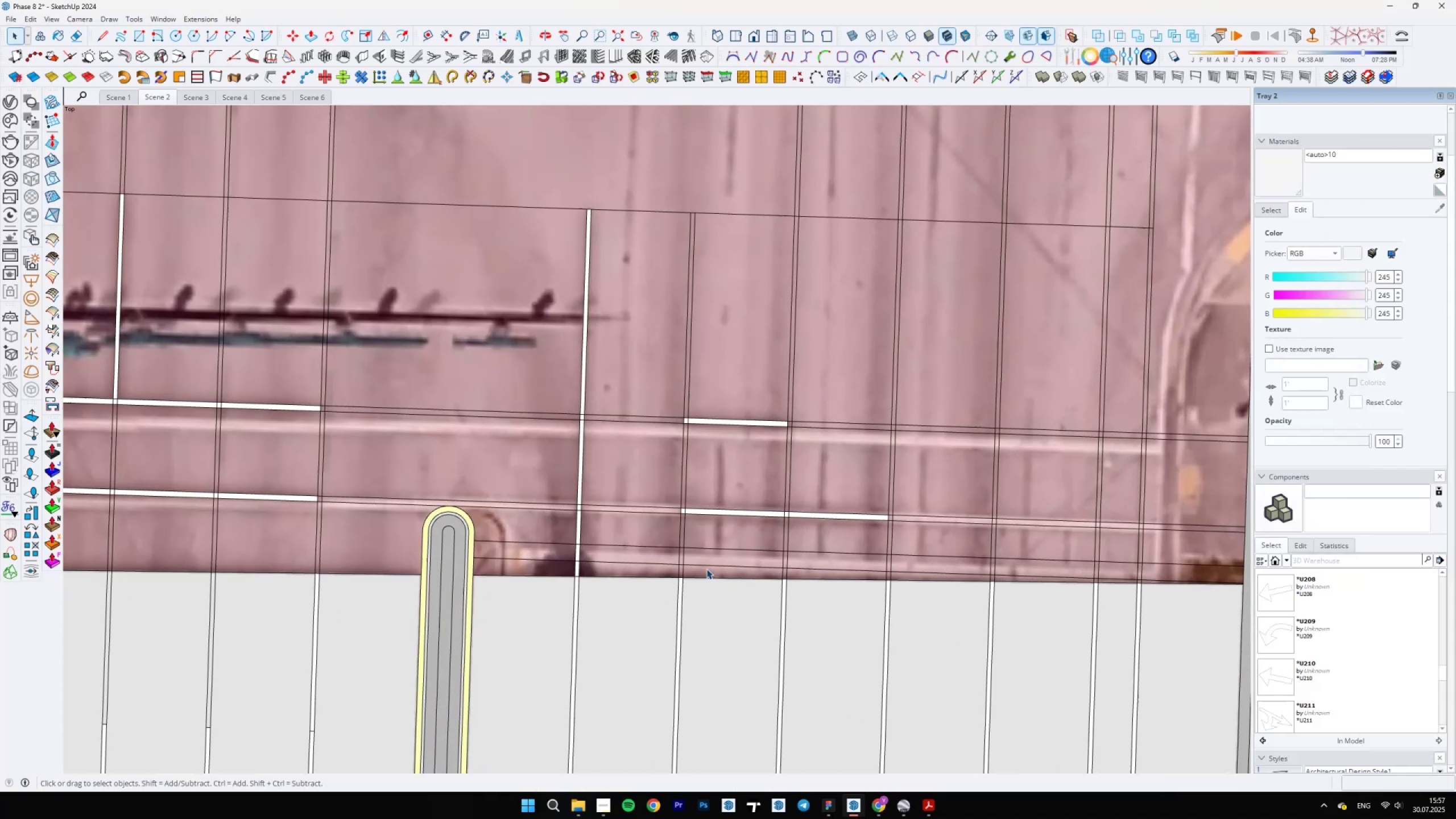 
key(E)
 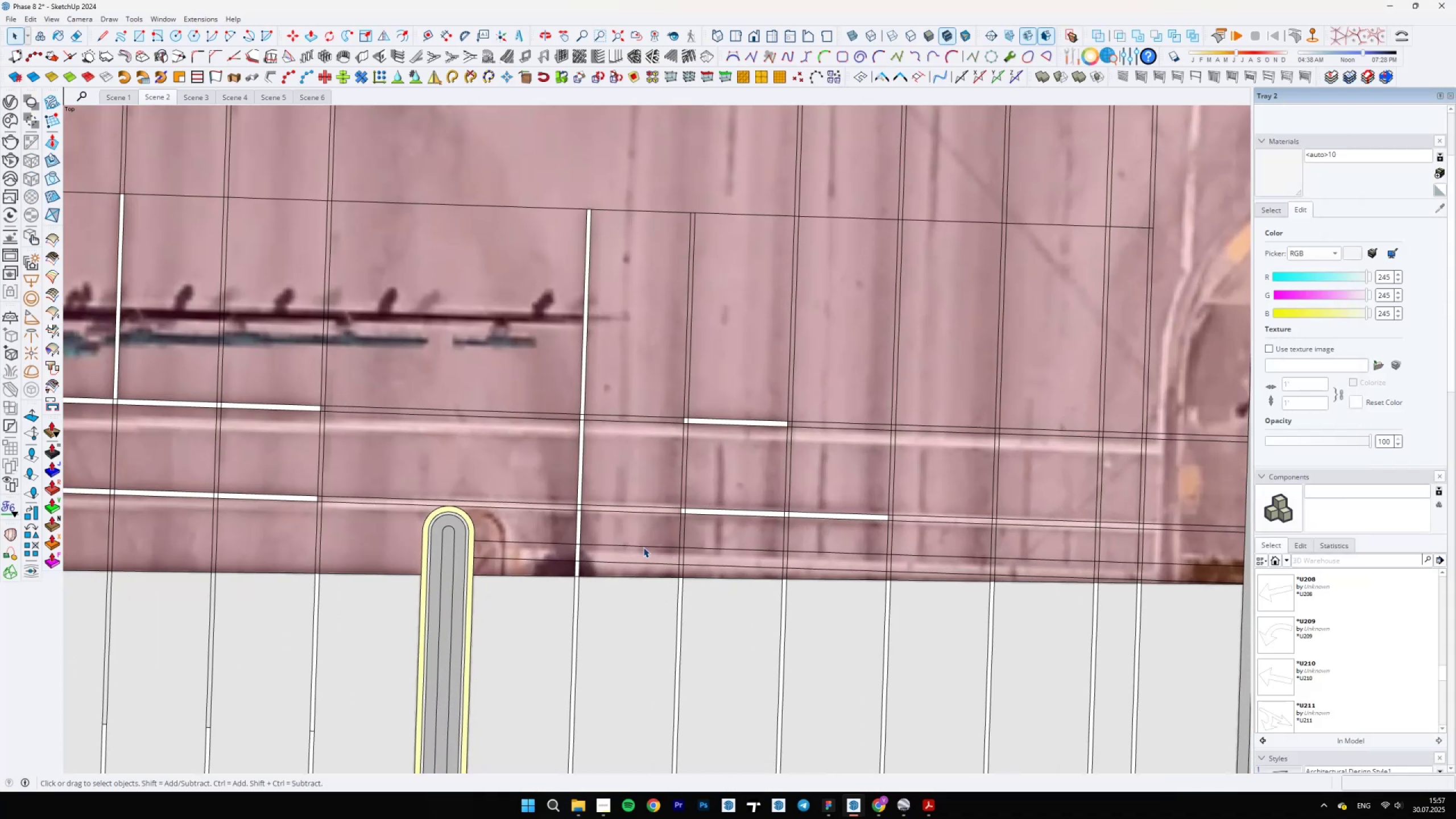 
left_click_drag(start_coordinate=[567, 531], to_coordinate=[1117, 550])
 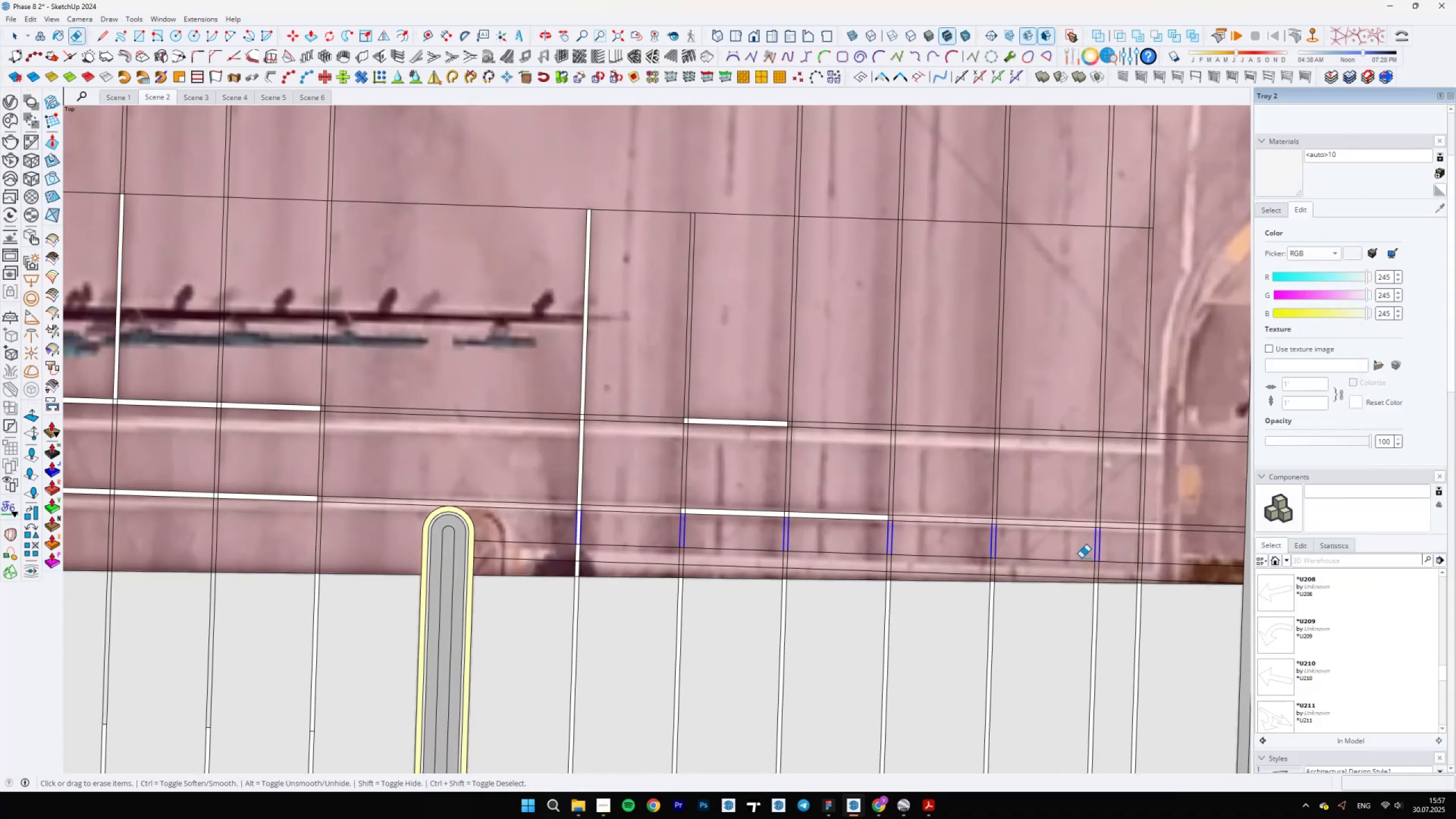 
scroll: coordinate [962, 558], scroll_direction: down, amount: 2.0
 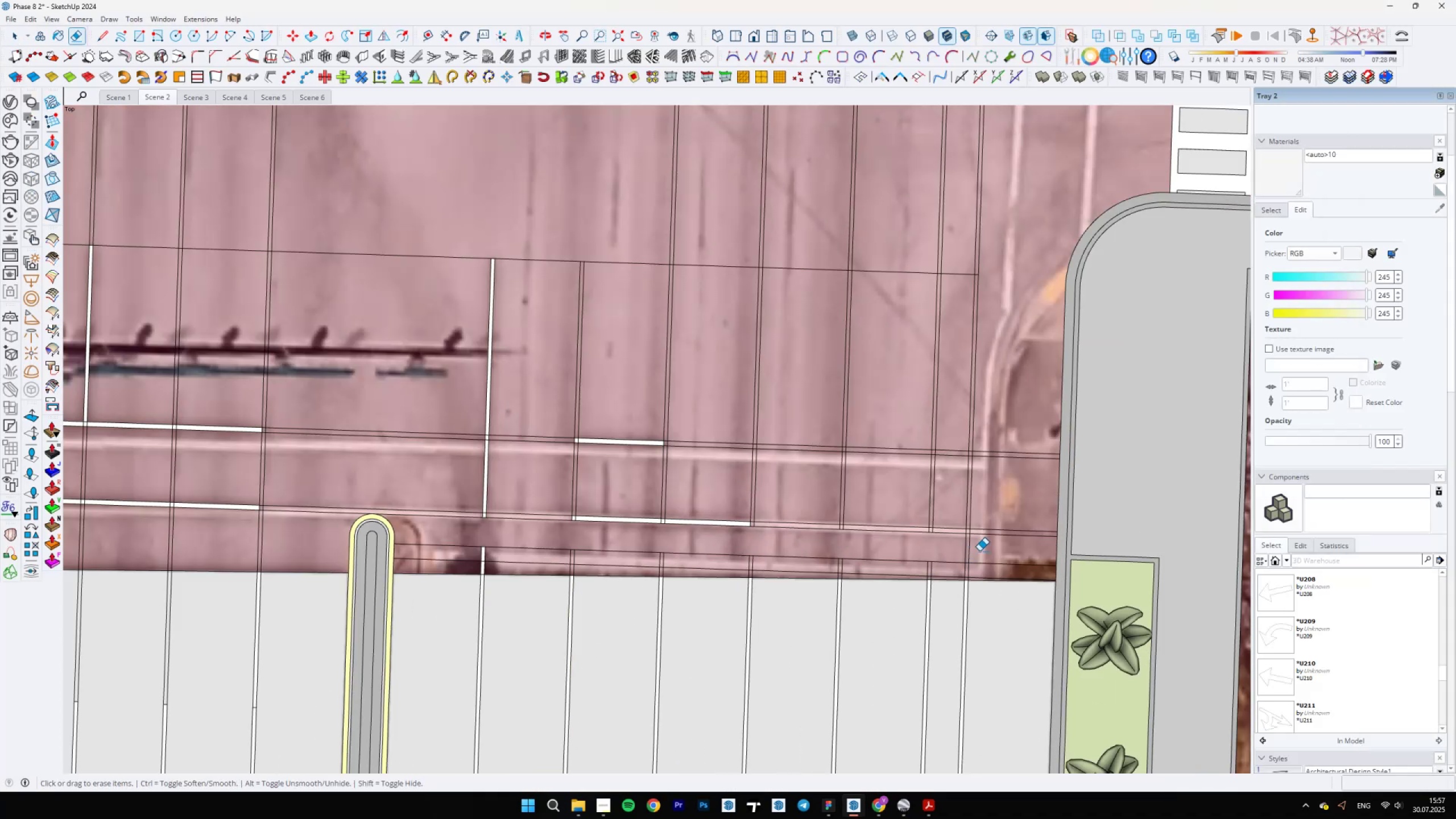 
left_click_drag(start_coordinate=[988, 551], to_coordinate=[942, 546])
 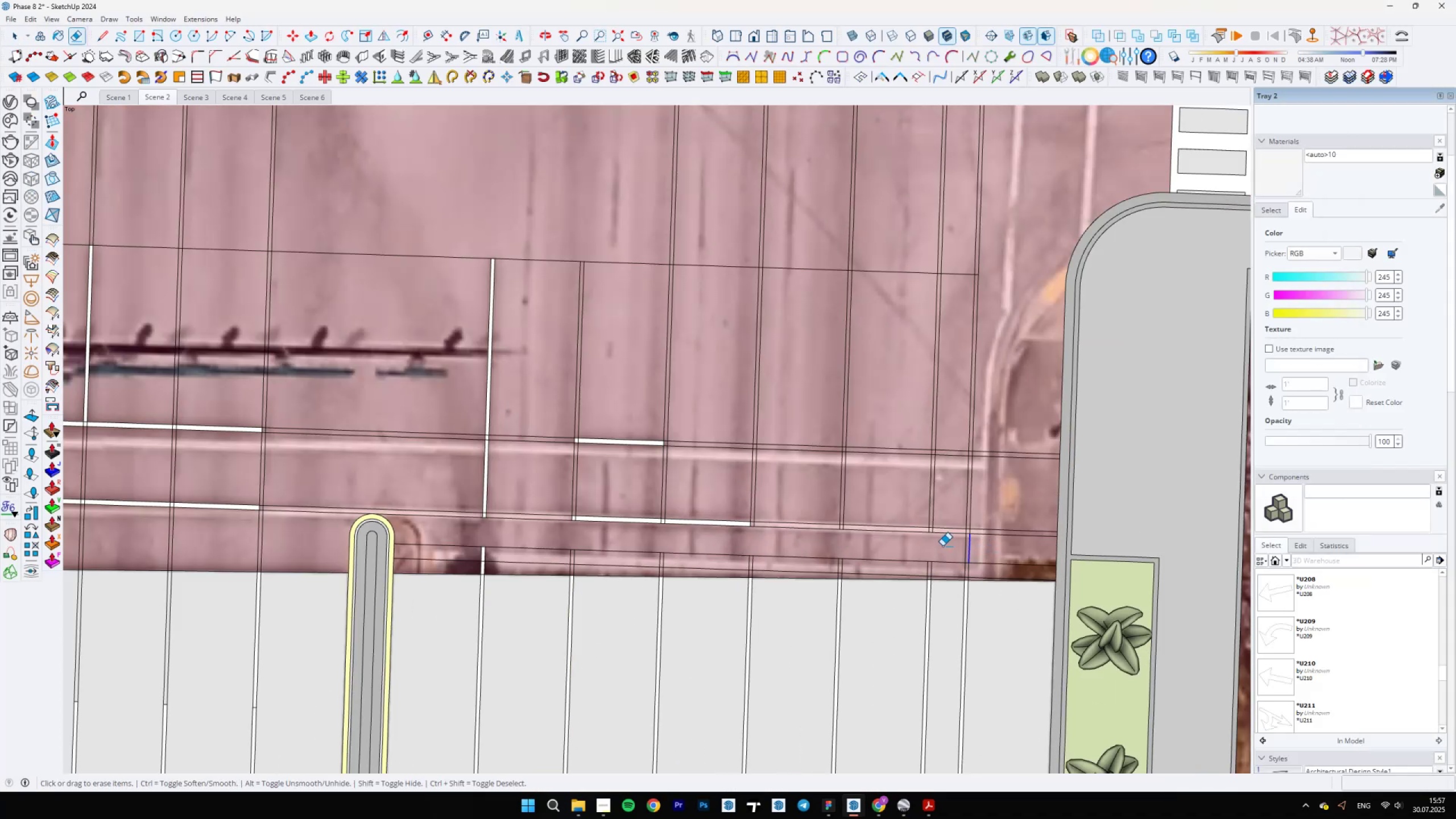 
scroll: coordinate [967, 567], scroll_direction: up, amount: 5.0
 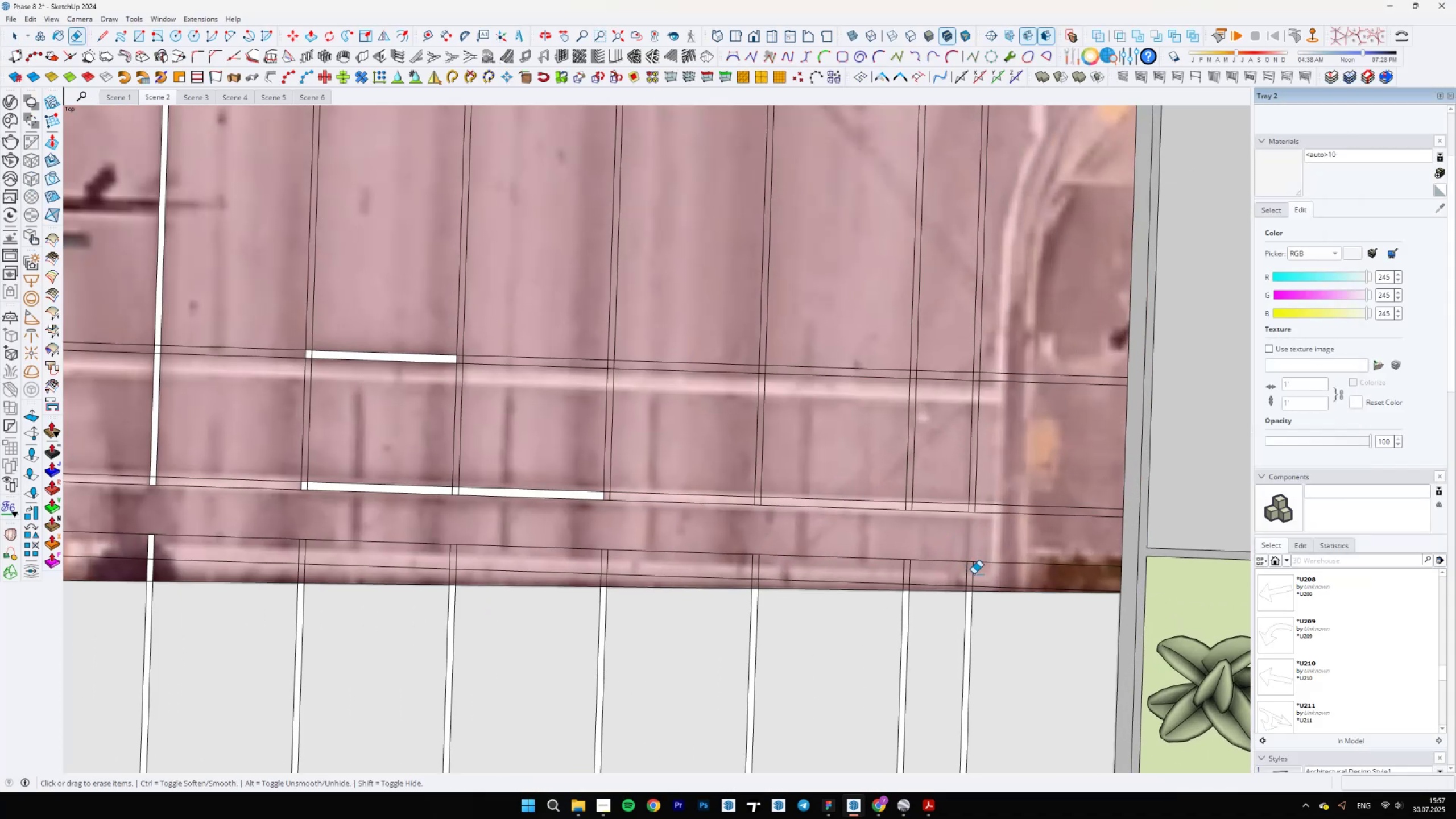 
left_click_drag(start_coordinate=[976, 575], to_coordinate=[838, 573])
 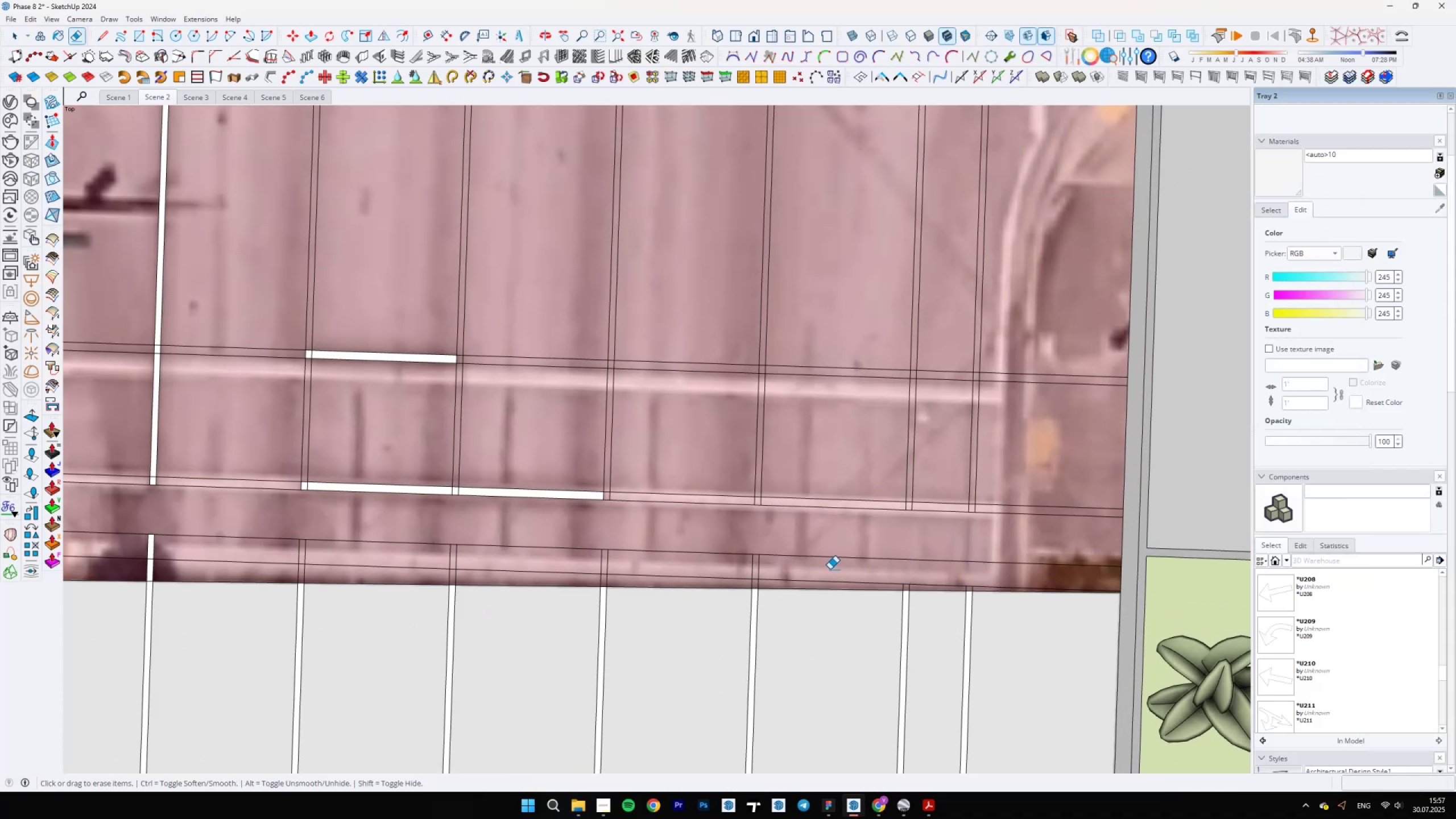 
left_click_drag(start_coordinate=[796, 572], to_coordinate=[414, 559])
 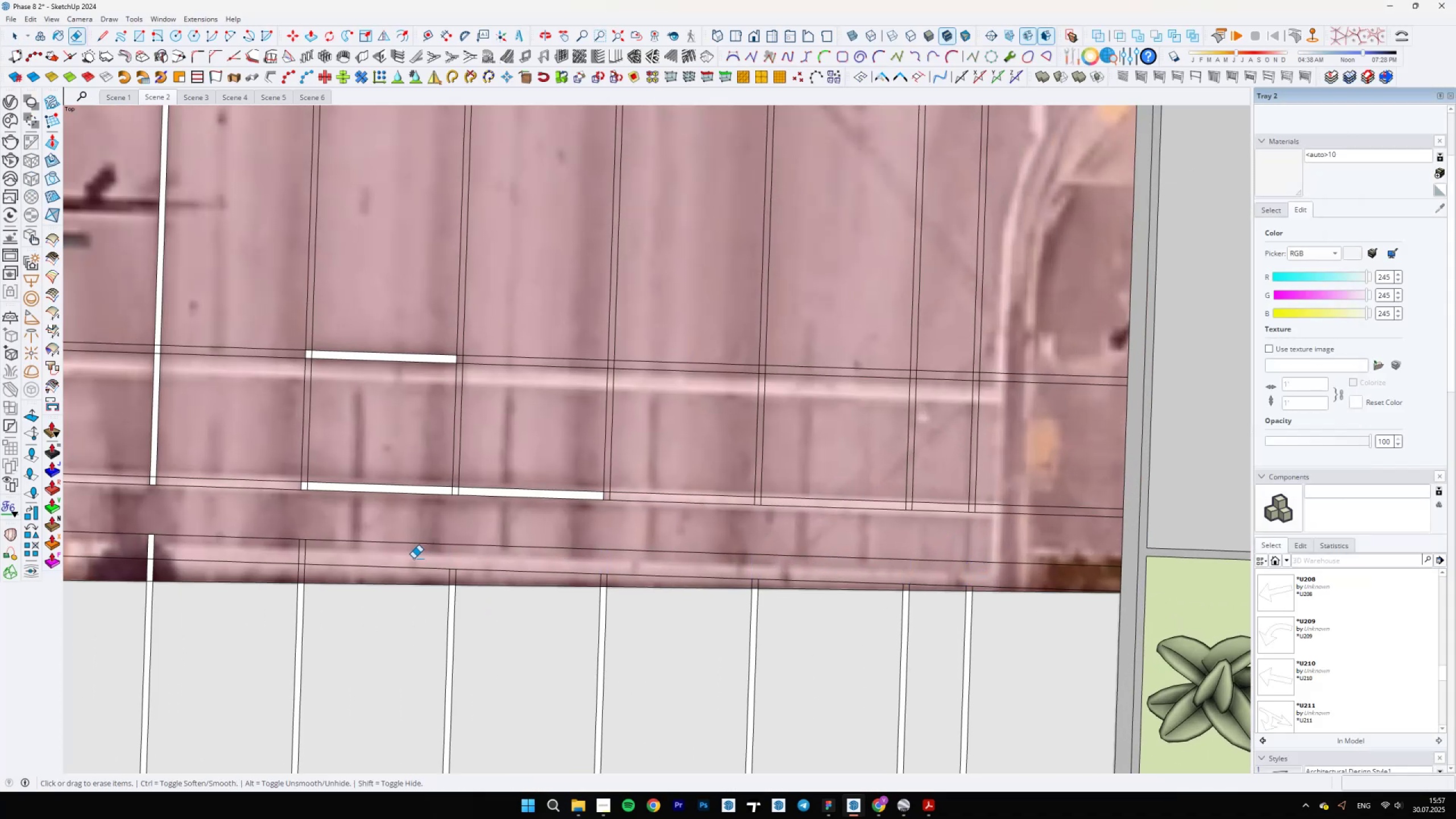 
hold_key(key=ShiftLeft, duration=0.4)
 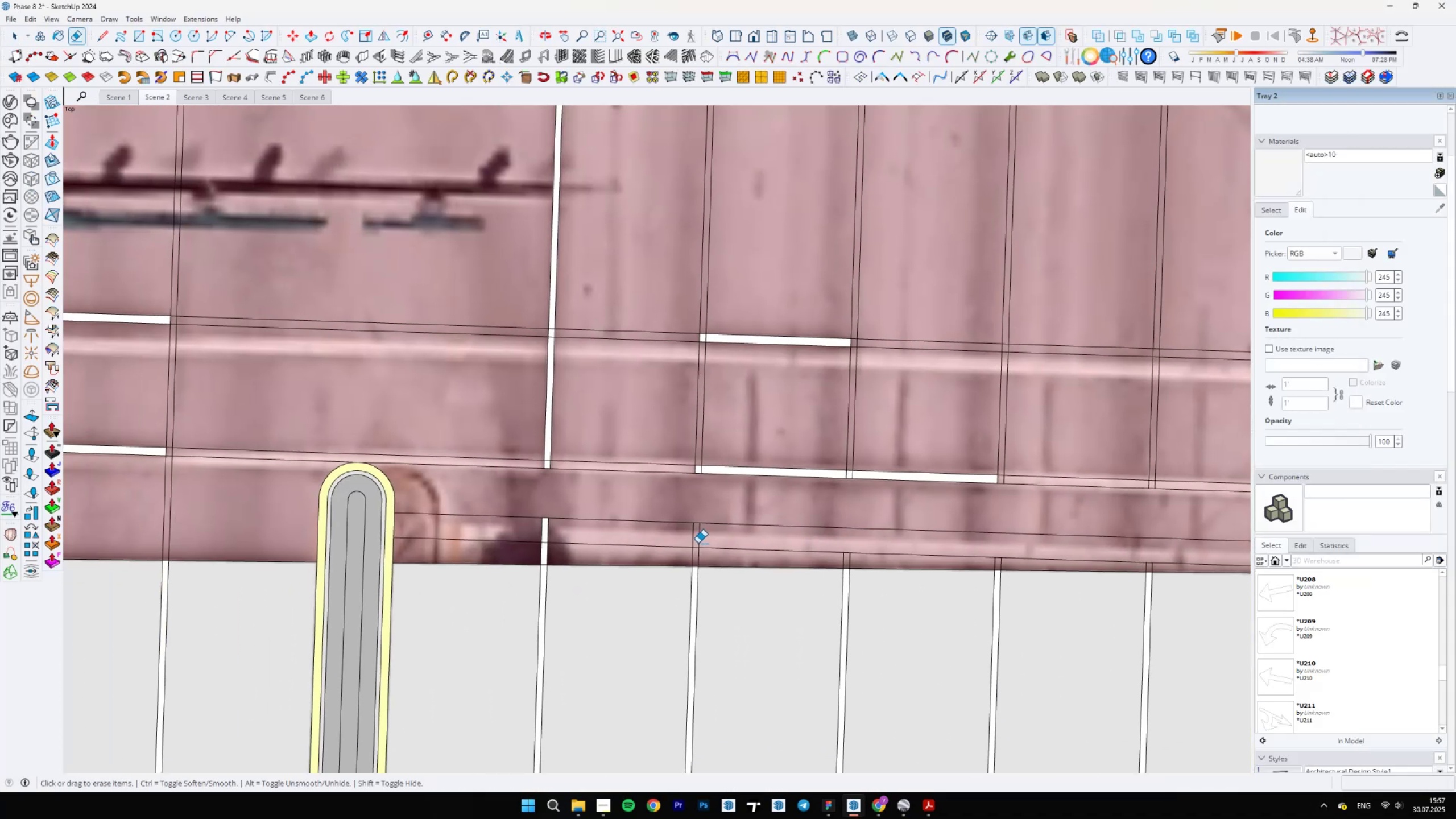 
left_click_drag(start_coordinate=[702, 542], to_coordinate=[515, 530])
 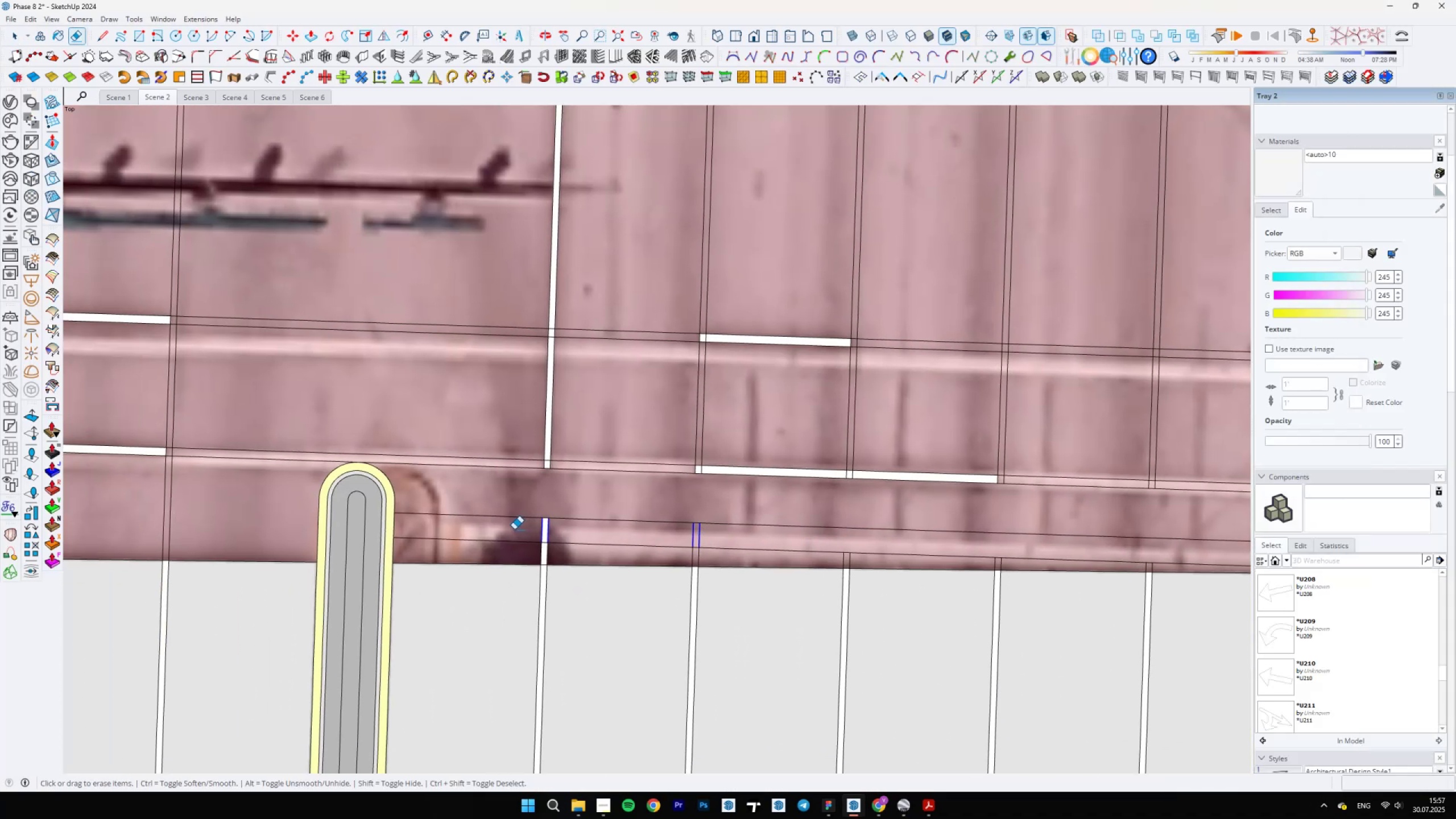 
scroll: coordinate [936, 516], scroll_direction: down, amount: 12.0
 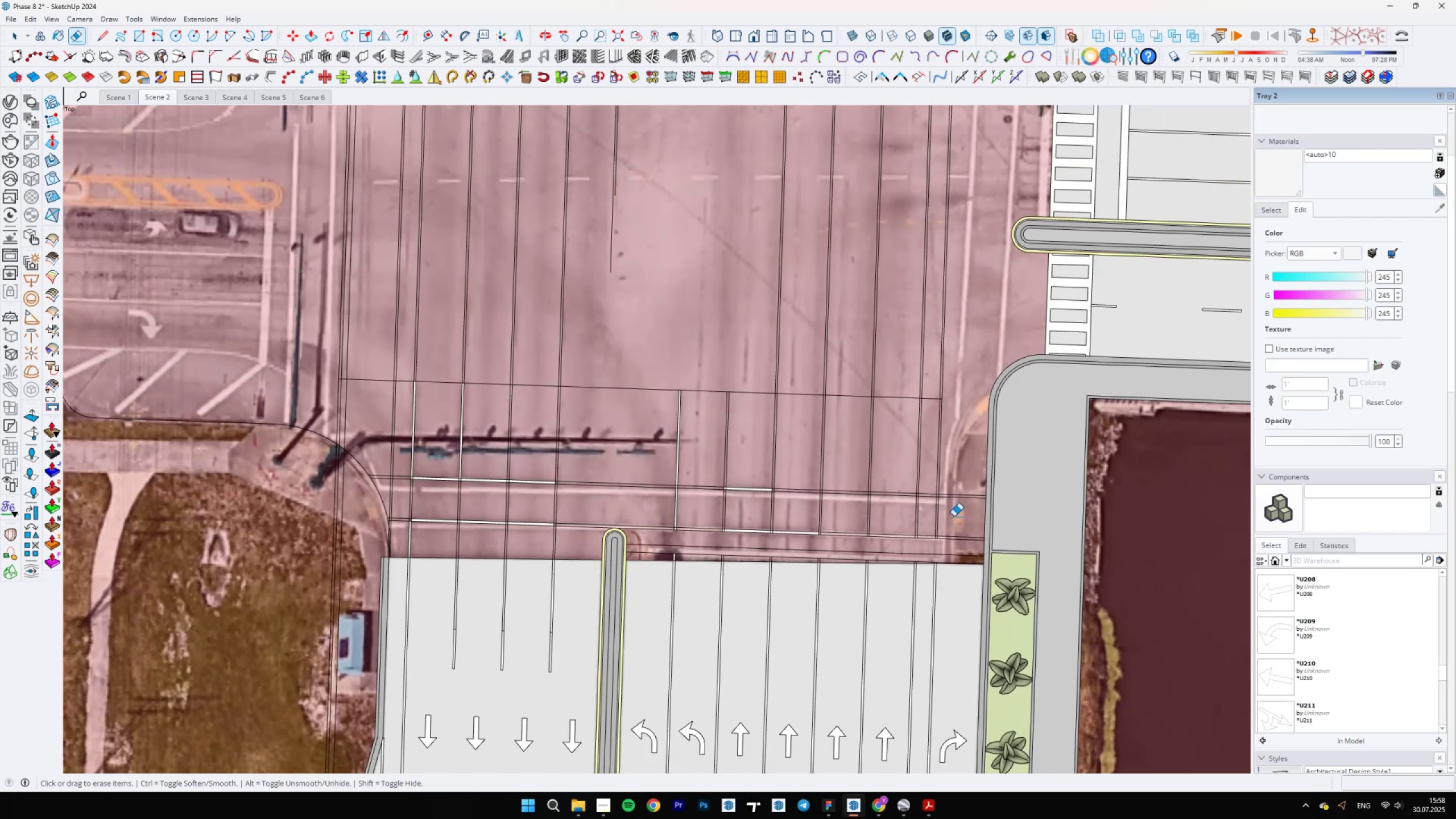 
left_click_drag(start_coordinate=[957, 517], to_coordinate=[387, 494])
 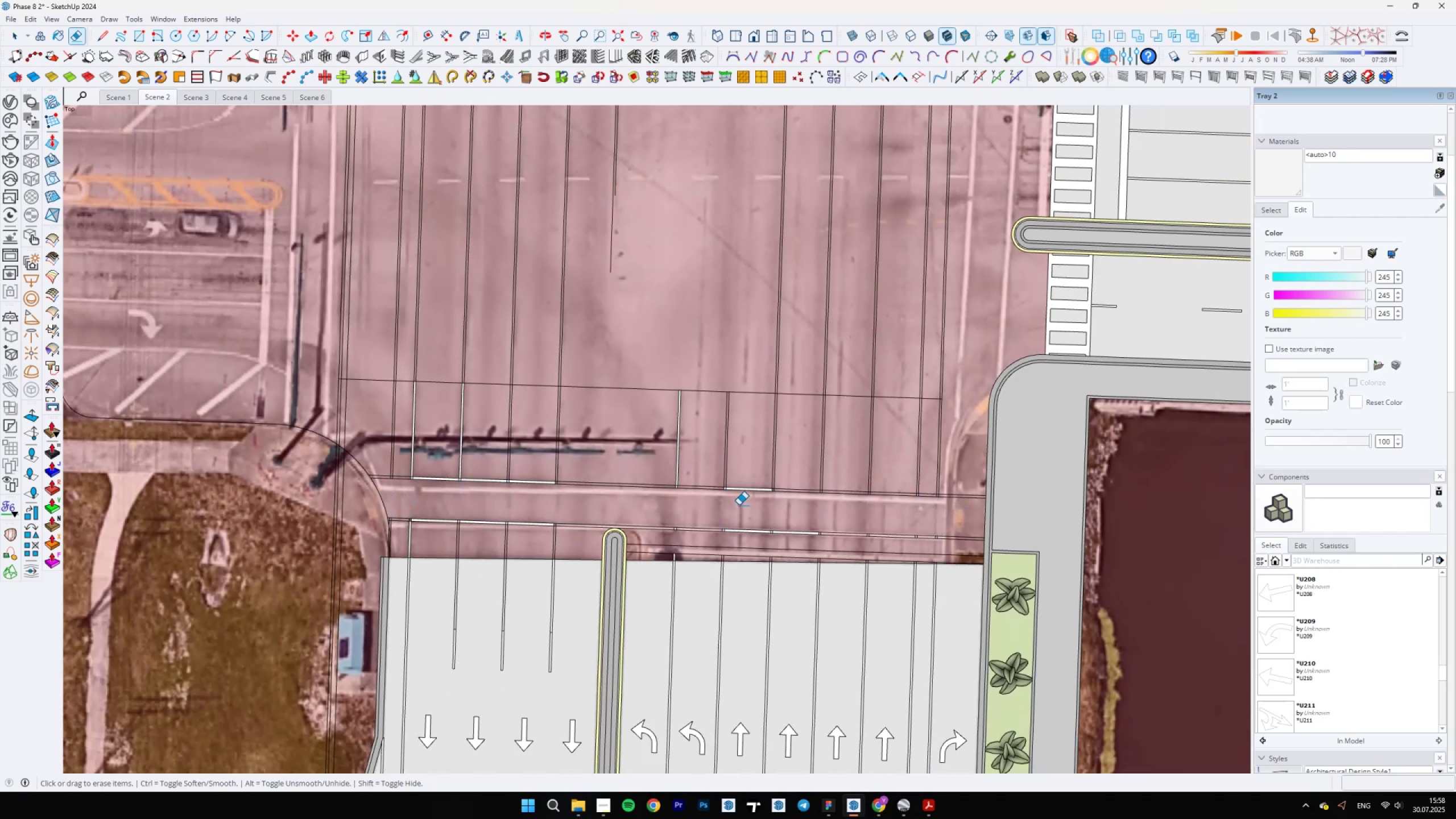 
scroll: coordinate [907, 547], scroll_direction: up, amount: 26.0
 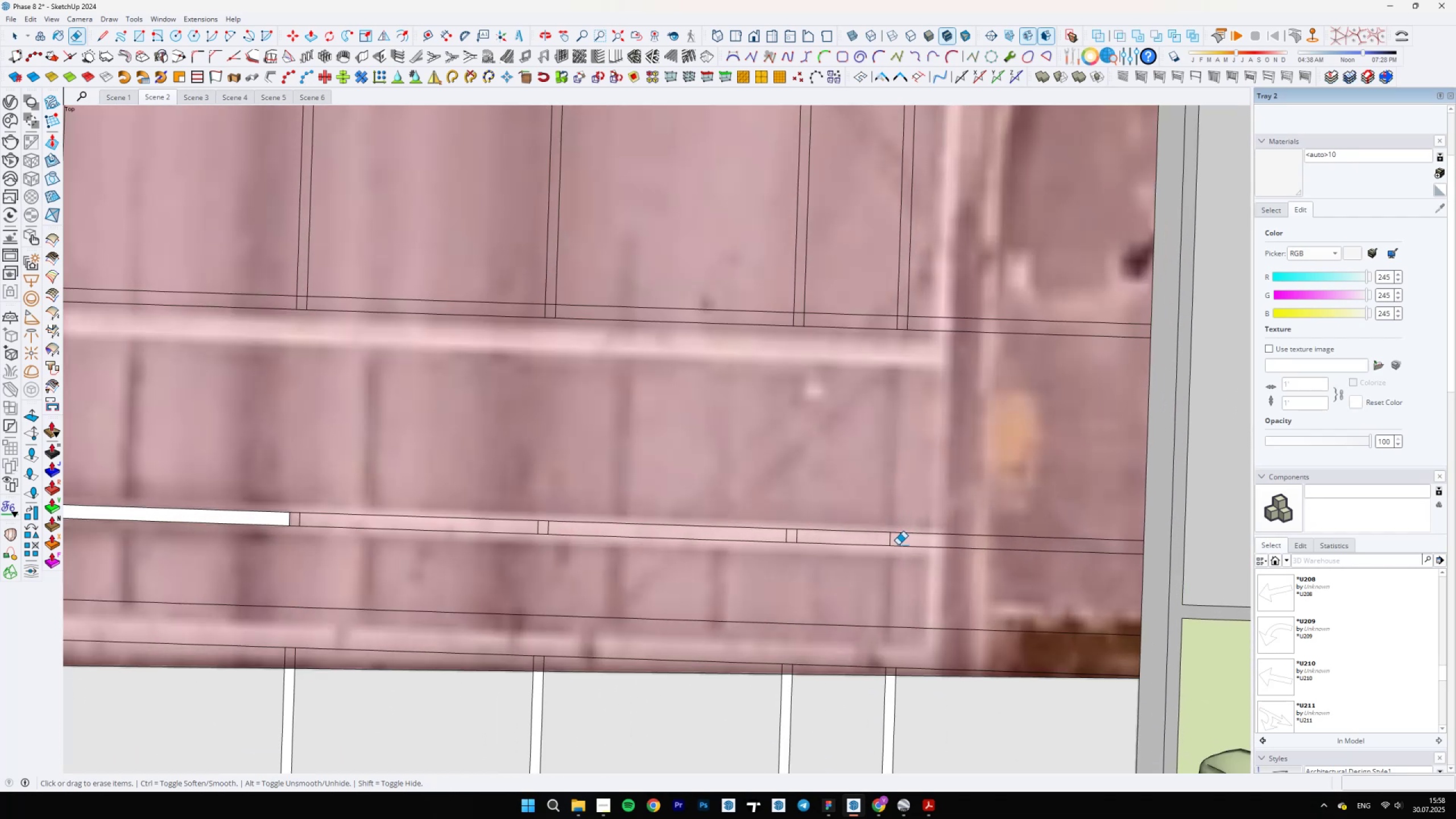 
left_click_drag(start_coordinate=[913, 537], to_coordinate=[805, 530])
 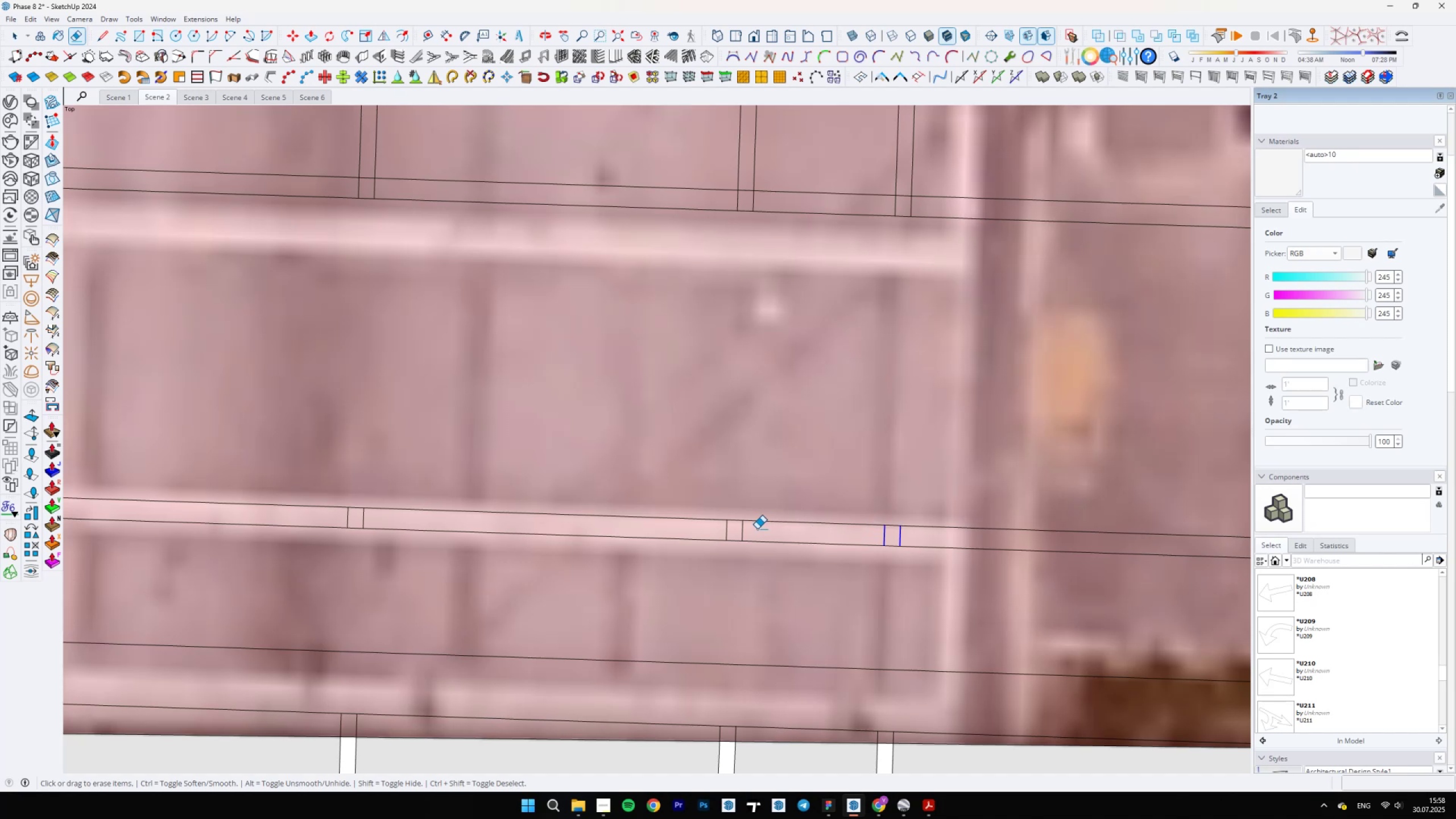 
left_click_drag(start_coordinate=[747, 530], to_coordinate=[695, 528])
 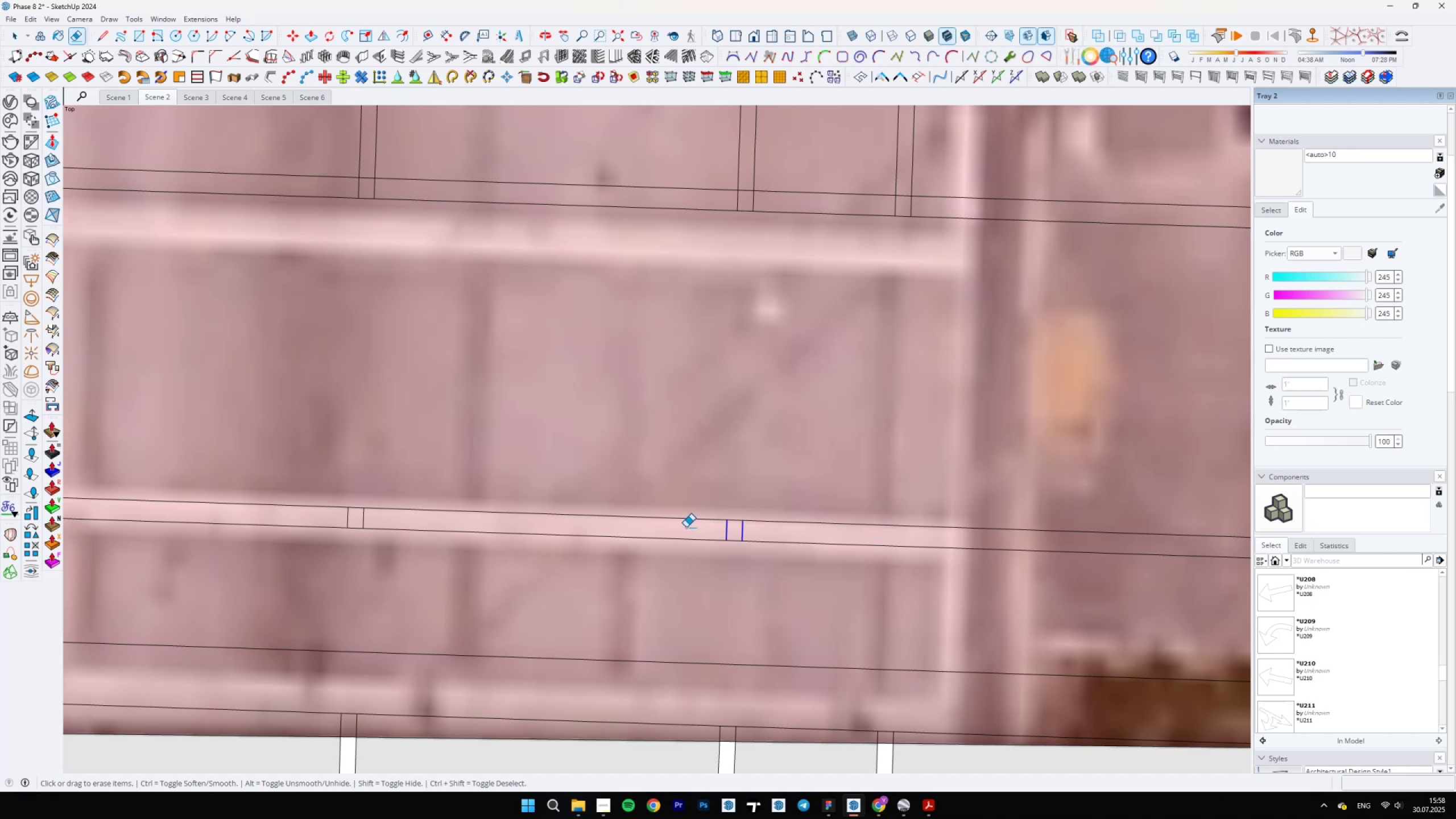 
left_click_drag(start_coordinate=[348, 519], to_coordinate=[372, 523])
 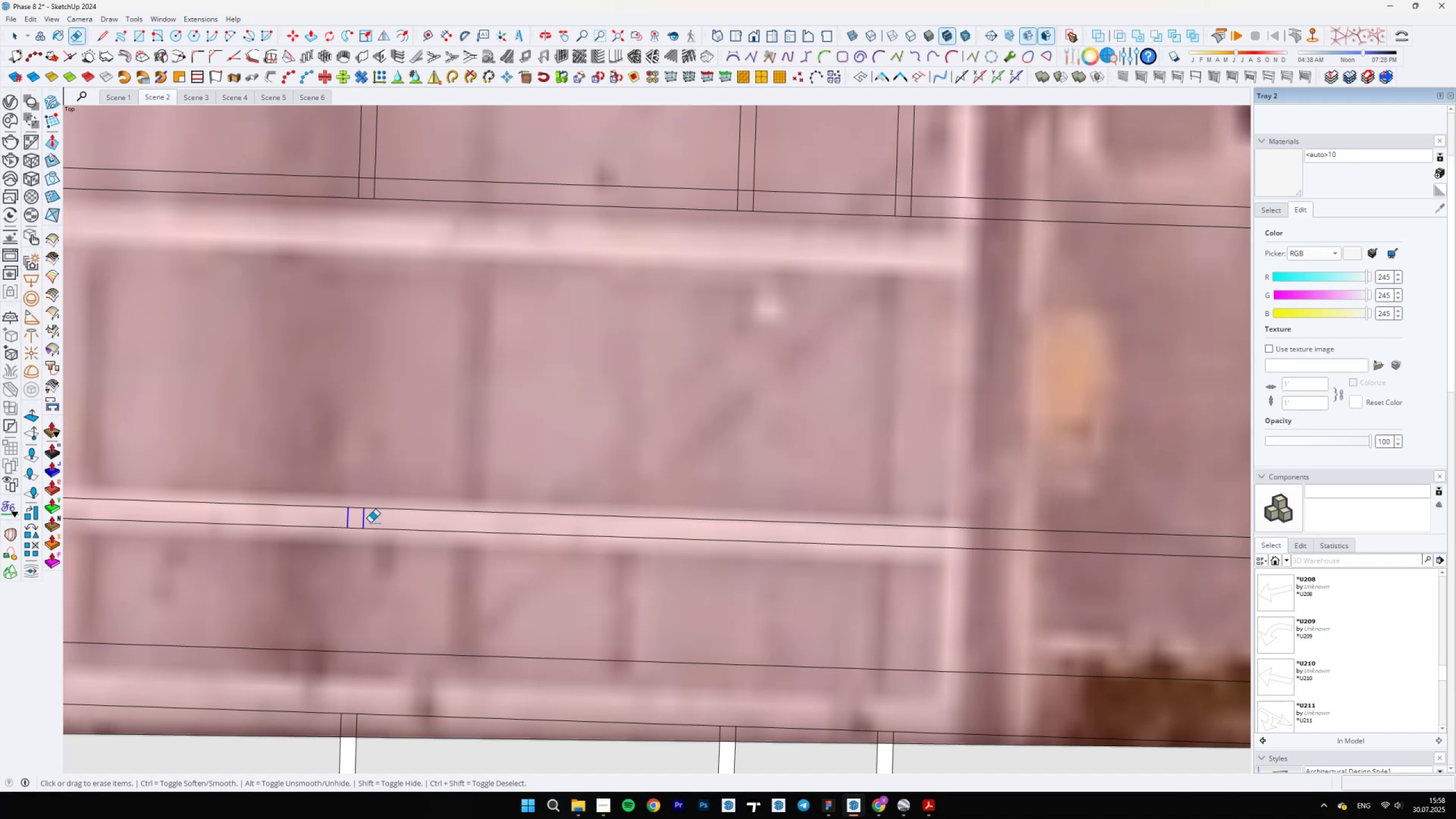 
scroll: coordinate [984, 610], scroll_direction: down, amount: 14.0
 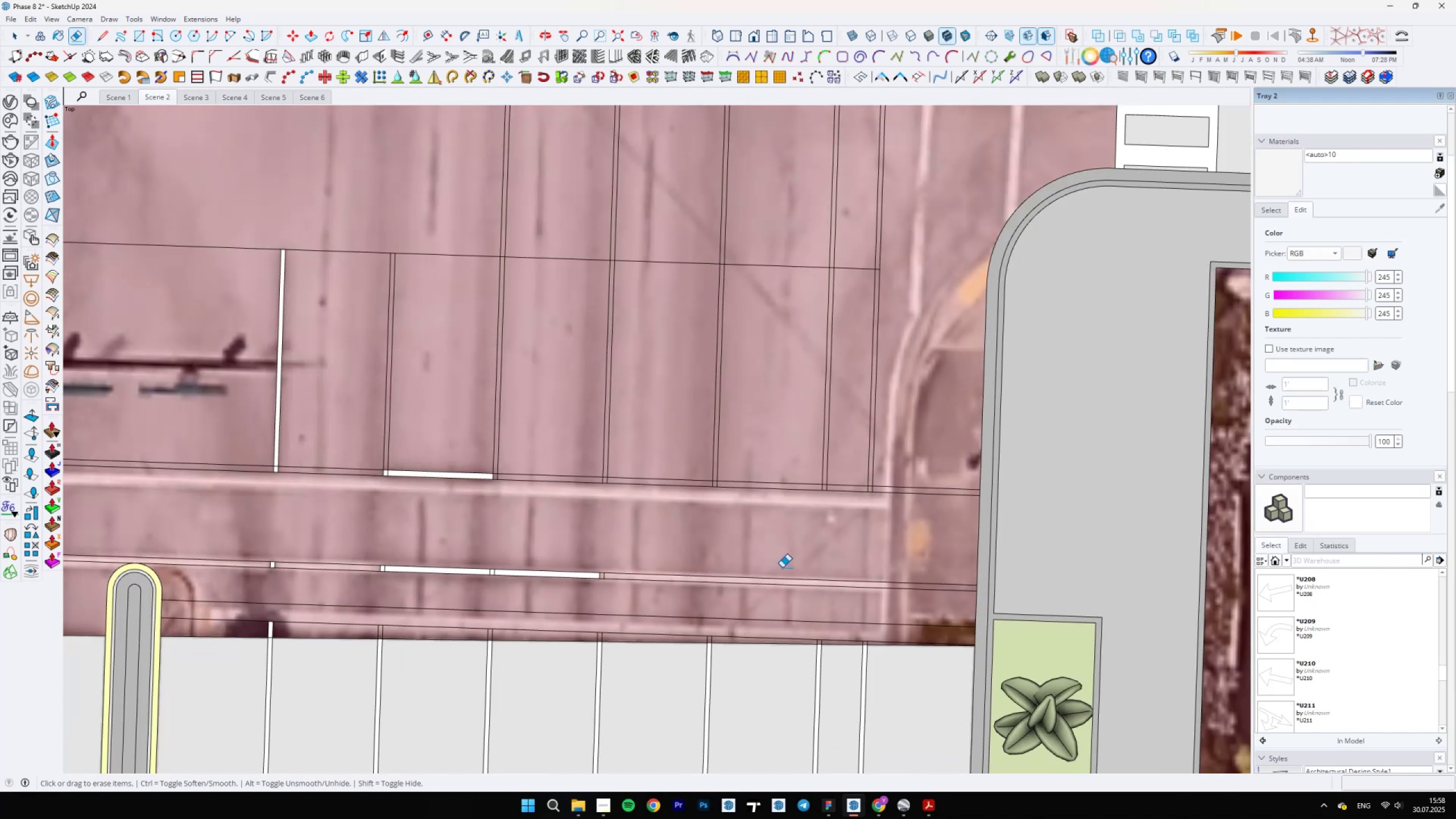 
scroll: coordinate [533, 577], scroll_direction: up, amount: 10.0
 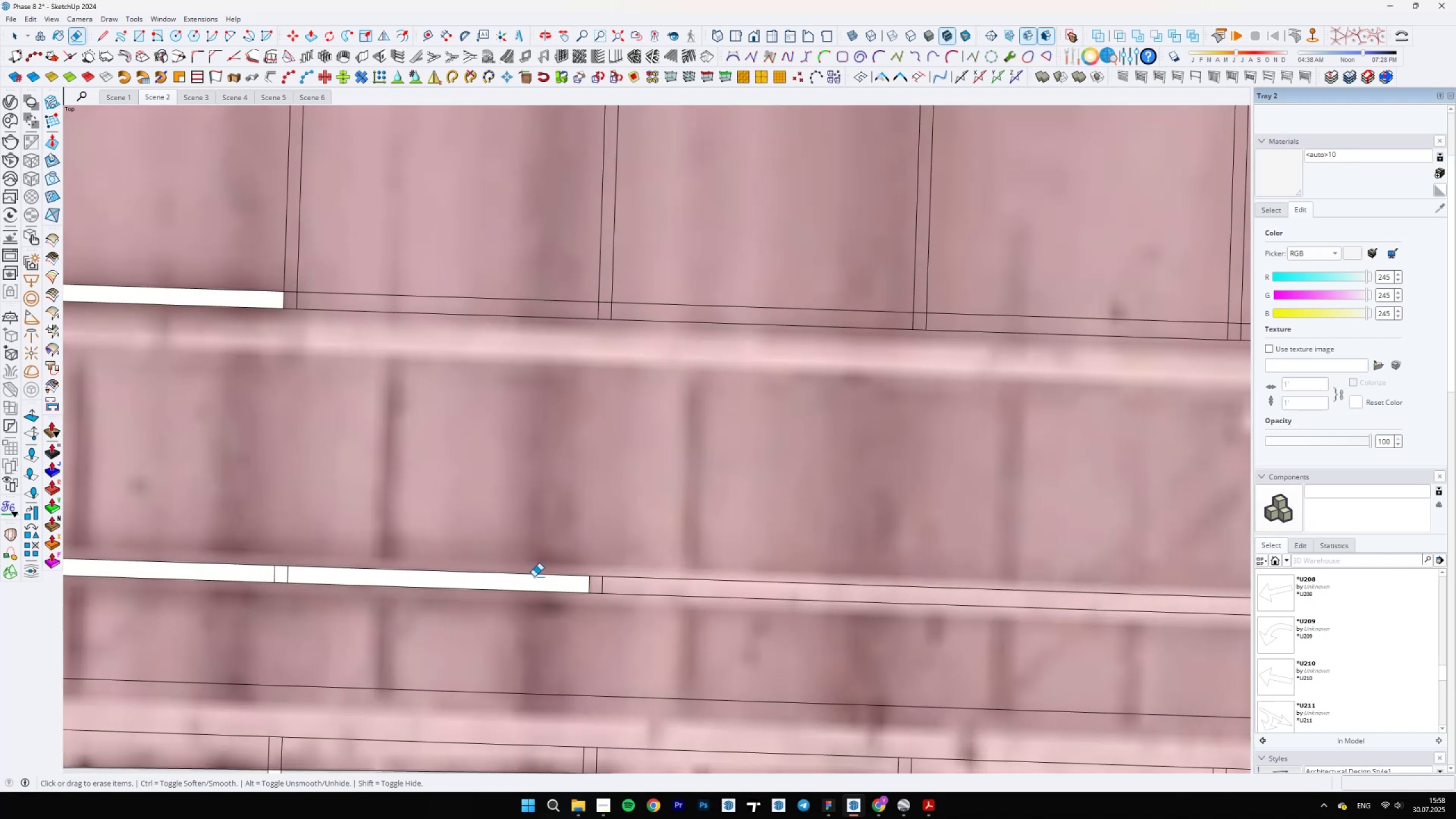 
left_click_drag(start_coordinate=[611, 590], to_coordinate=[556, 585])
 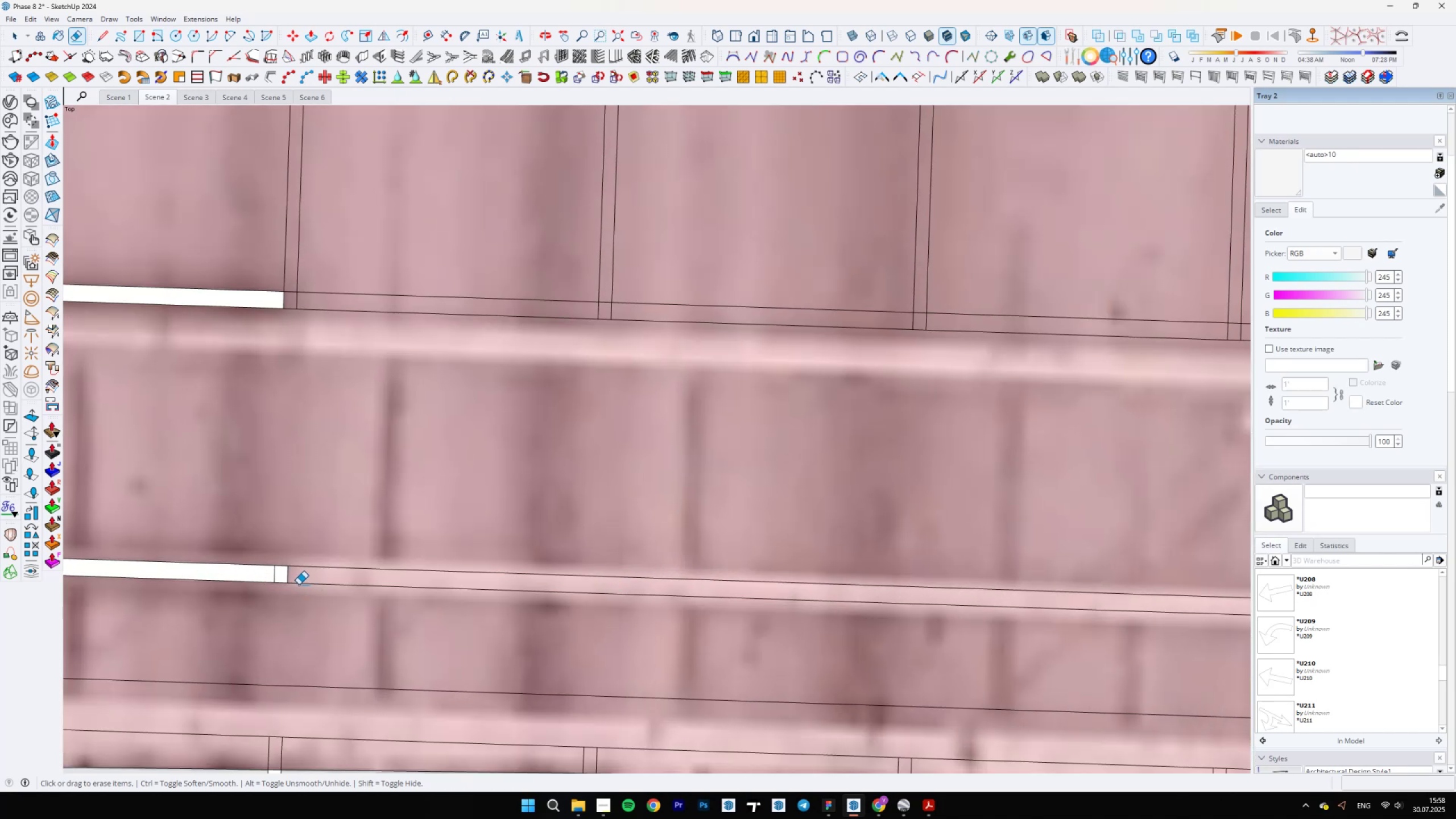 
left_click_drag(start_coordinate=[290, 578], to_coordinate=[262, 572])
 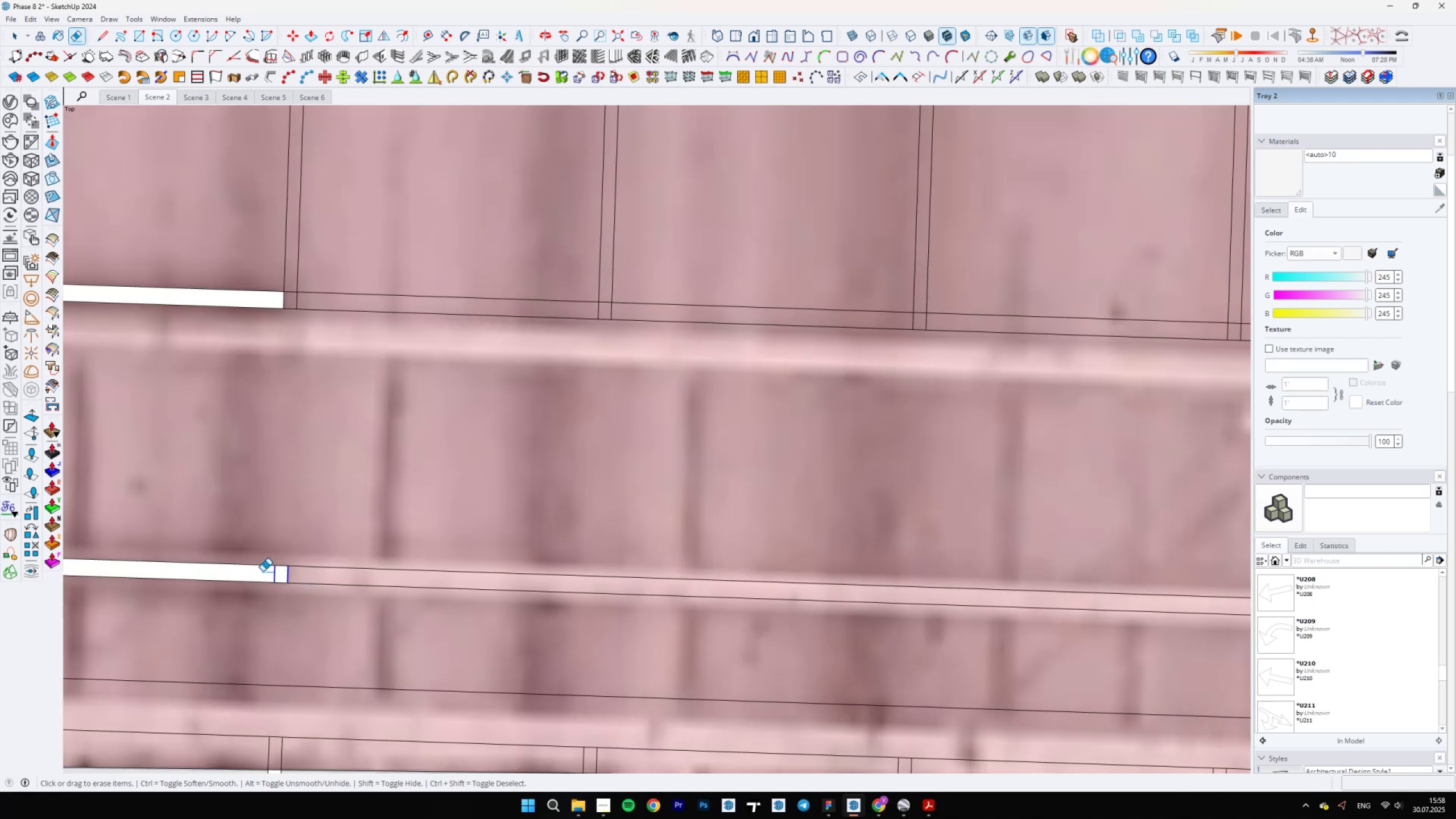 
scroll: coordinate [701, 582], scroll_direction: down, amount: 1.0
 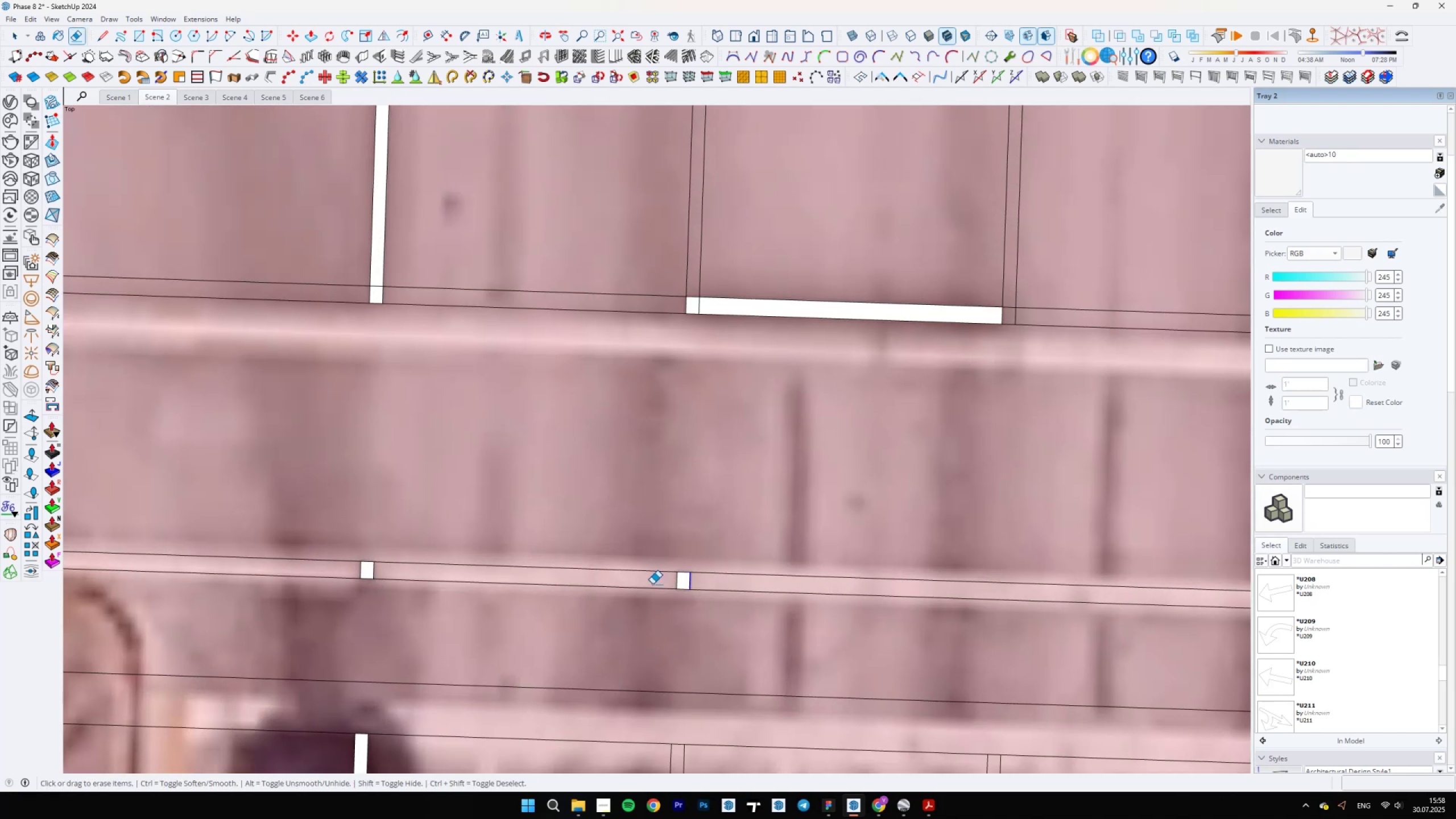 
hold_key(key=ShiftLeft, duration=0.35)
 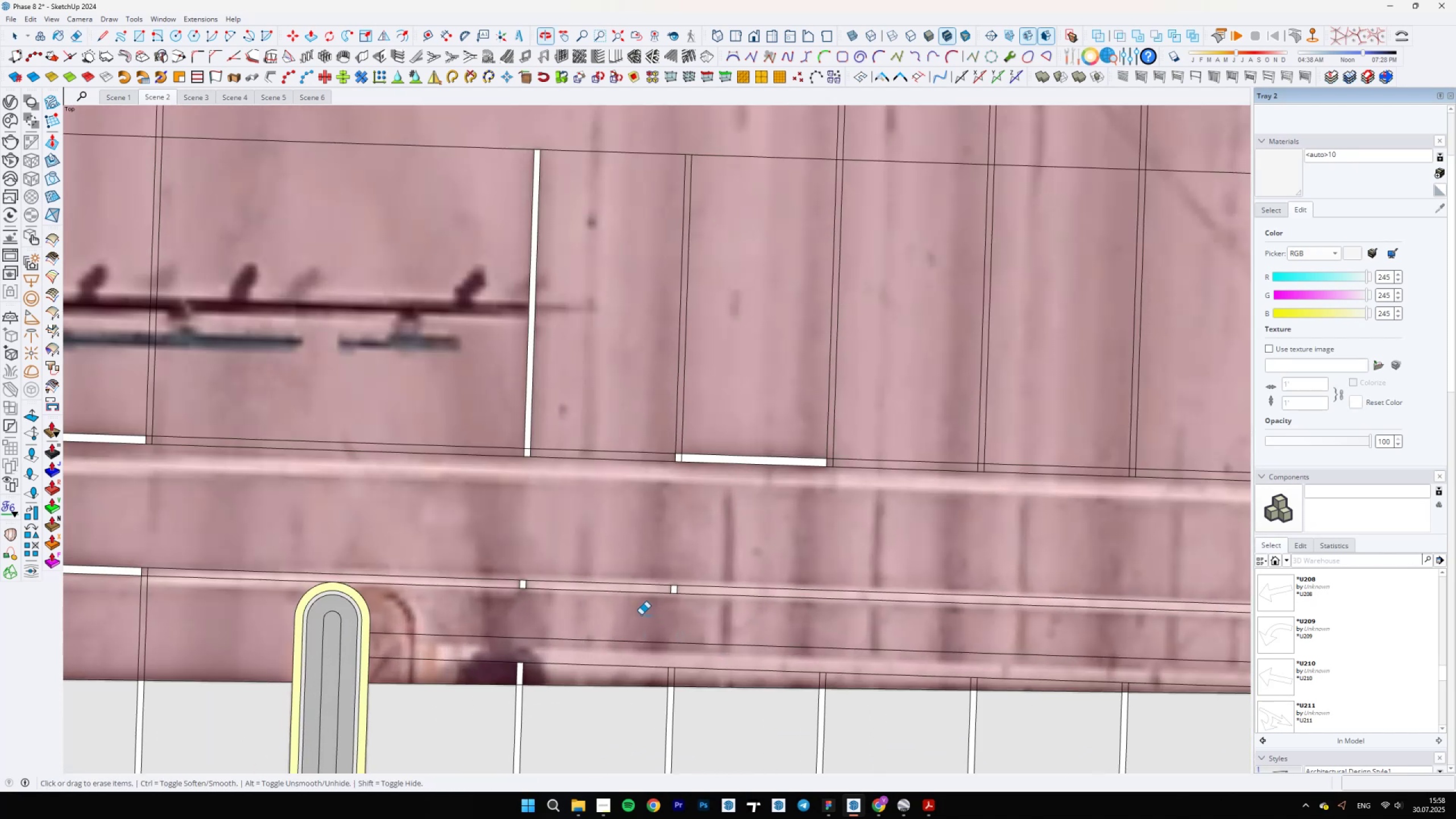 
left_click_drag(start_coordinate=[704, 580], to_coordinate=[651, 585])
 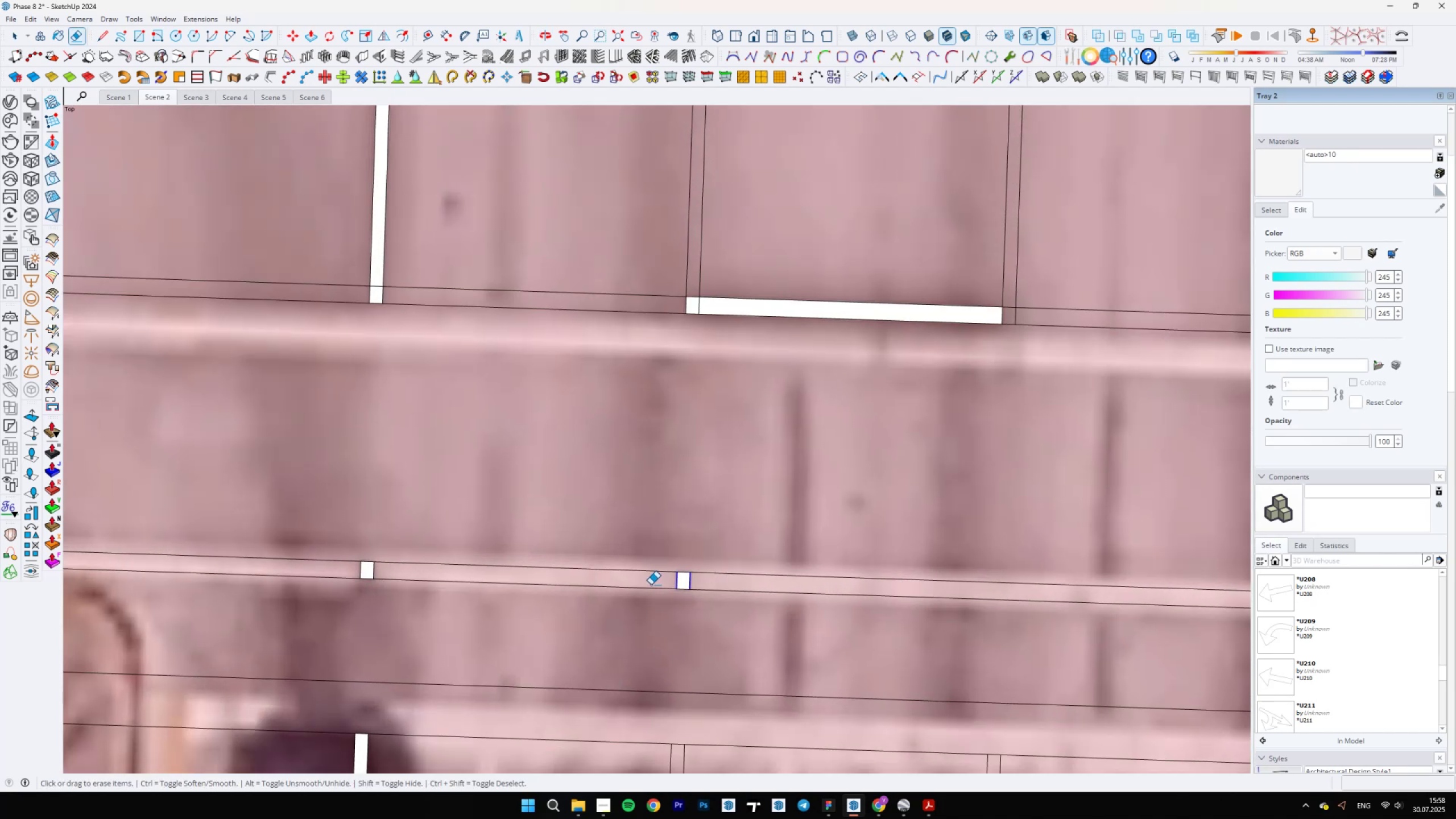 
hold_key(key=ShiftLeft, duration=0.42)
scroll: coordinate [778, 592], scroll_direction: none, amount: 0.0
 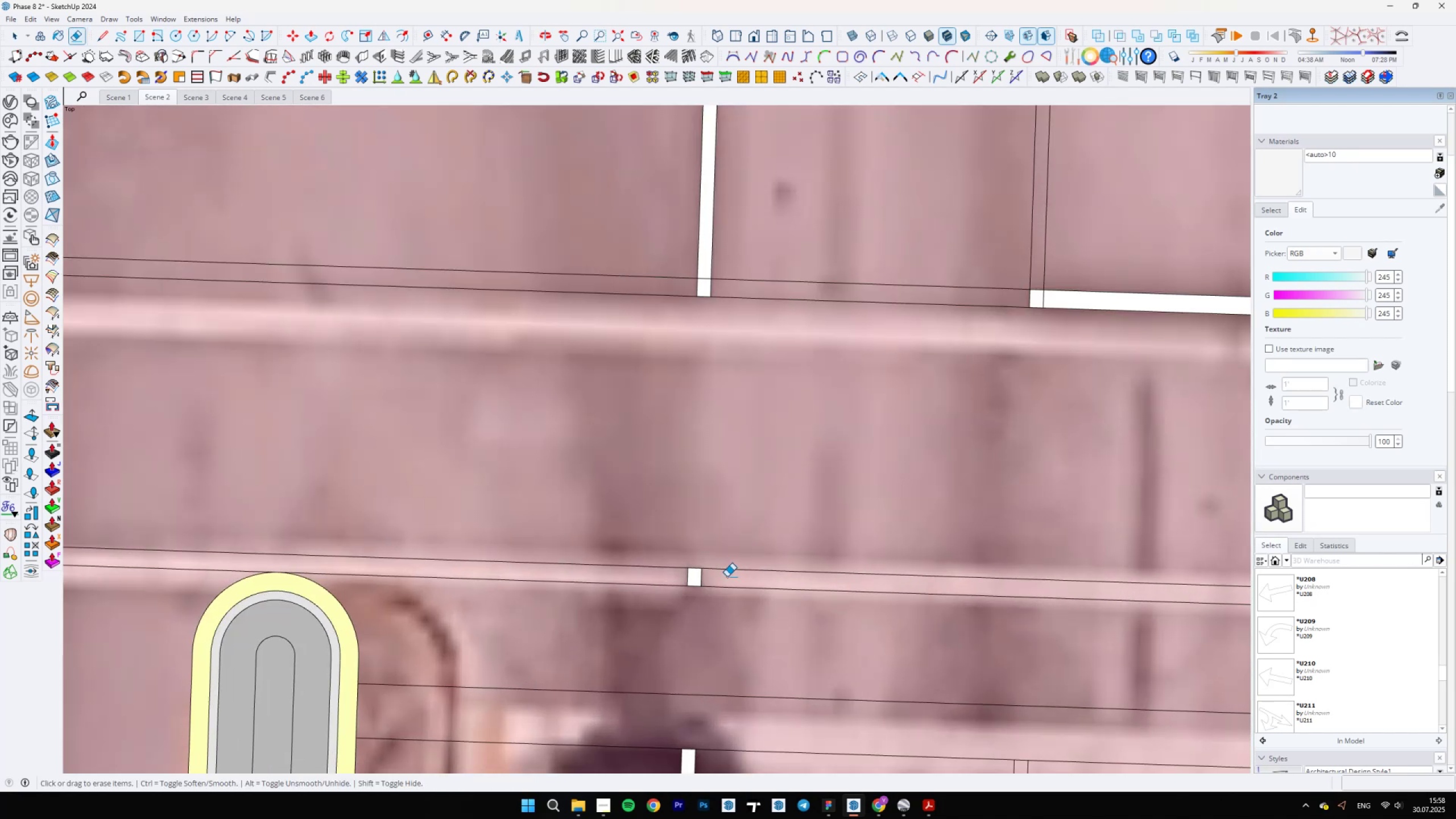 
left_click_drag(start_coordinate=[700, 578], to_coordinate=[675, 579])
 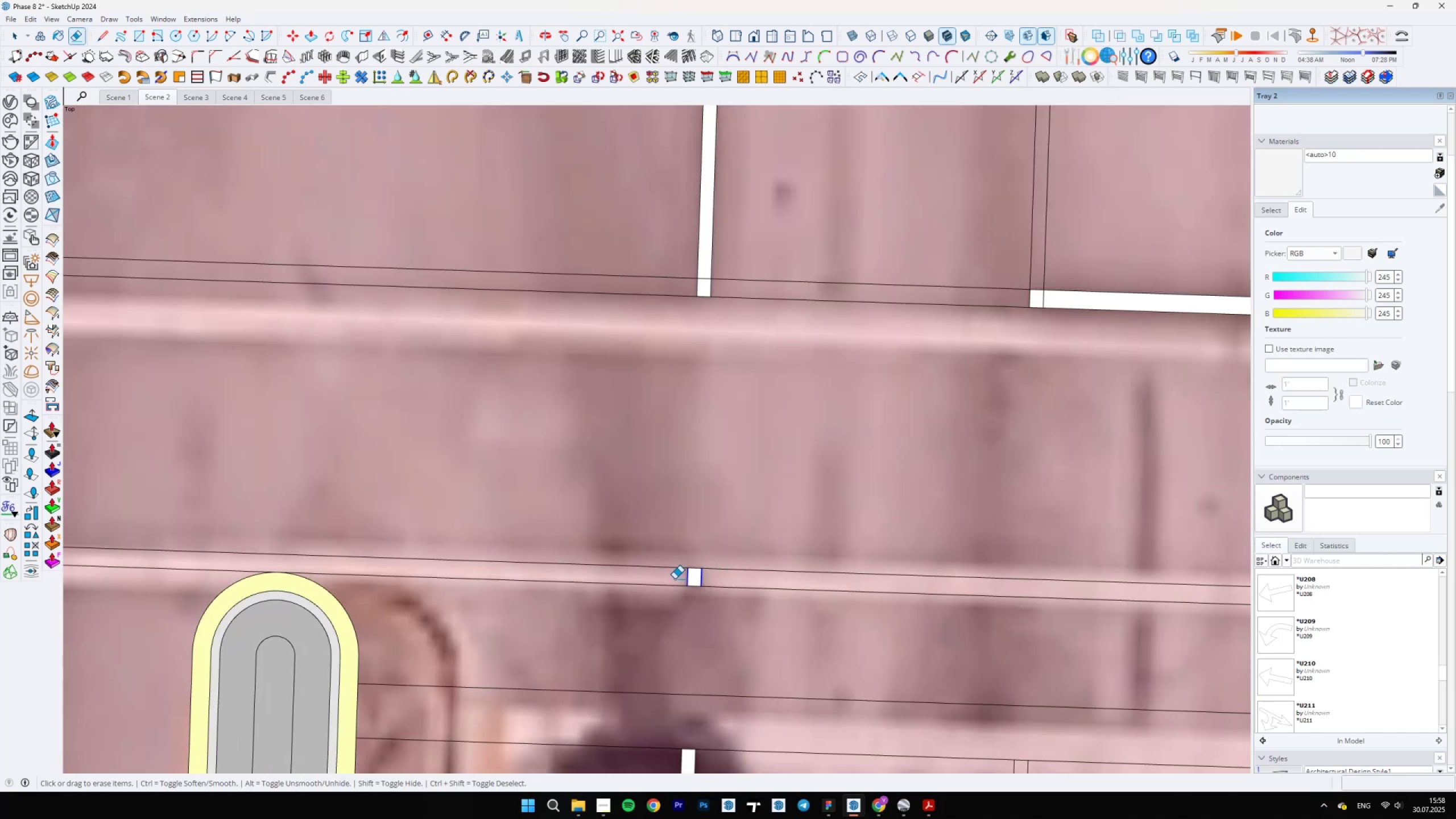 
scroll: coordinate [919, 609], scroll_direction: down, amount: 7.0
 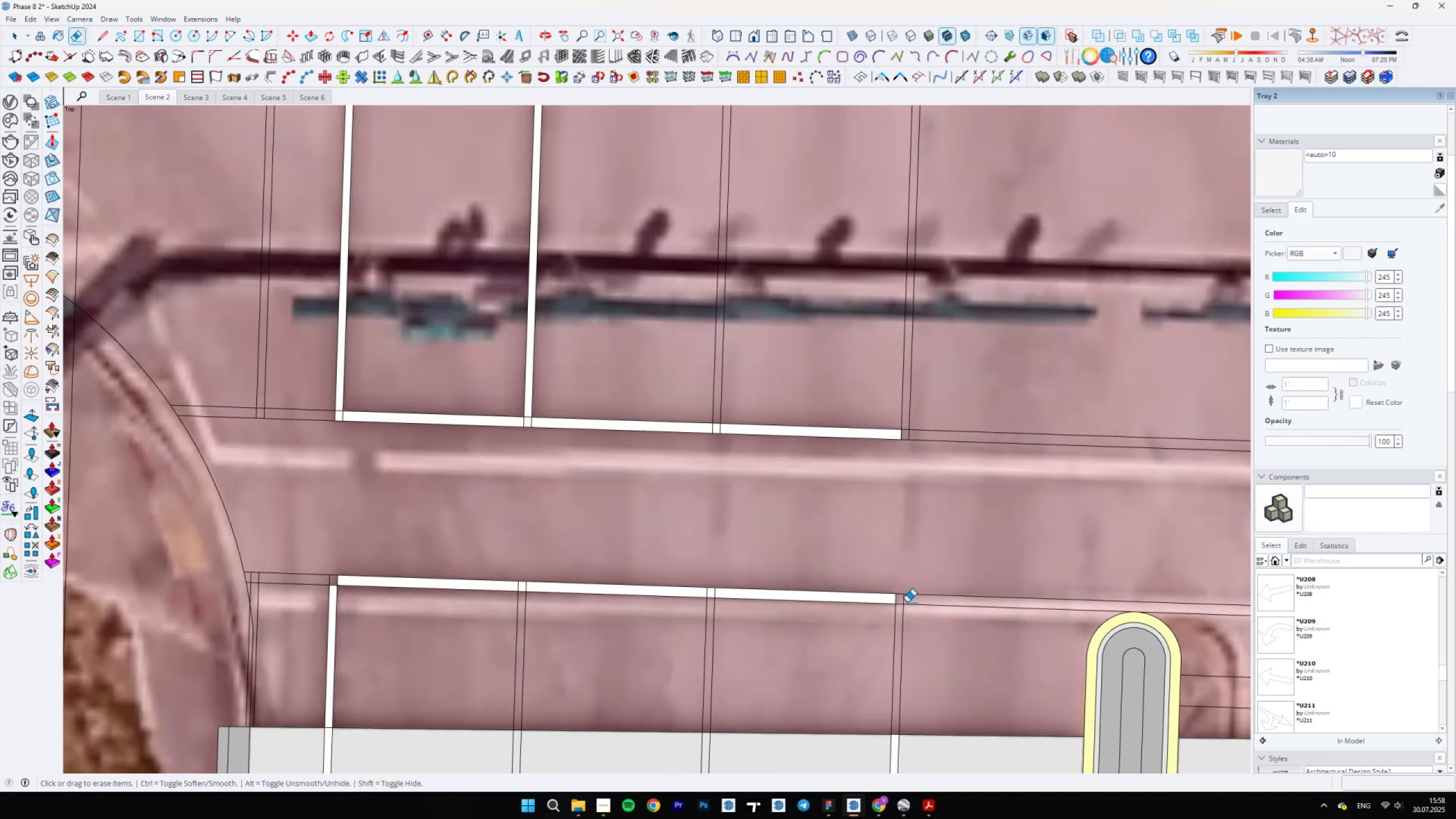 
hold_key(key=ShiftLeft, duration=0.52)
 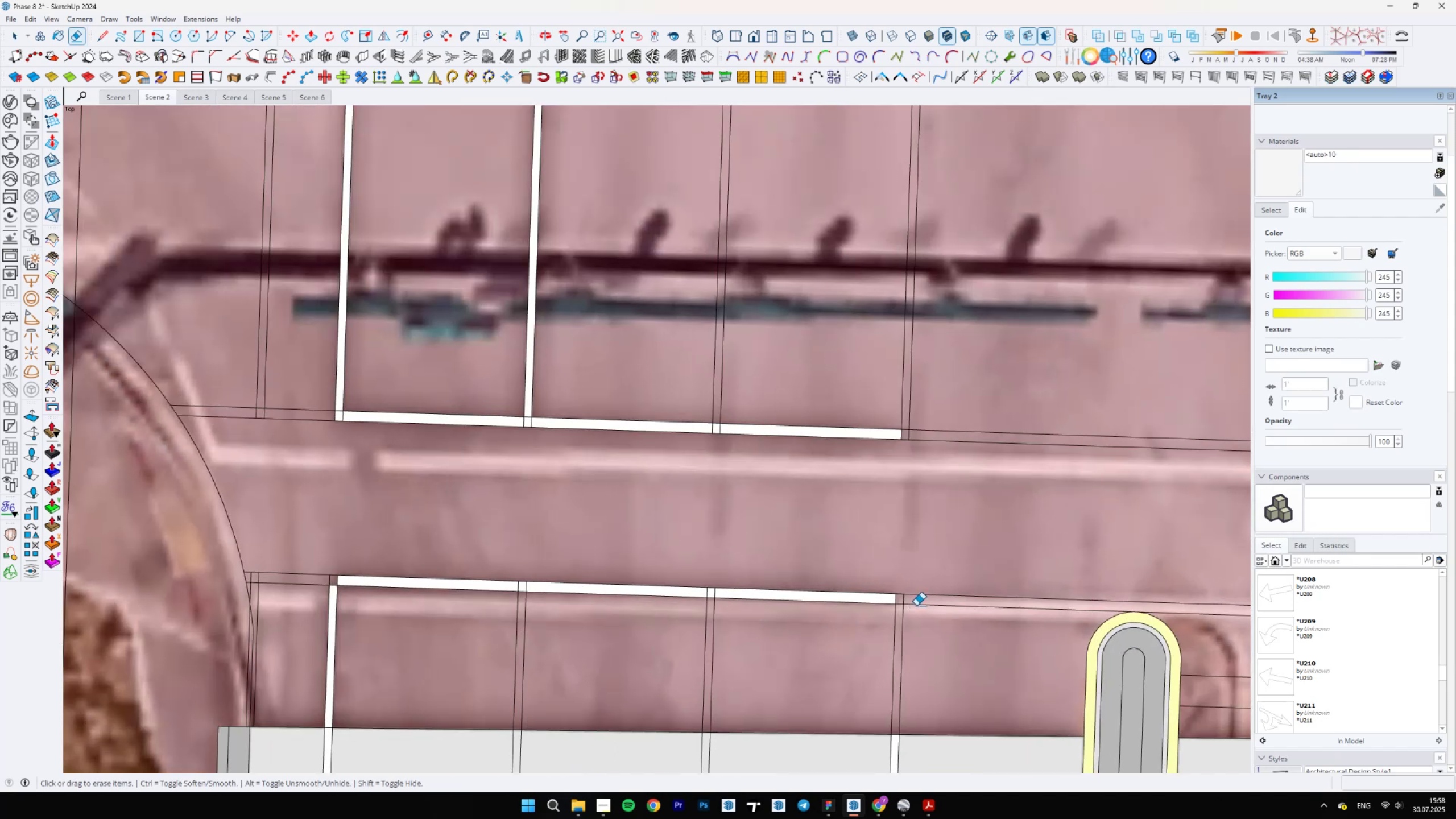 
left_click_drag(start_coordinate=[903, 601], to_coordinate=[875, 598])
 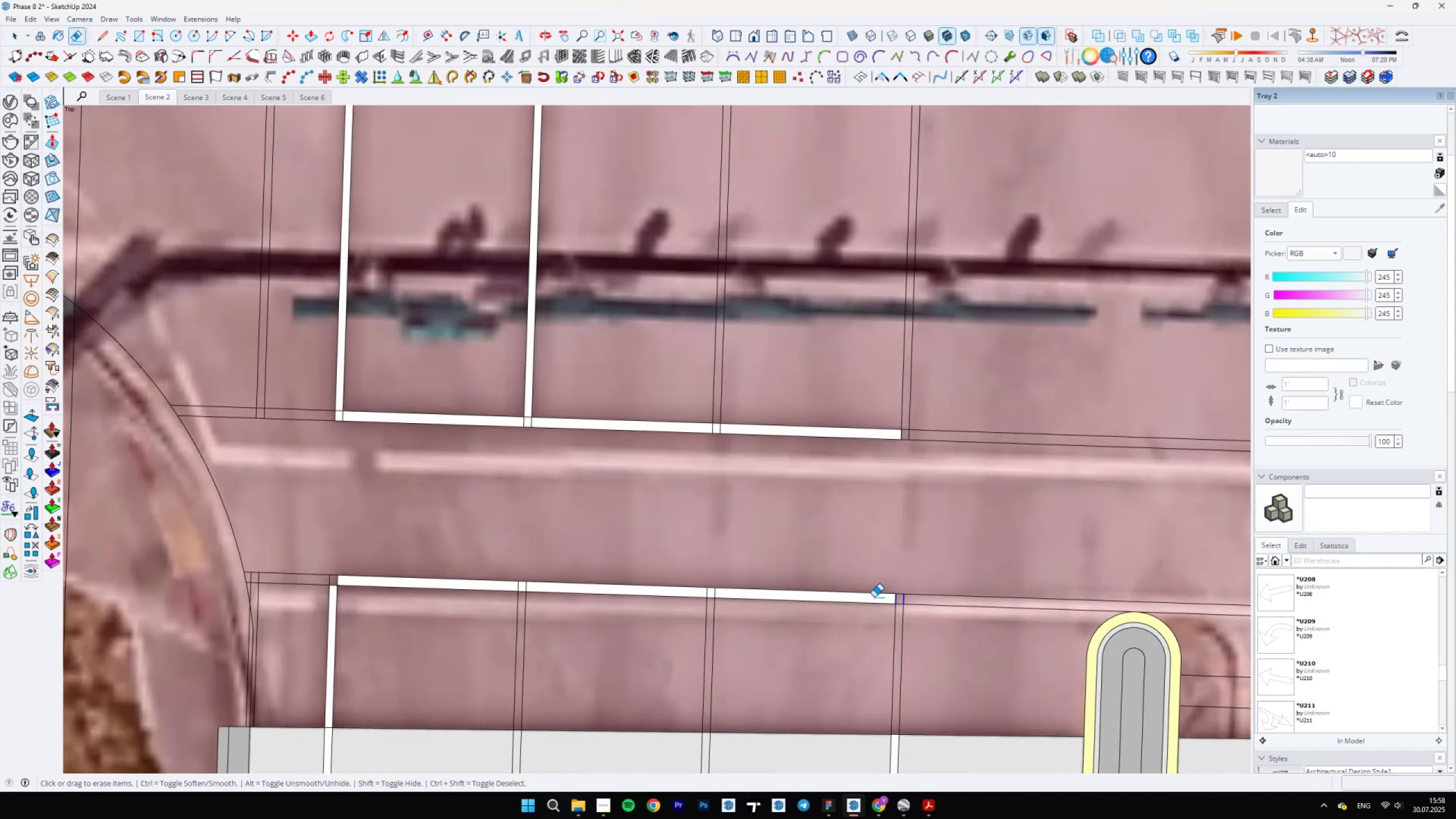 
scroll: coordinate [760, 590], scroll_direction: none, amount: 0.0
 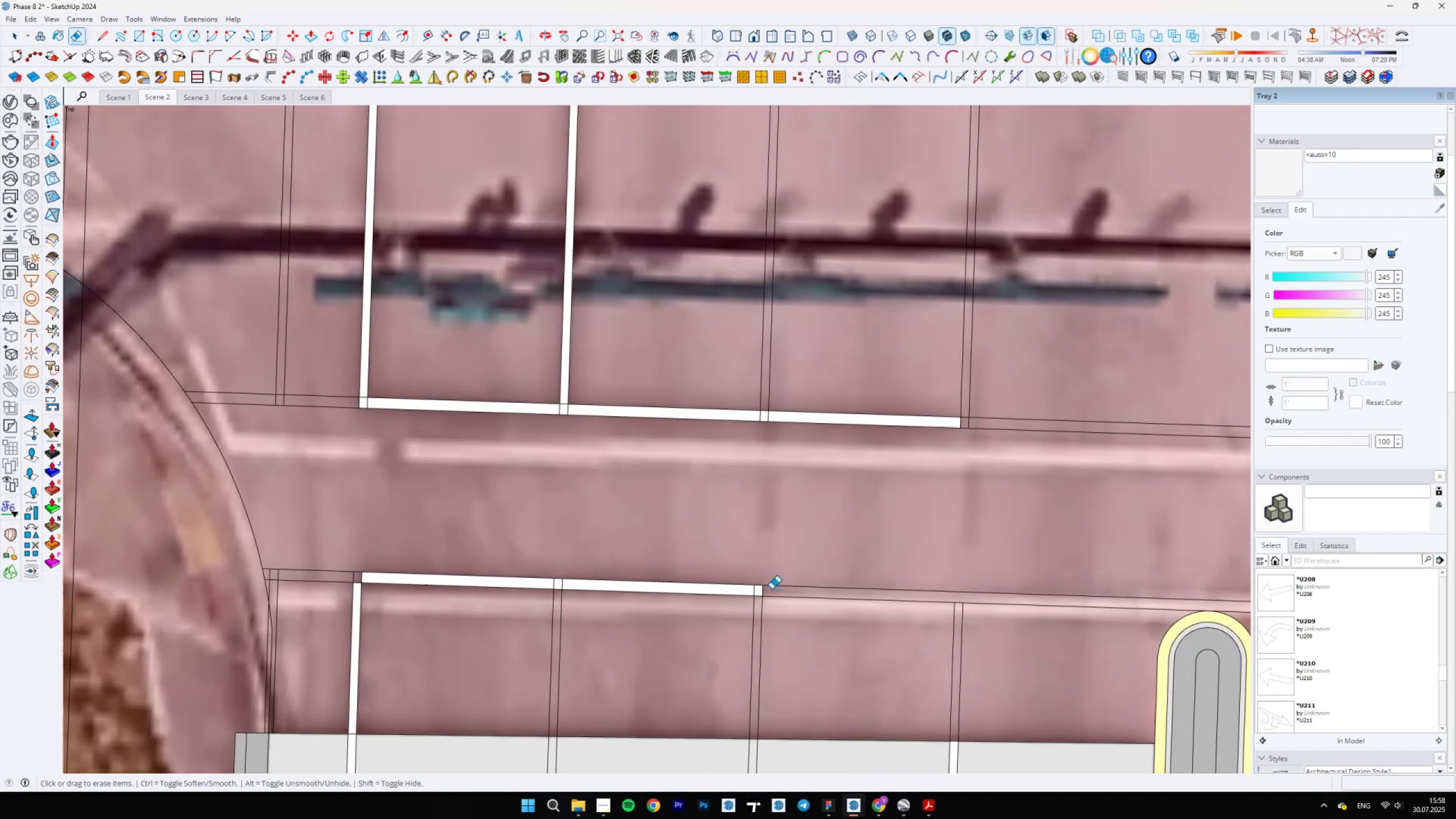 
left_click_drag(start_coordinate=[769, 589], to_coordinate=[742, 590])
 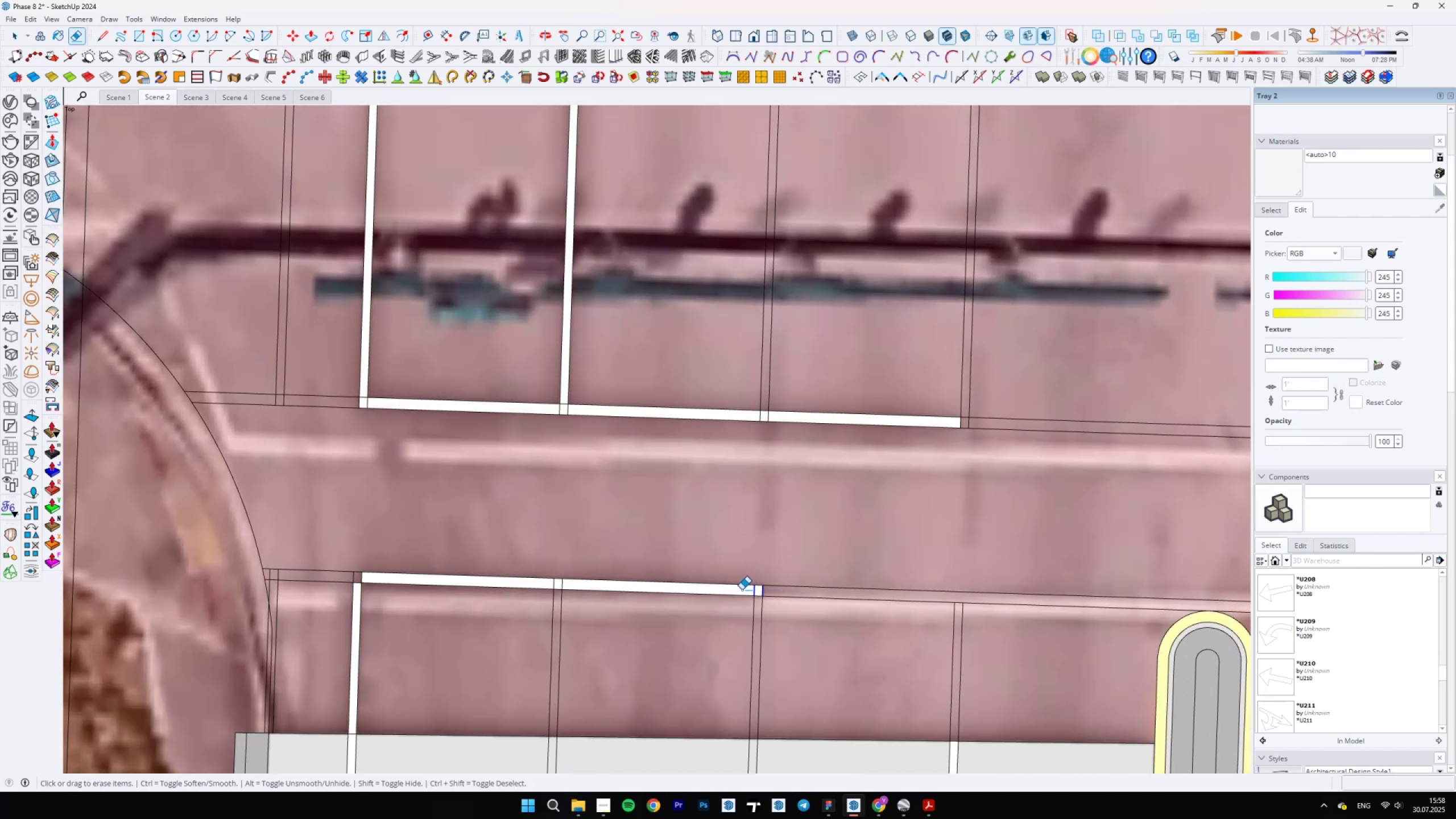 
hold_key(key=ShiftLeft, duration=0.46)
scroll: coordinate [700, 605], scroll_direction: up, amount: 5.0
 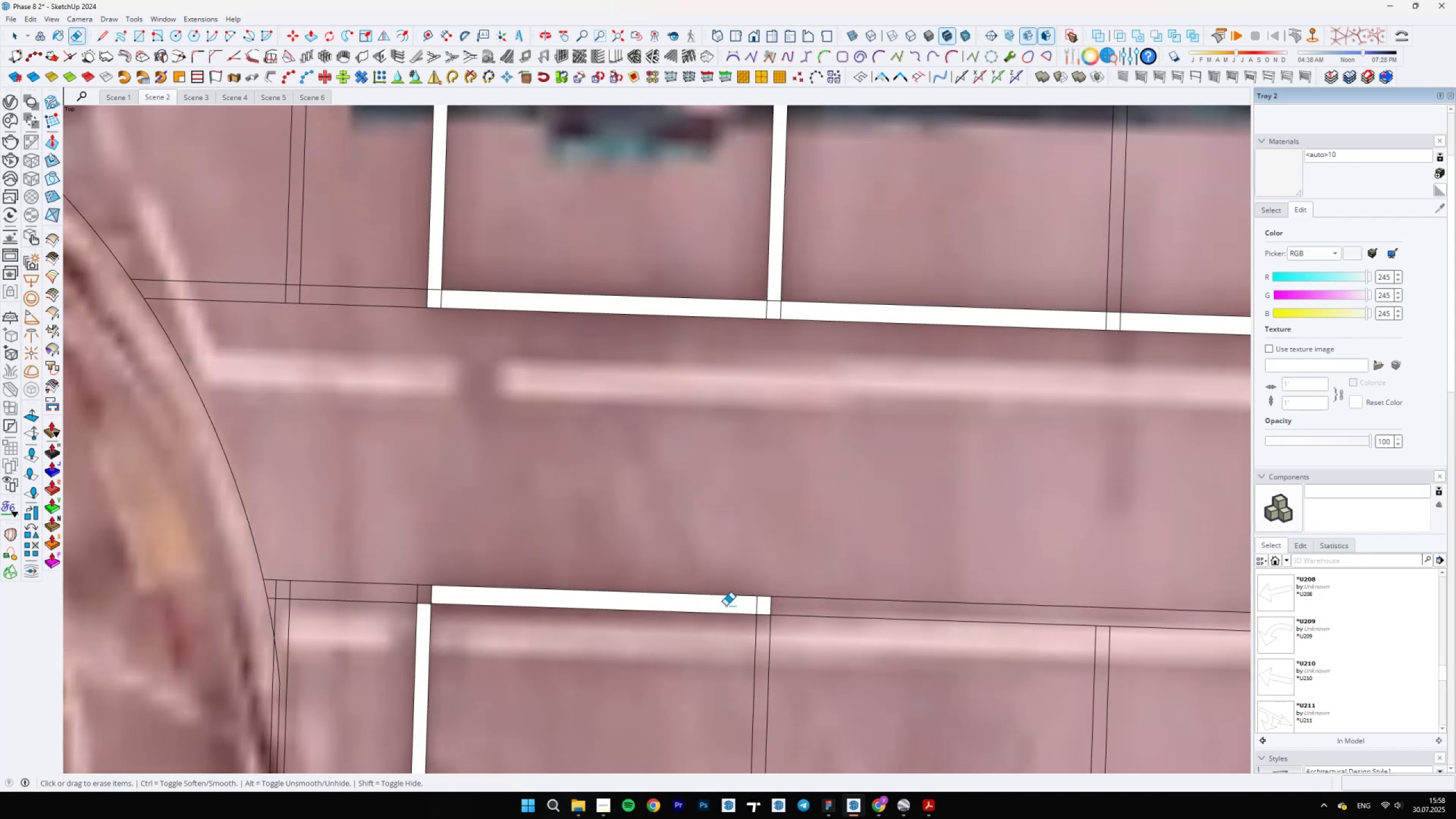 
left_click_drag(start_coordinate=[785, 605], to_coordinate=[739, 603])
 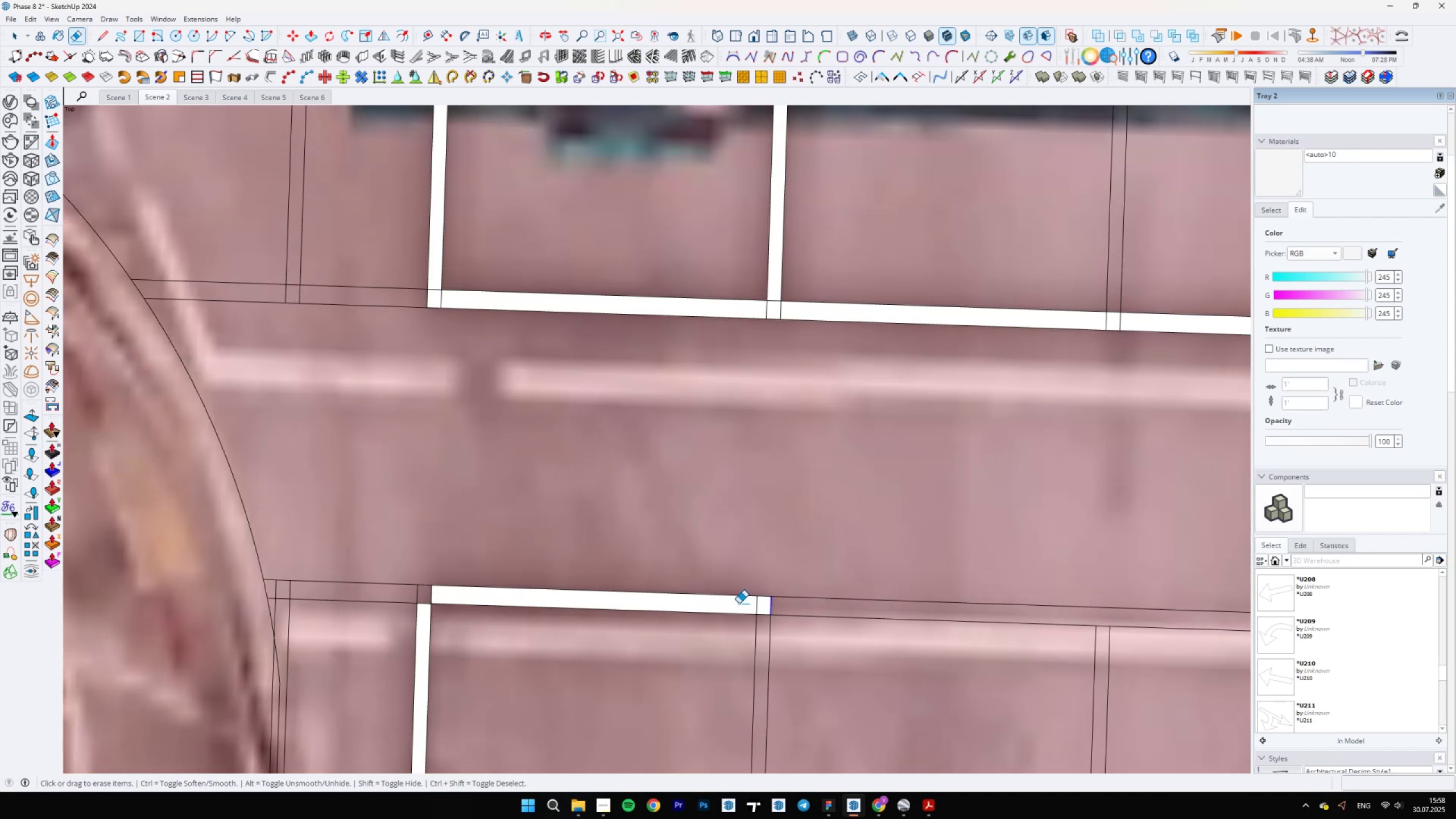 
hold_key(key=ShiftLeft, duration=0.38)
 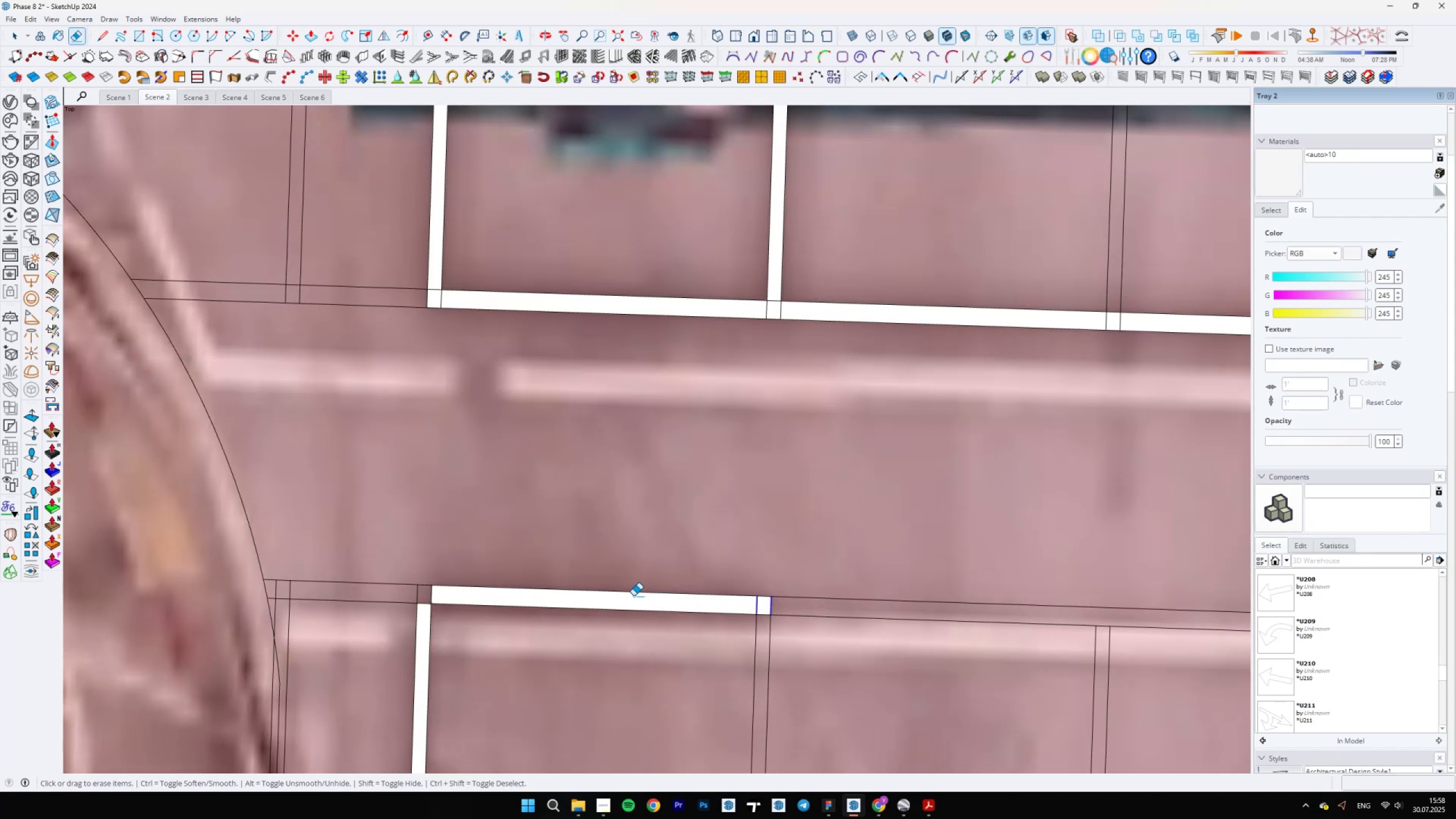 
scroll: coordinate [646, 601], scroll_direction: up, amount: 4.0
 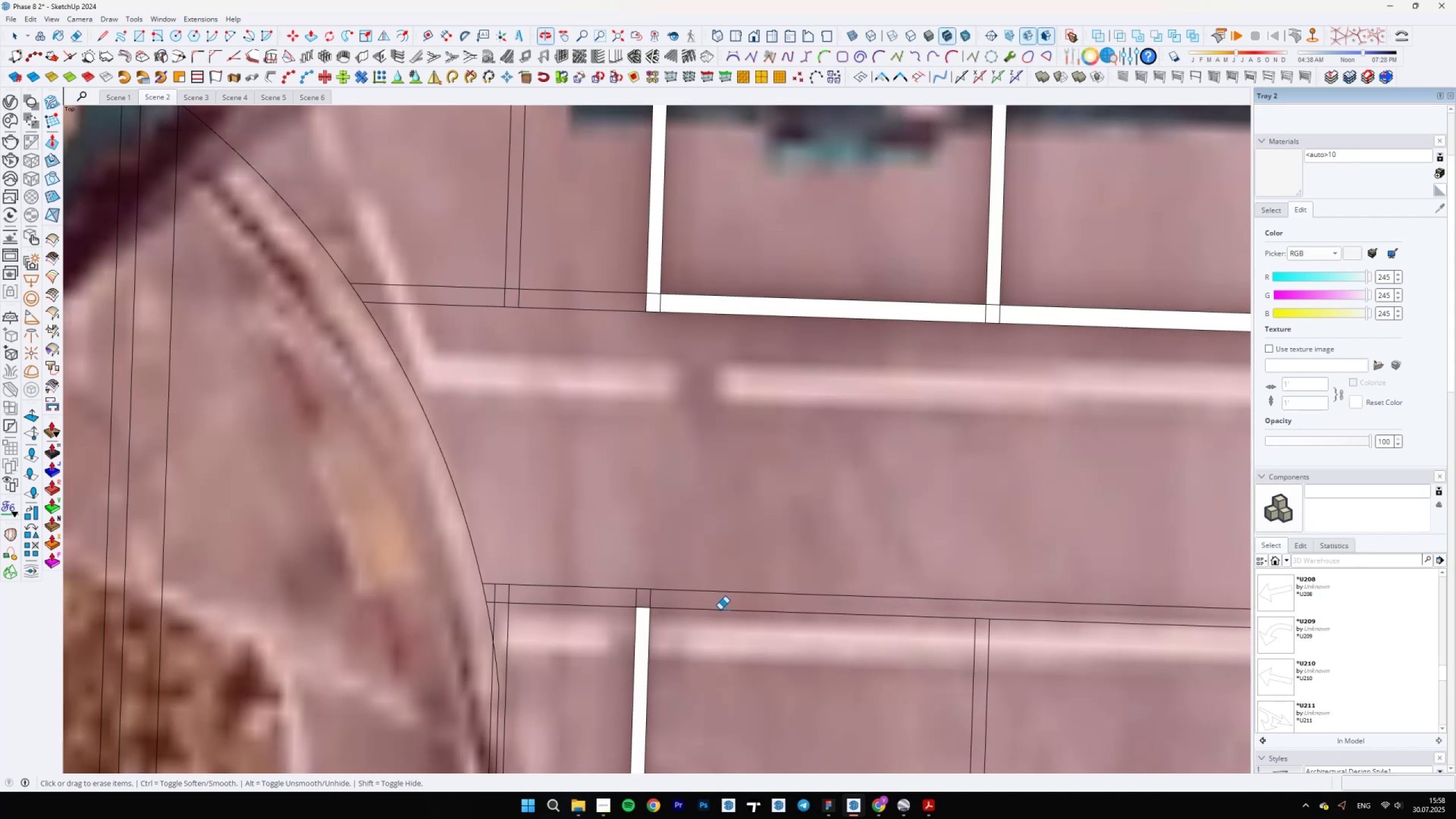 
left_click_drag(start_coordinate=[666, 601], to_coordinate=[602, 597])
 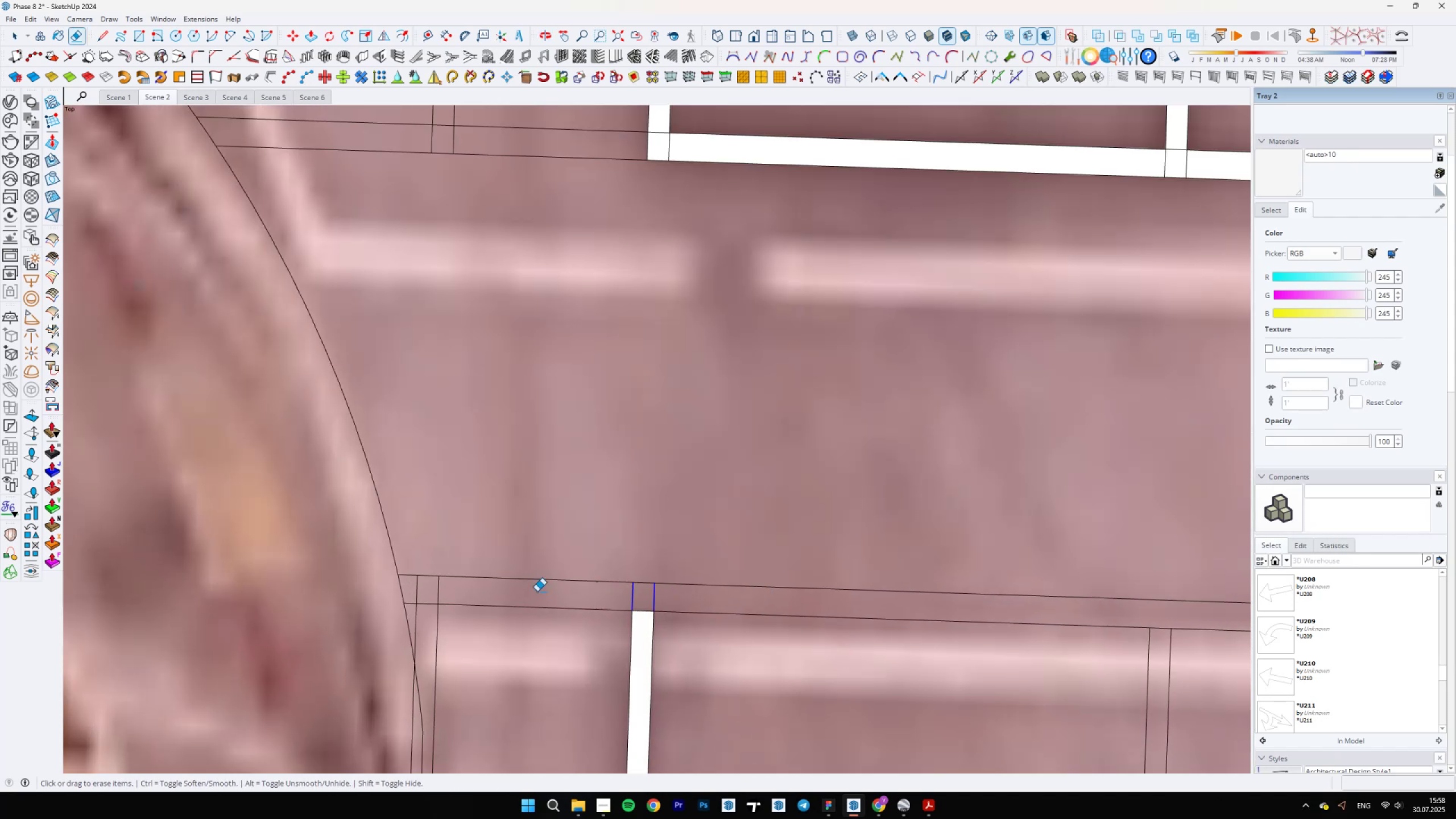 
left_click_drag(start_coordinate=[452, 596], to_coordinate=[416, 592])
 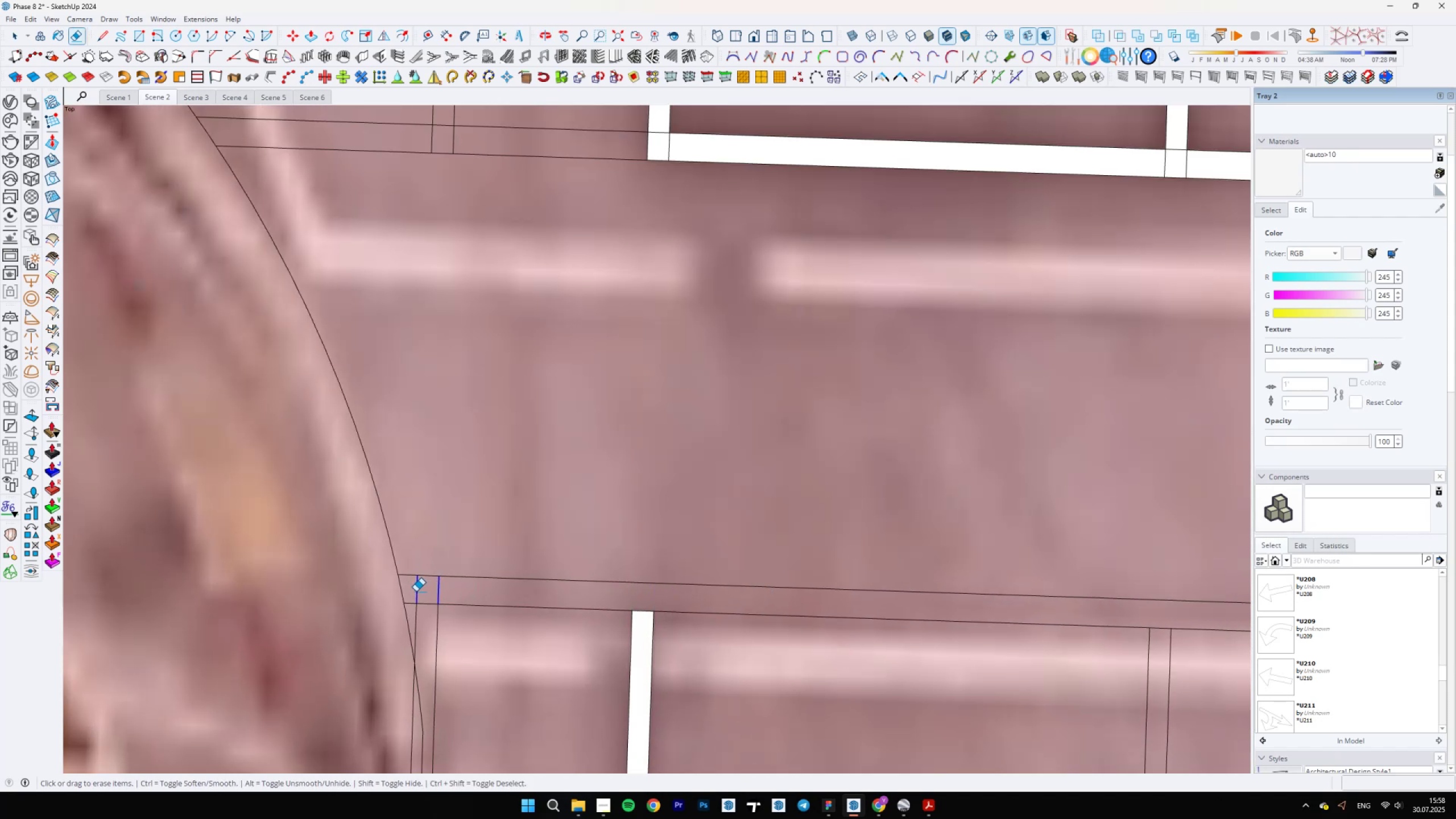 
scroll: coordinate [618, 545], scroll_direction: down, amount: 30.0
 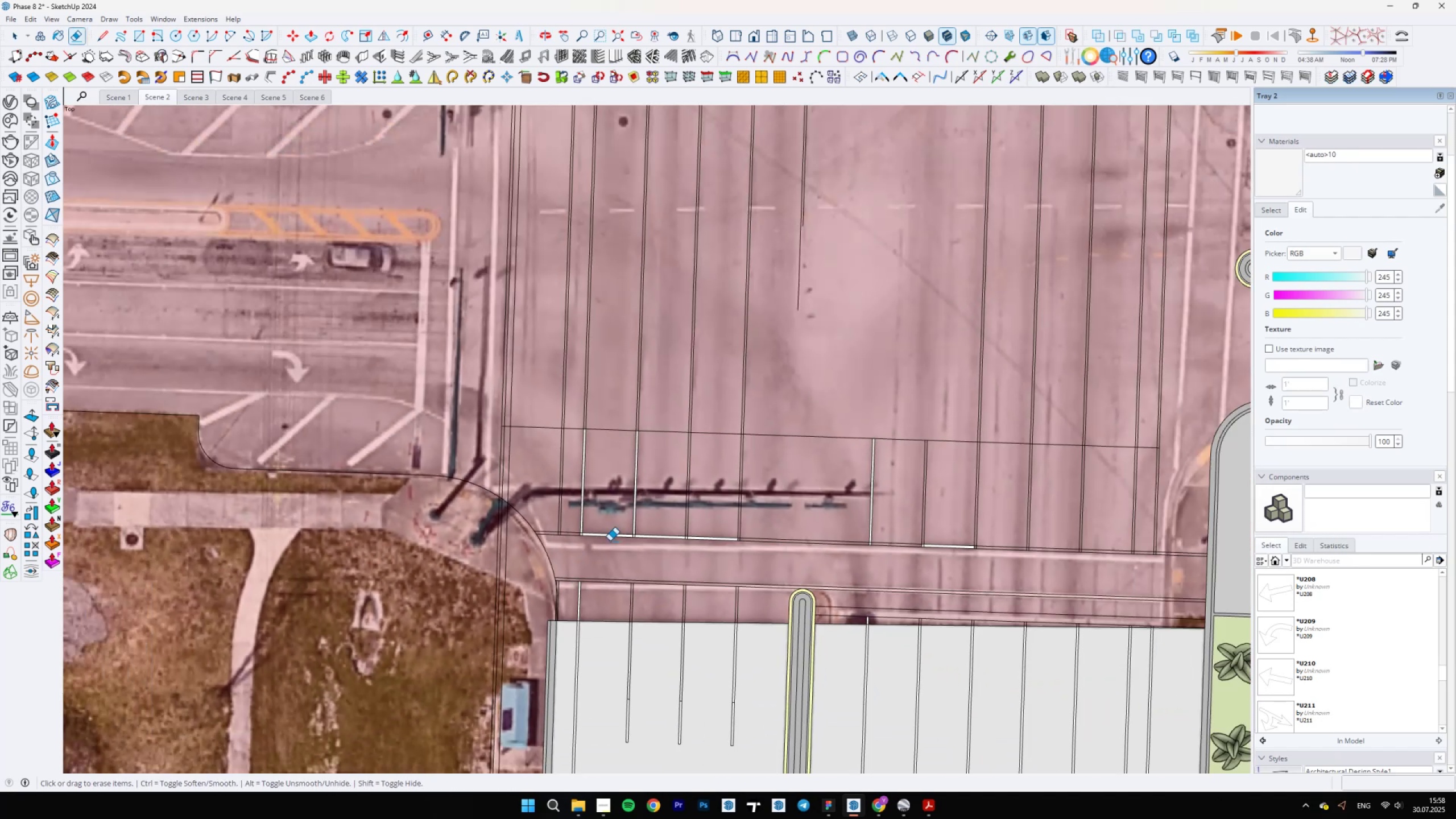 
key(Space)
 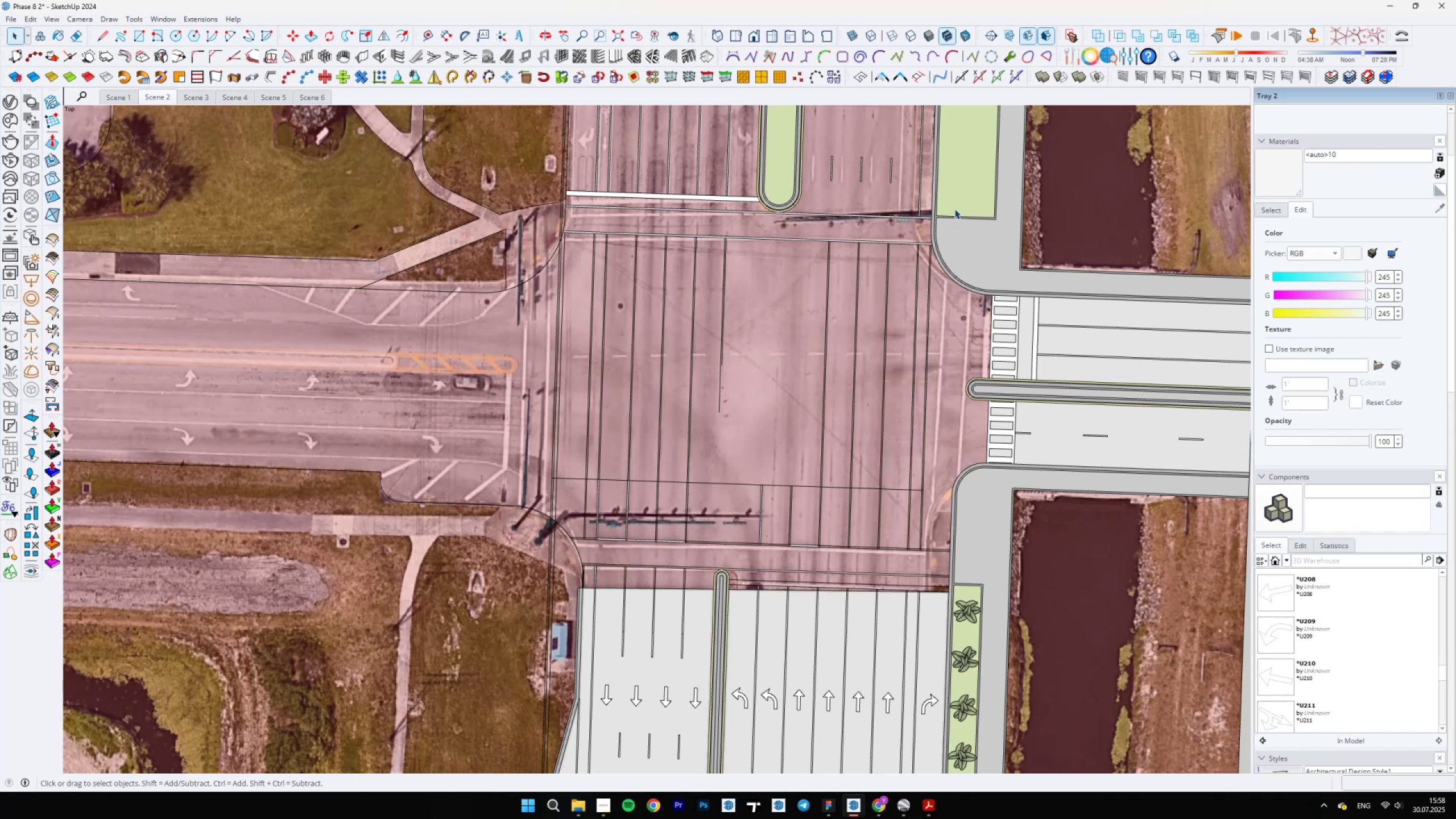 
scroll: coordinate [558, 507], scroll_direction: up, amount: 6.0
 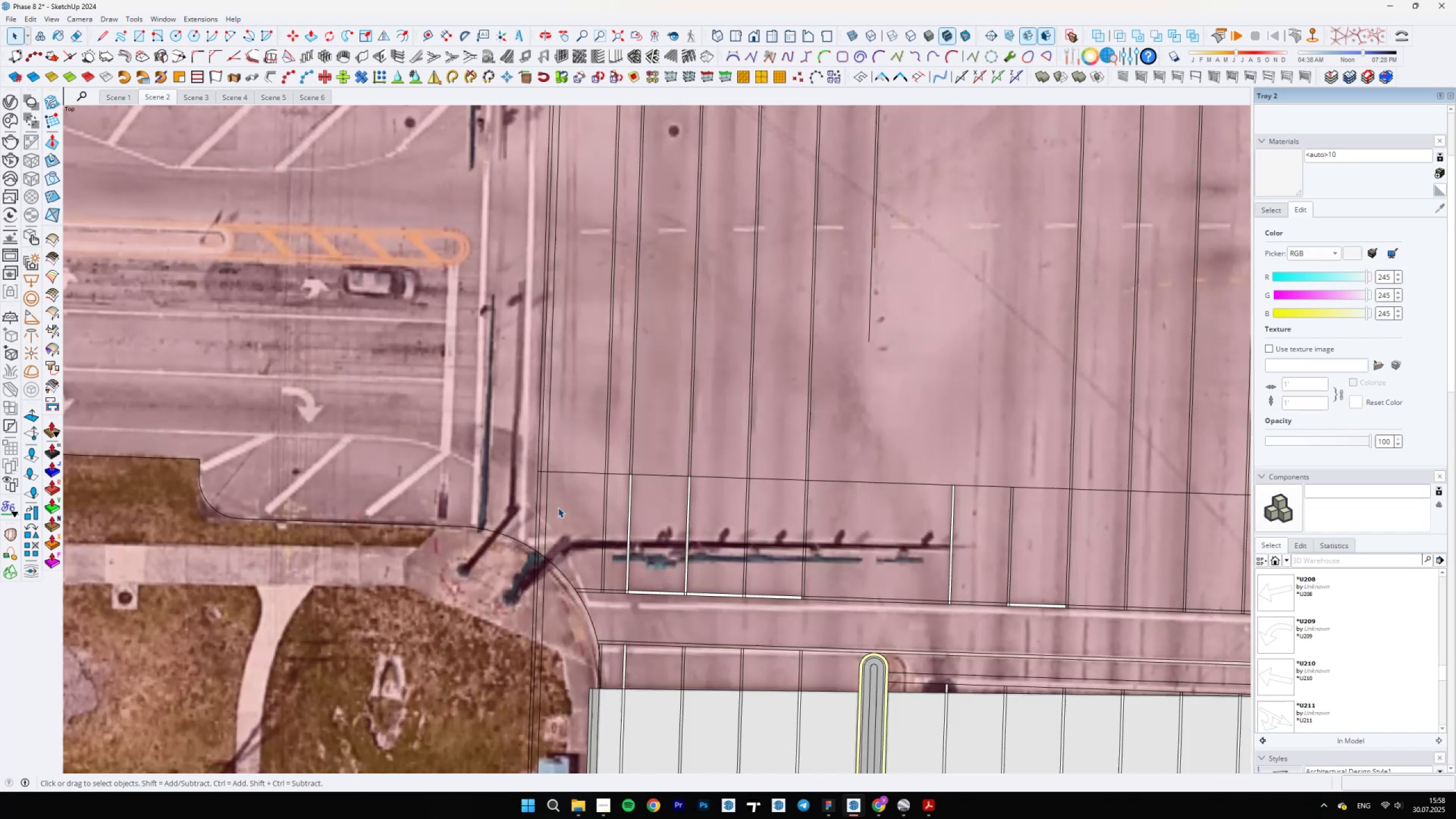 
key(E)
 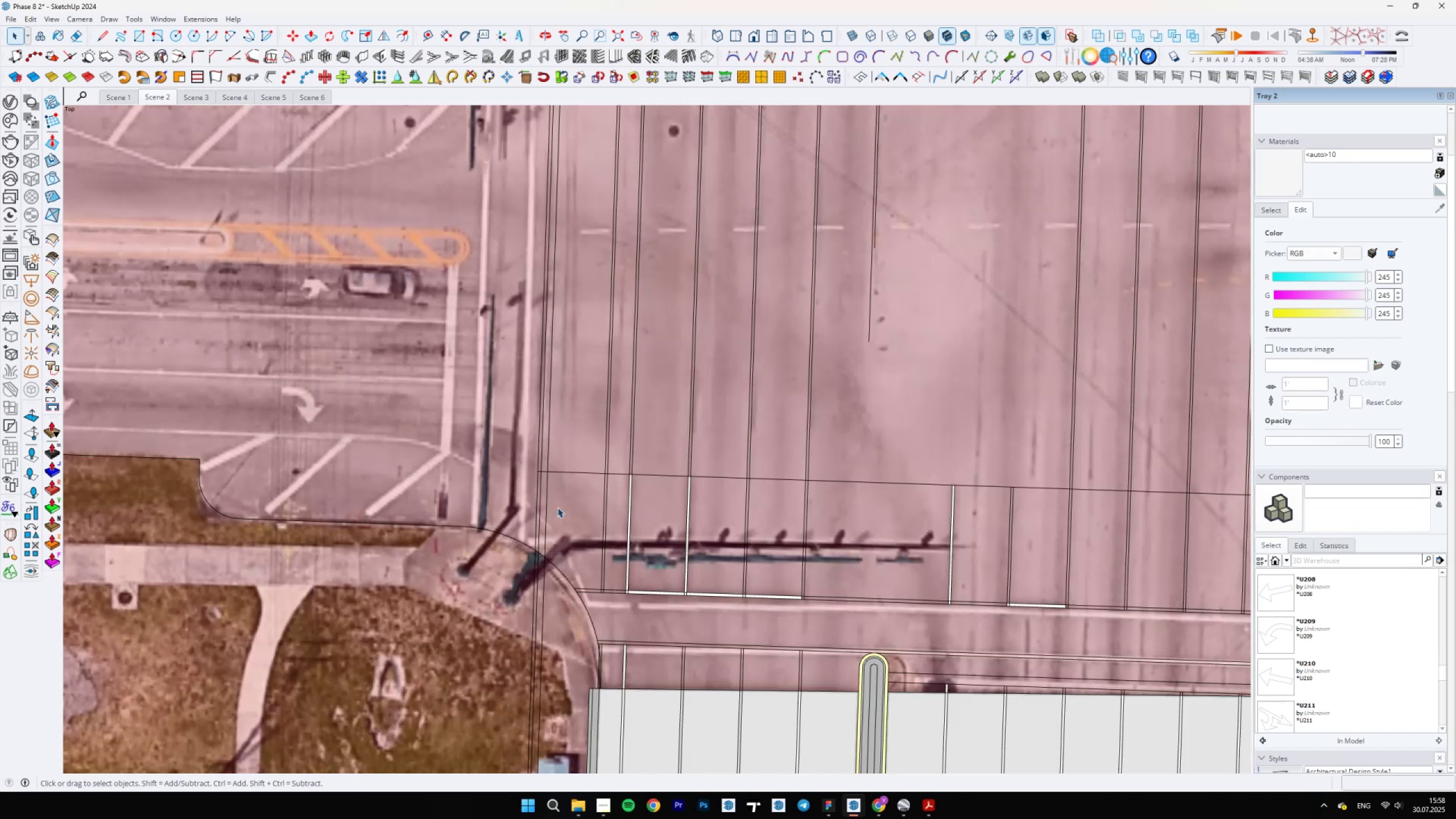 
left_click_drag(start_coordinate=[550, 508], to_coordinate=[530, 503])
 